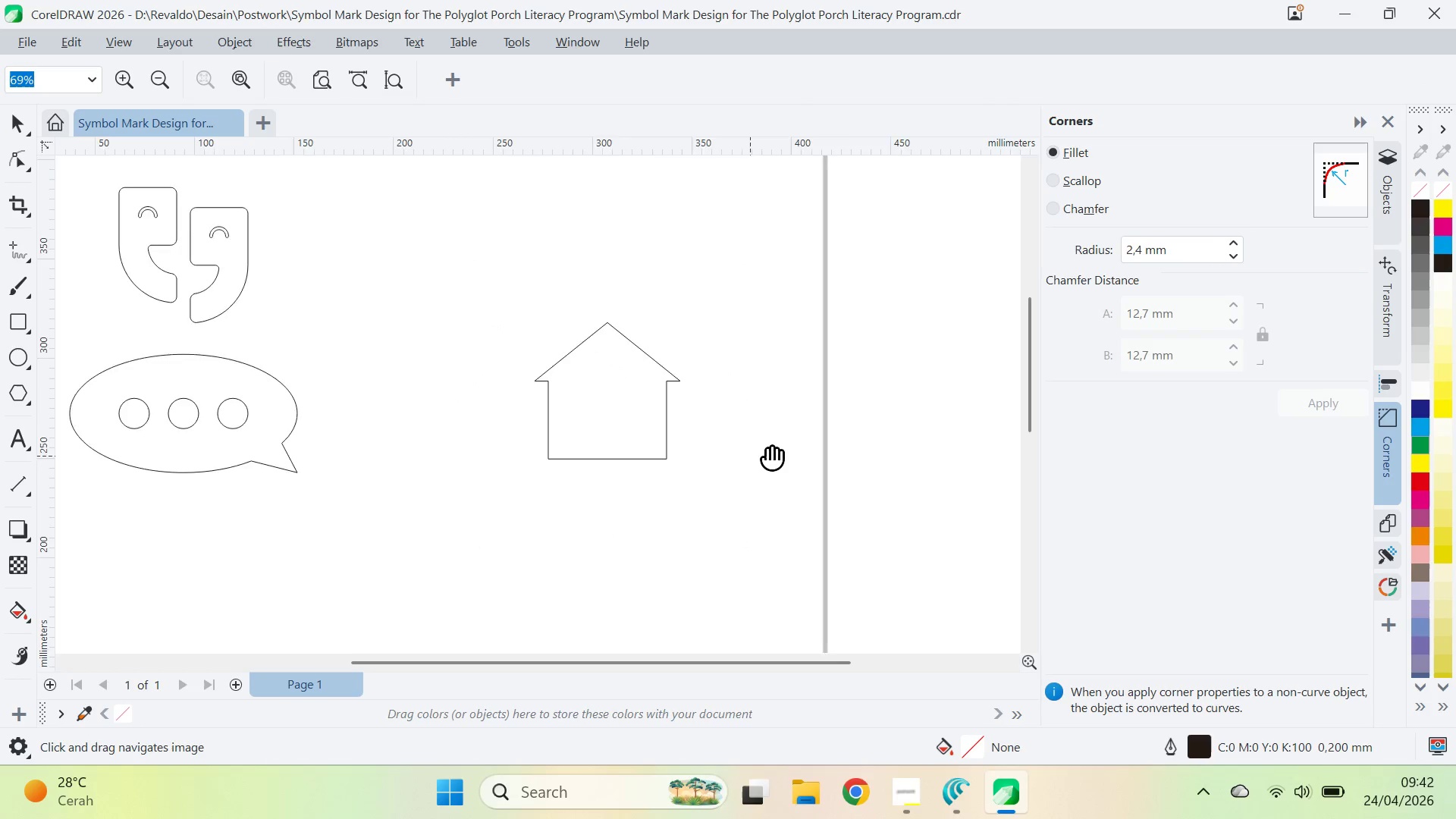 
left_click_drag(start_coordinate=[735, 463], to_coordinate=[739, 450])
 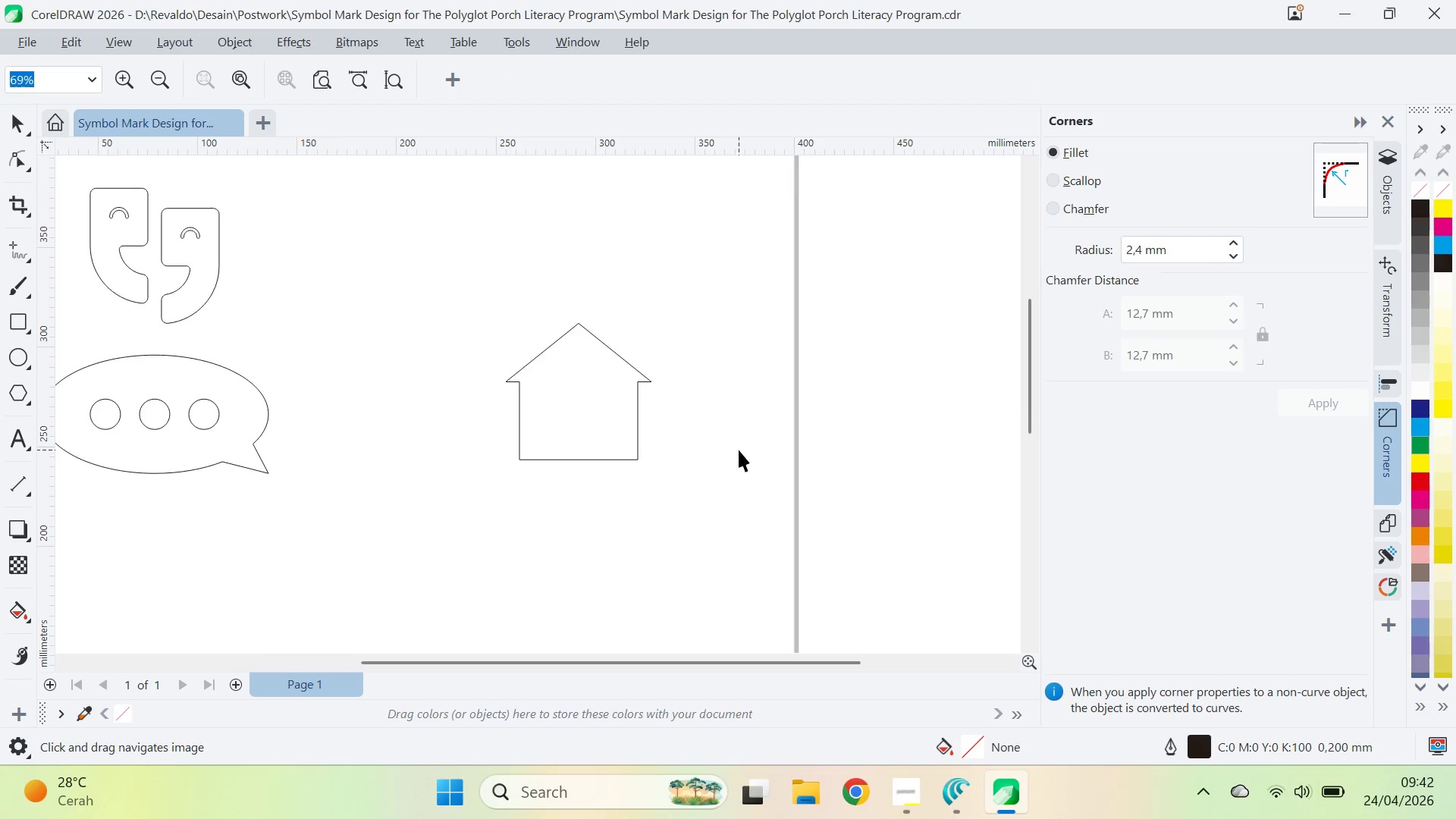 
key(V)
 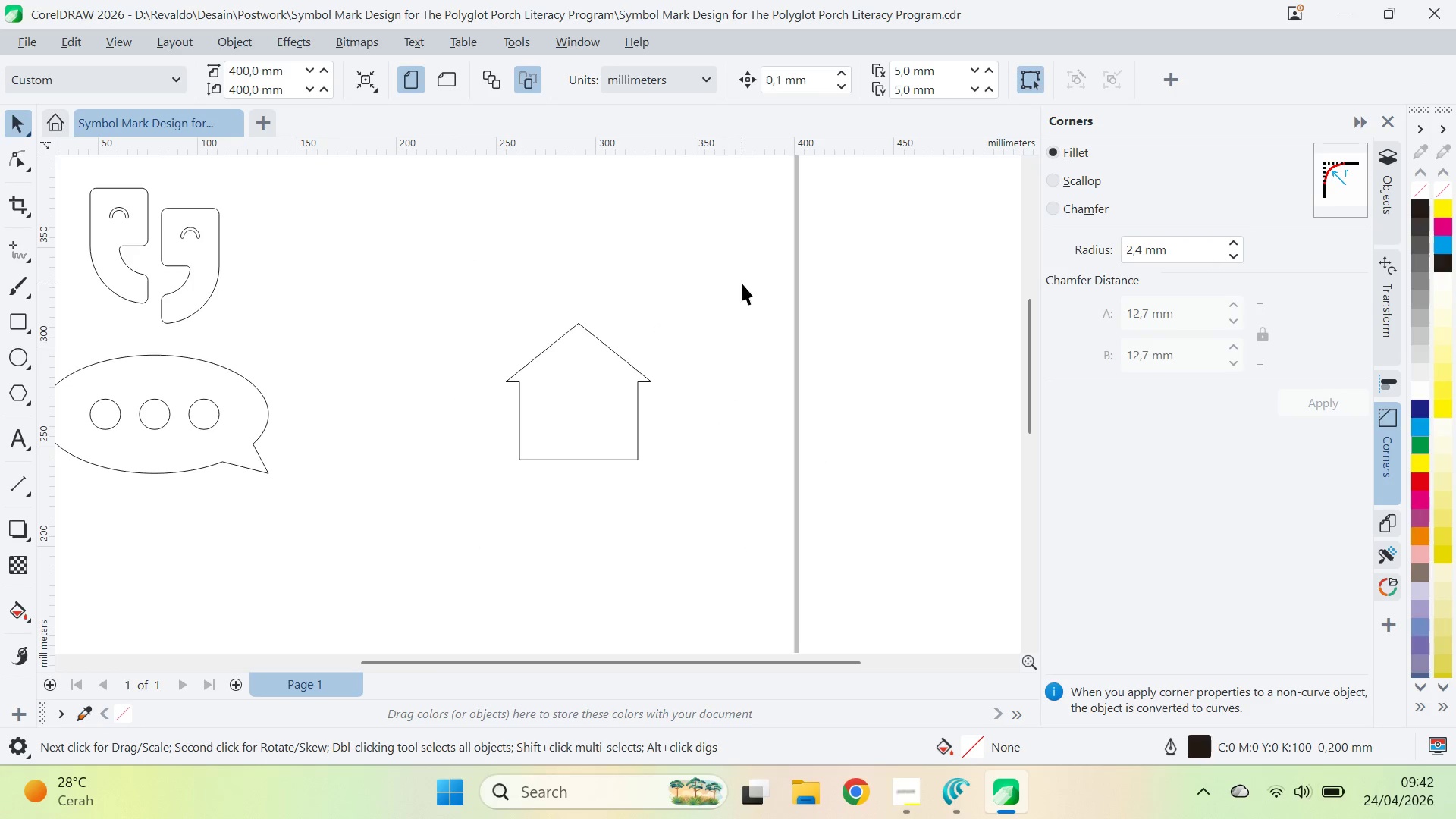 
left_click_drag(start_coordinate=[742, 283], to_coordinate=[395, 526])
 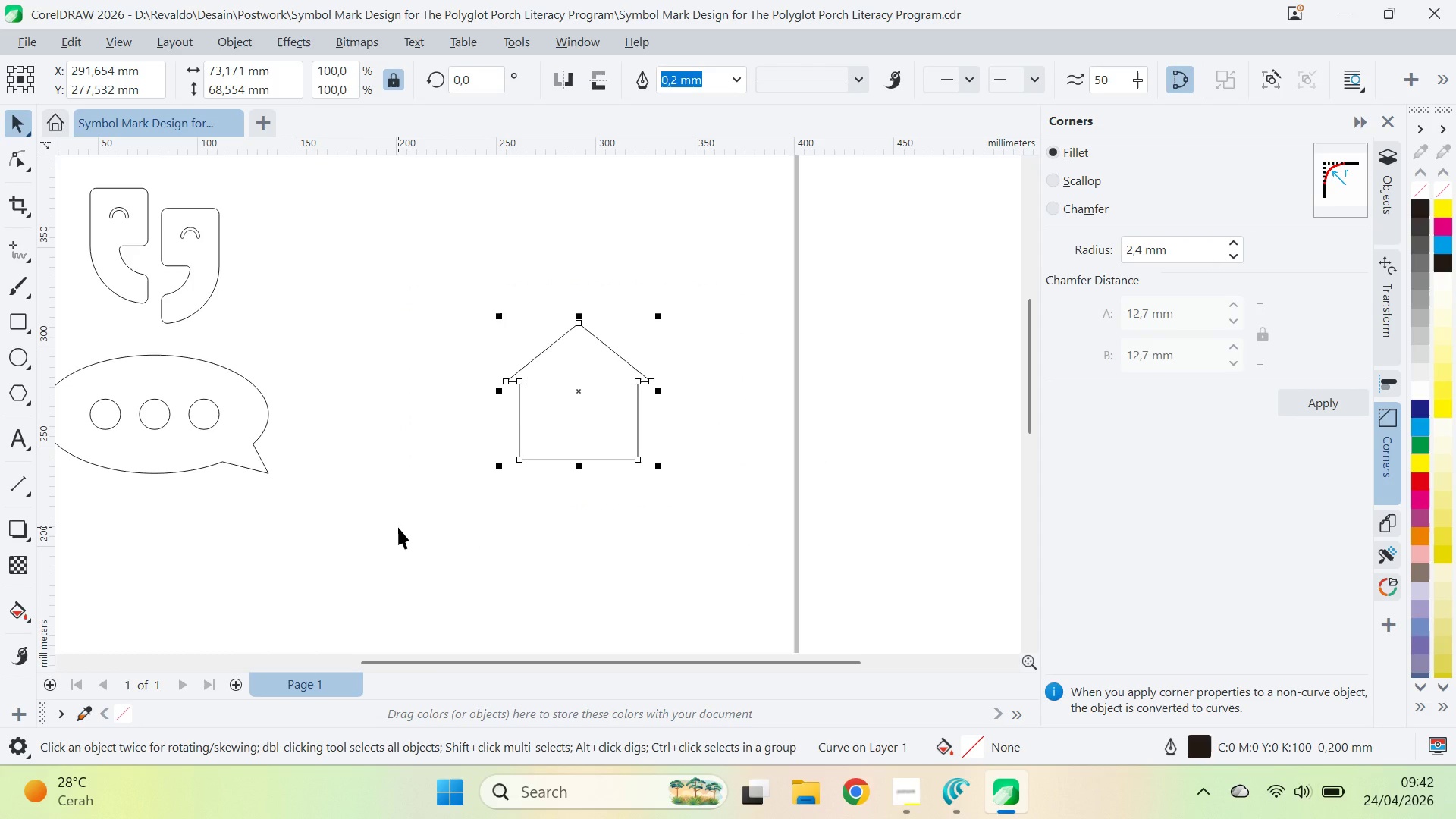 
key(Delete)
 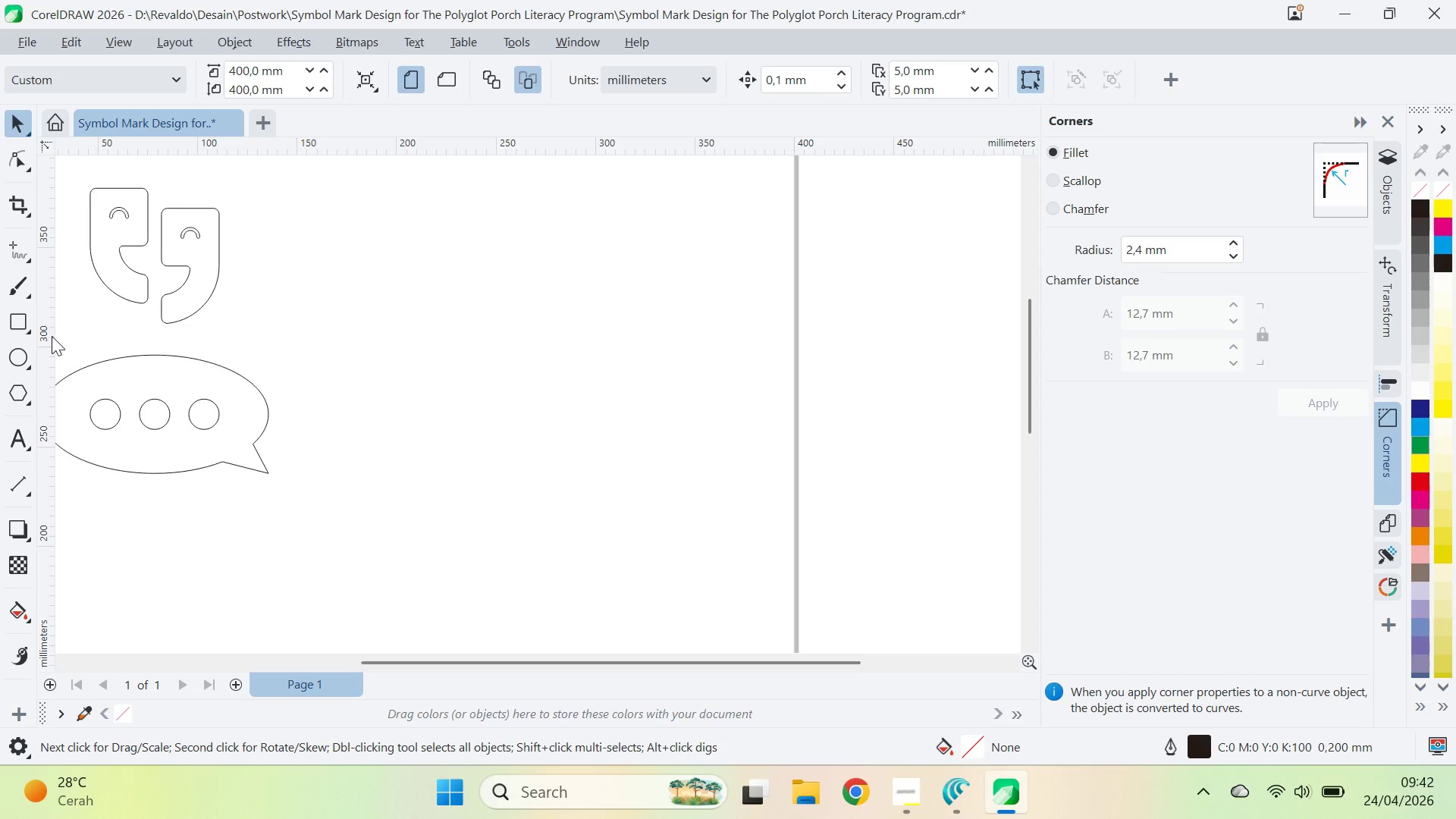 
left_click([24, 313])
 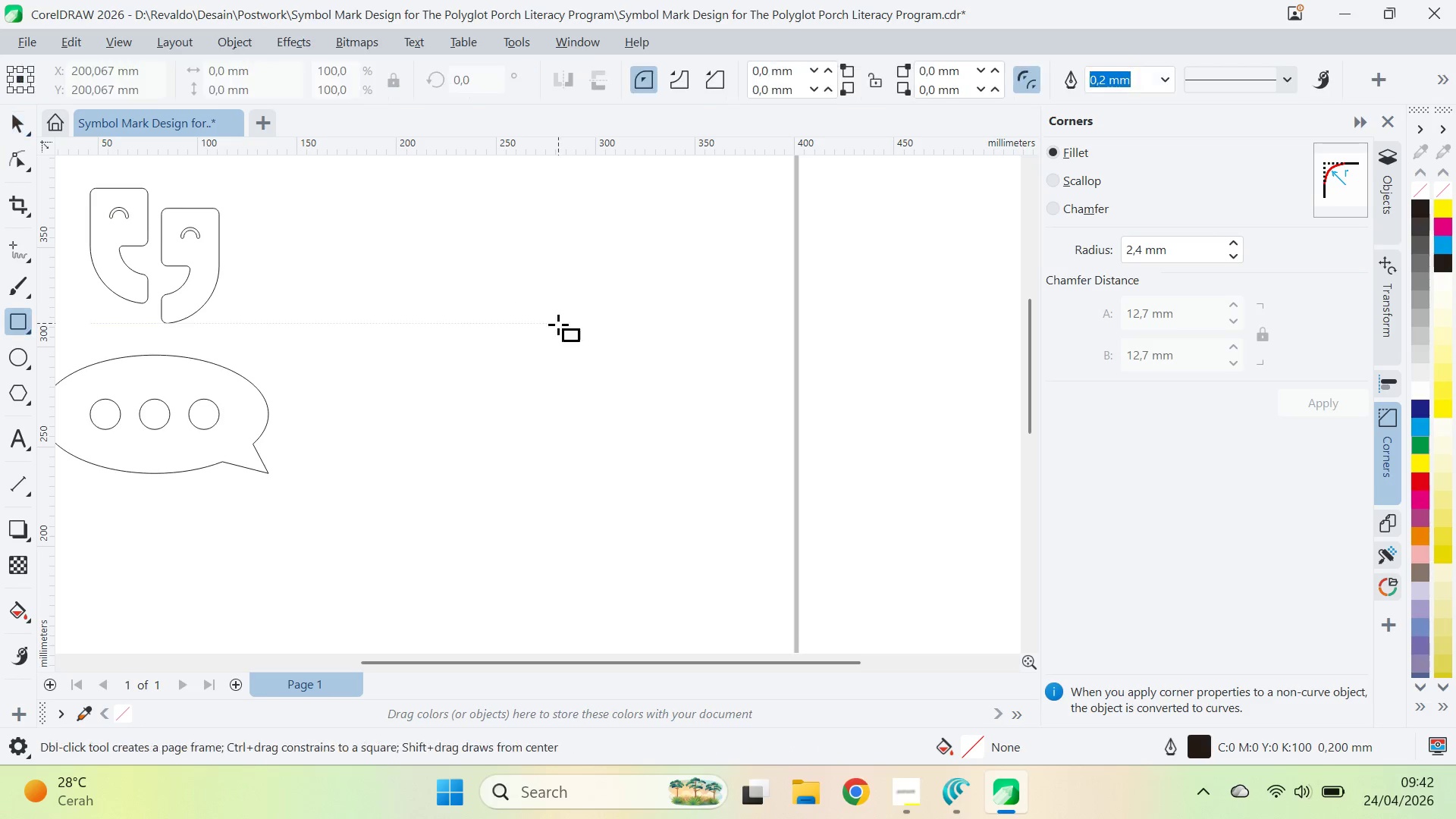 
hold_key(key=ControlLeft, duration=1.62)
left_click_drag(start_coordinate=[466, 325], to_coordinate=[593, 466])
 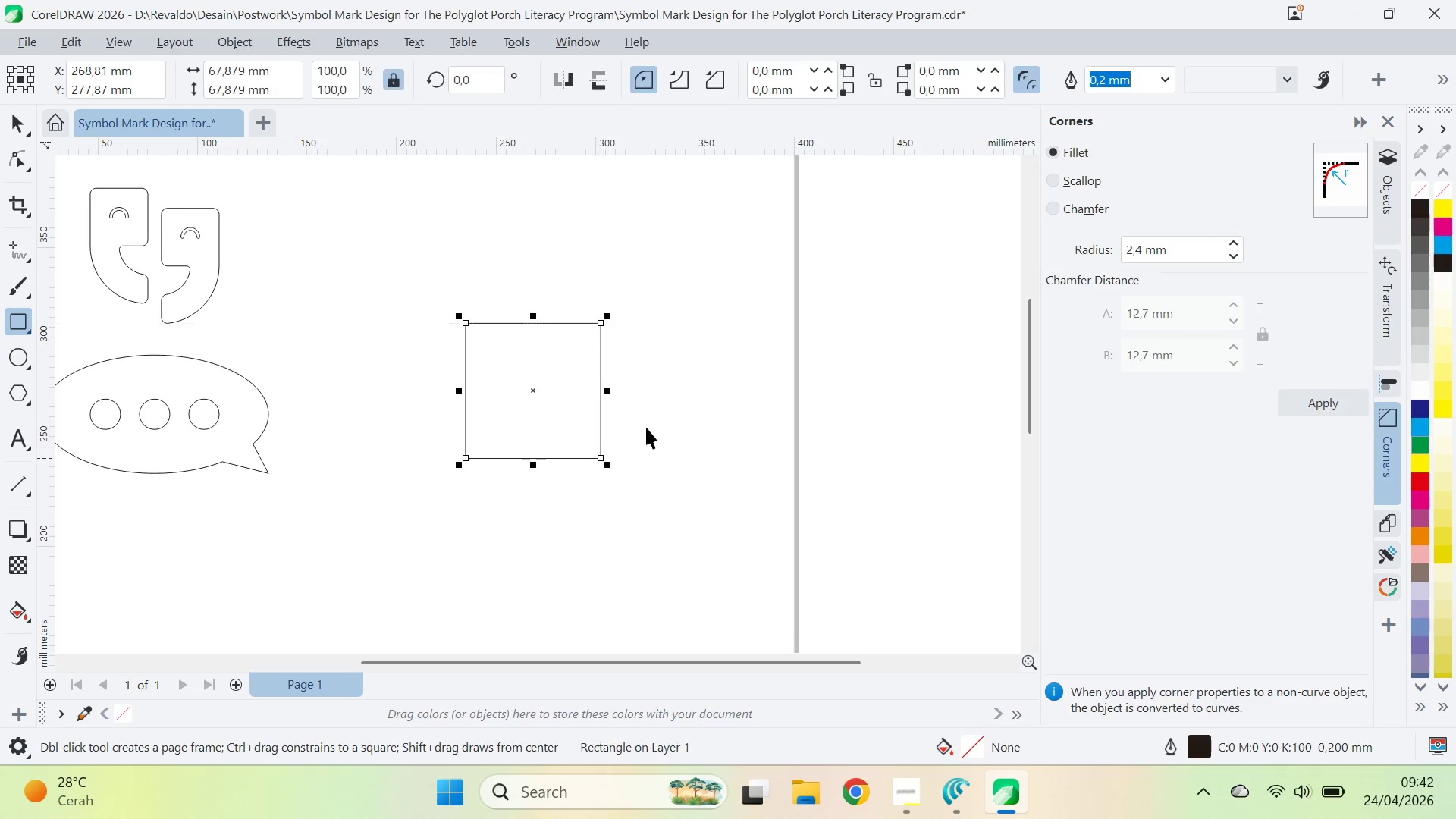 
type(va)
 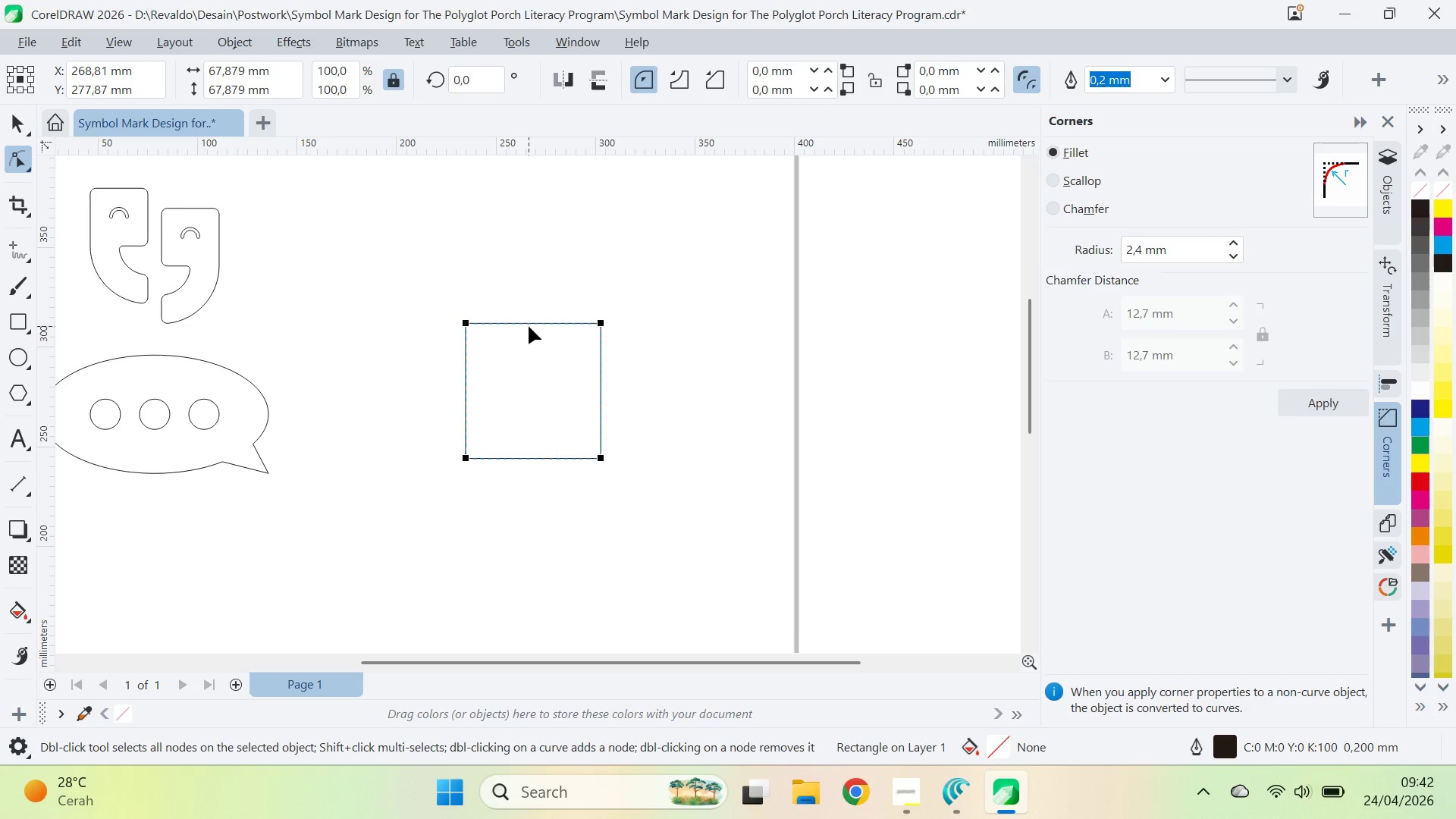 
key(Control+Q)
 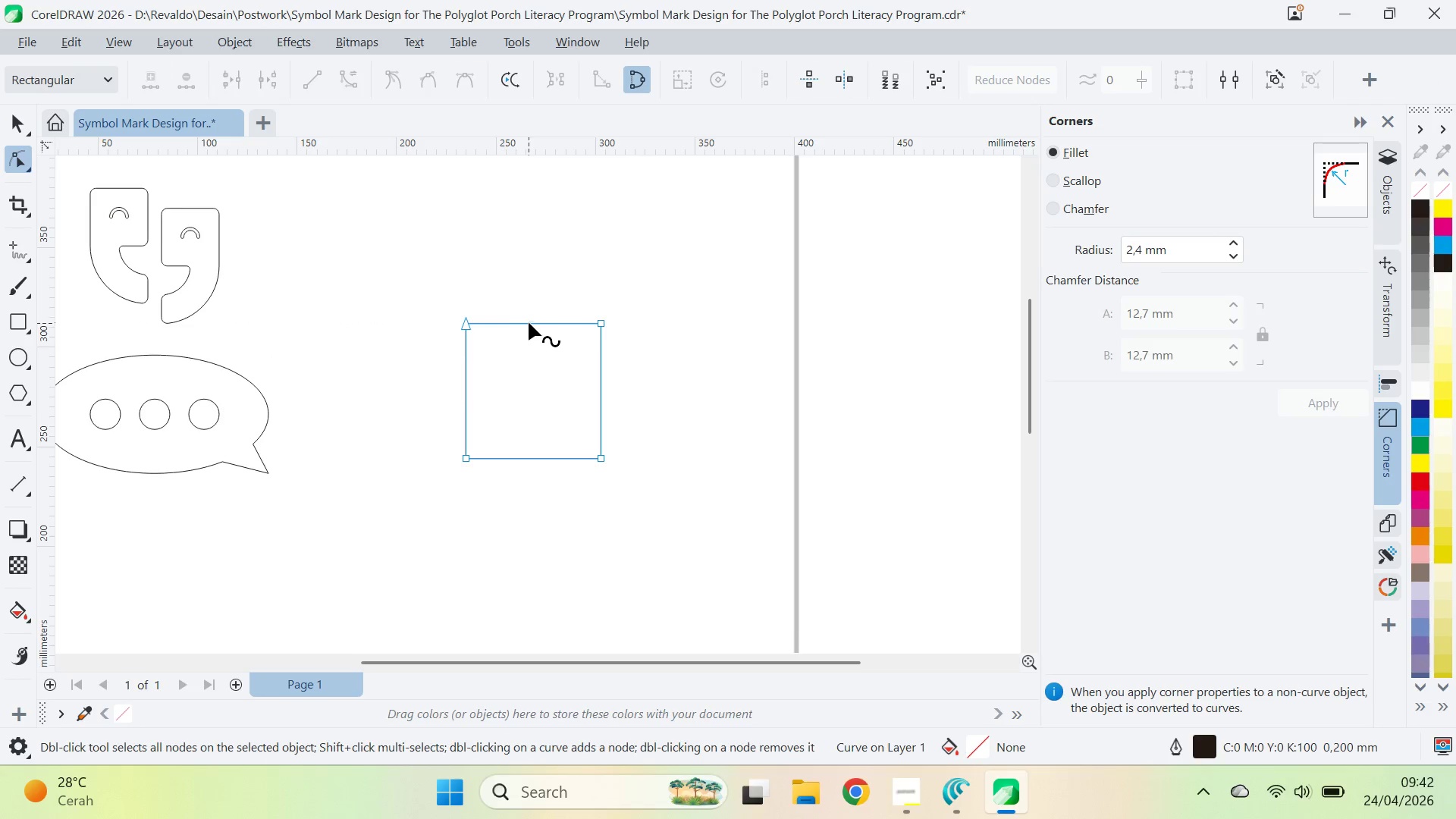 
right_click([529, 322])
 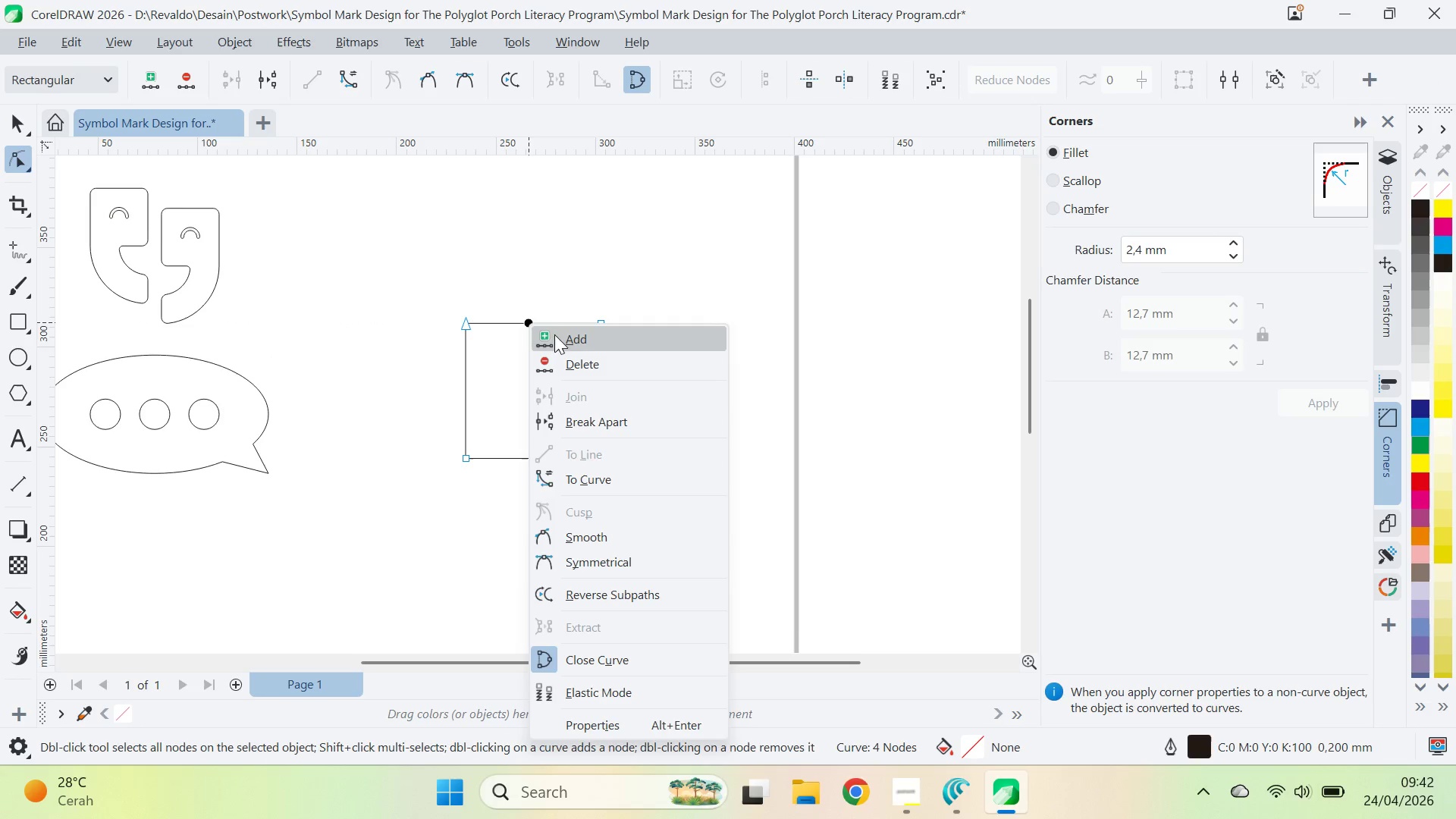 
key(Control+Z)
 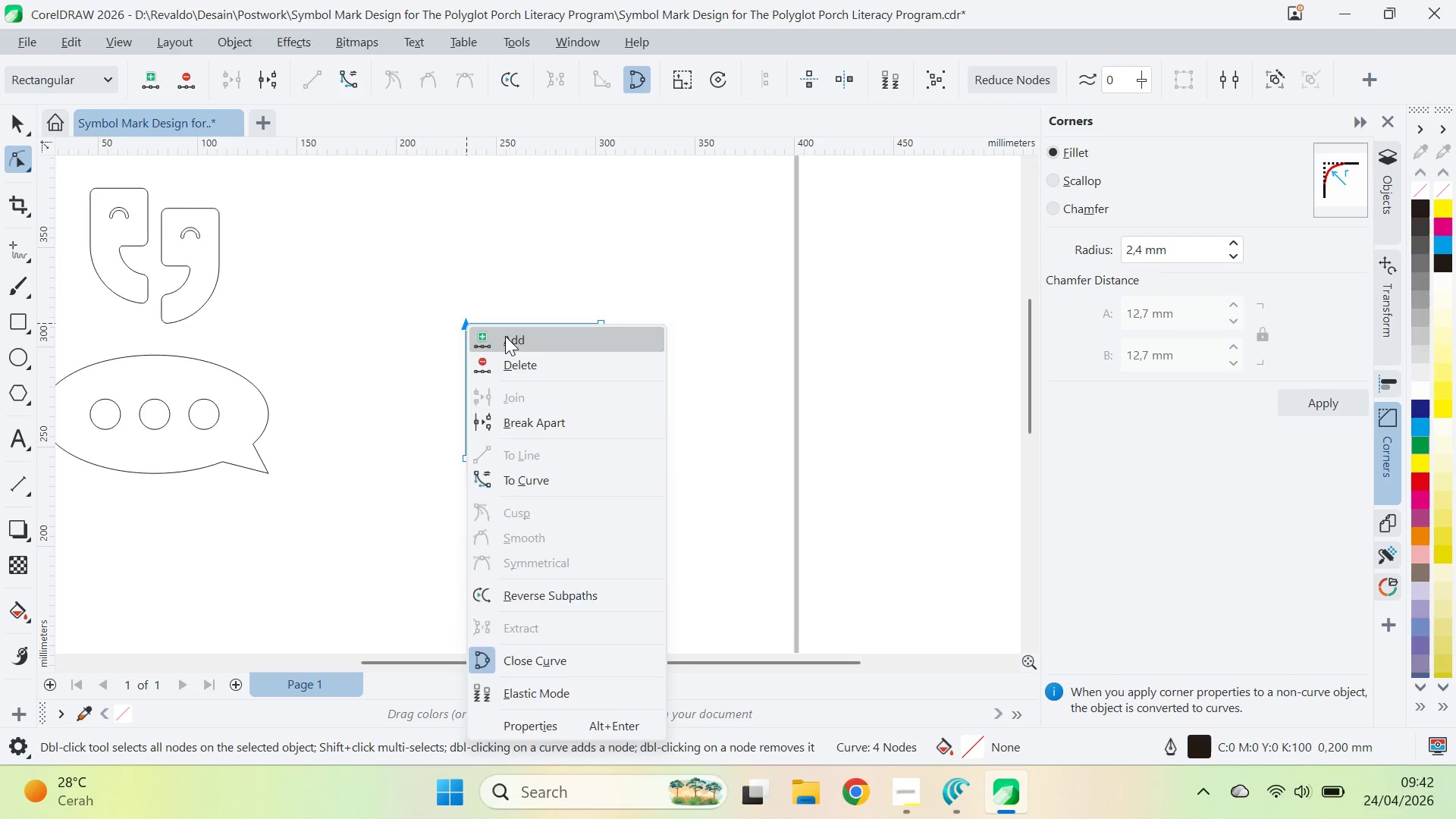 
key(Control+Z)
 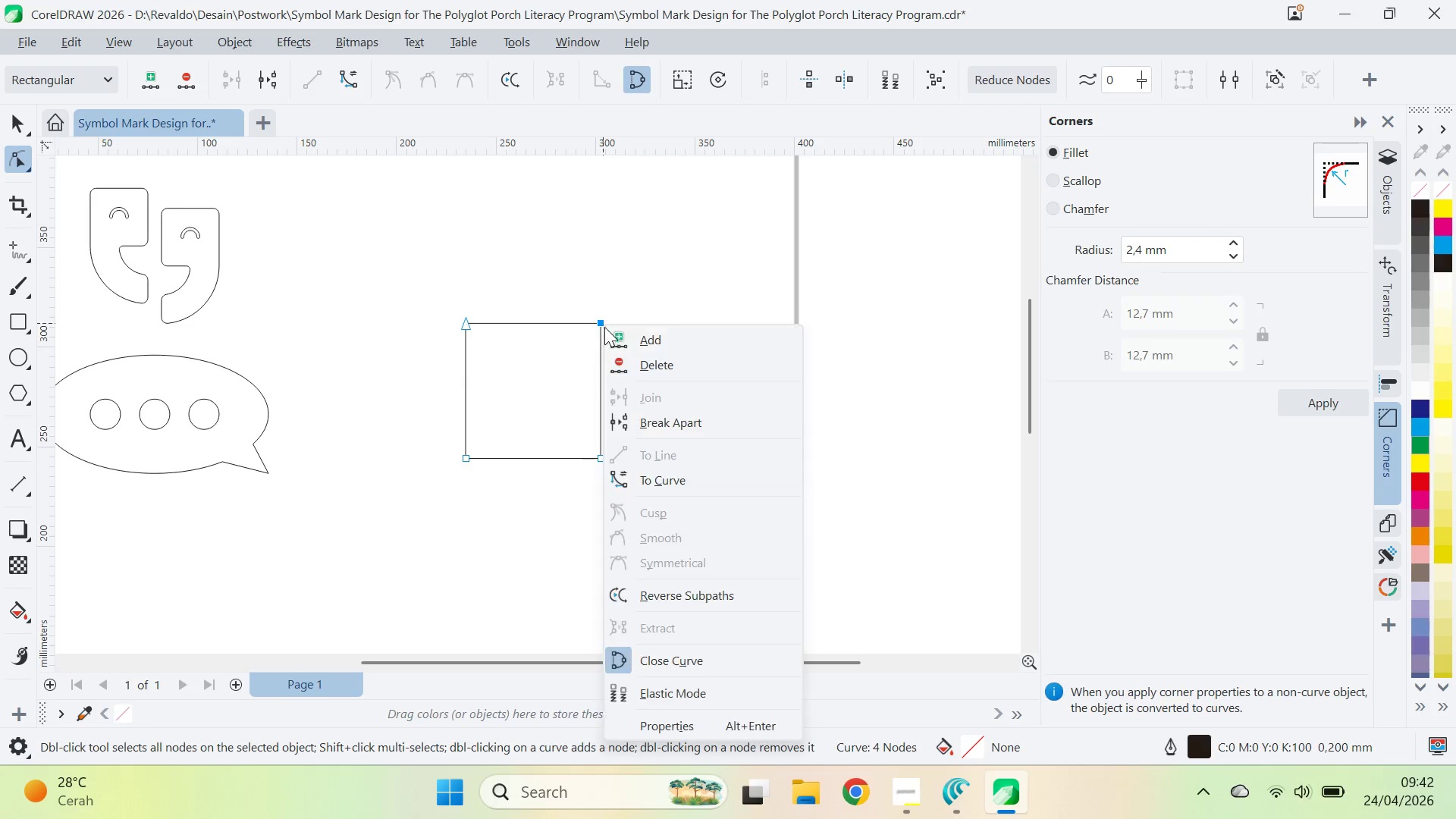 
left_click([635, 345])
 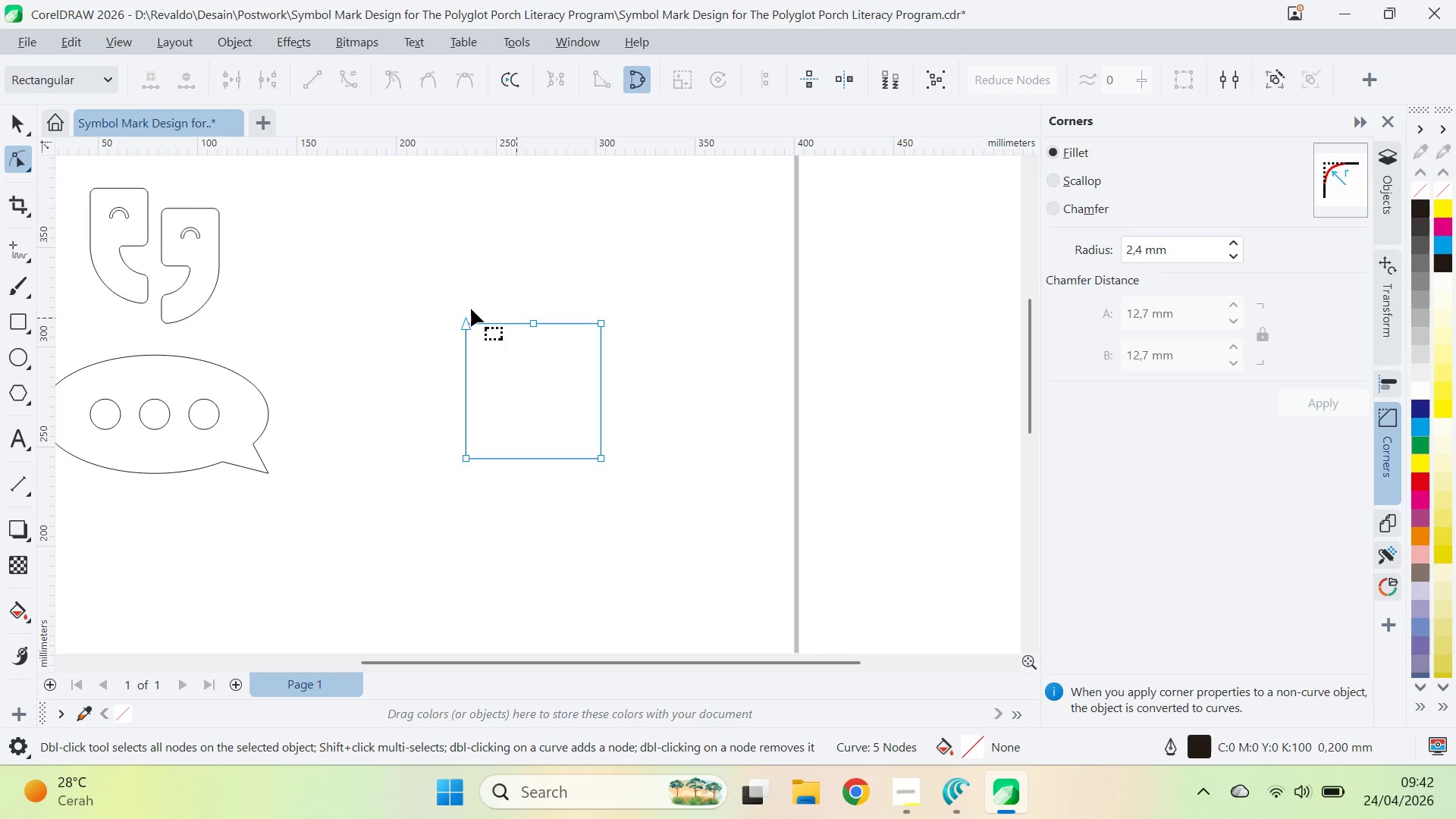 
left_click_drag(start_coordinate=[453, 300], to_coordinate=[481, 346])
 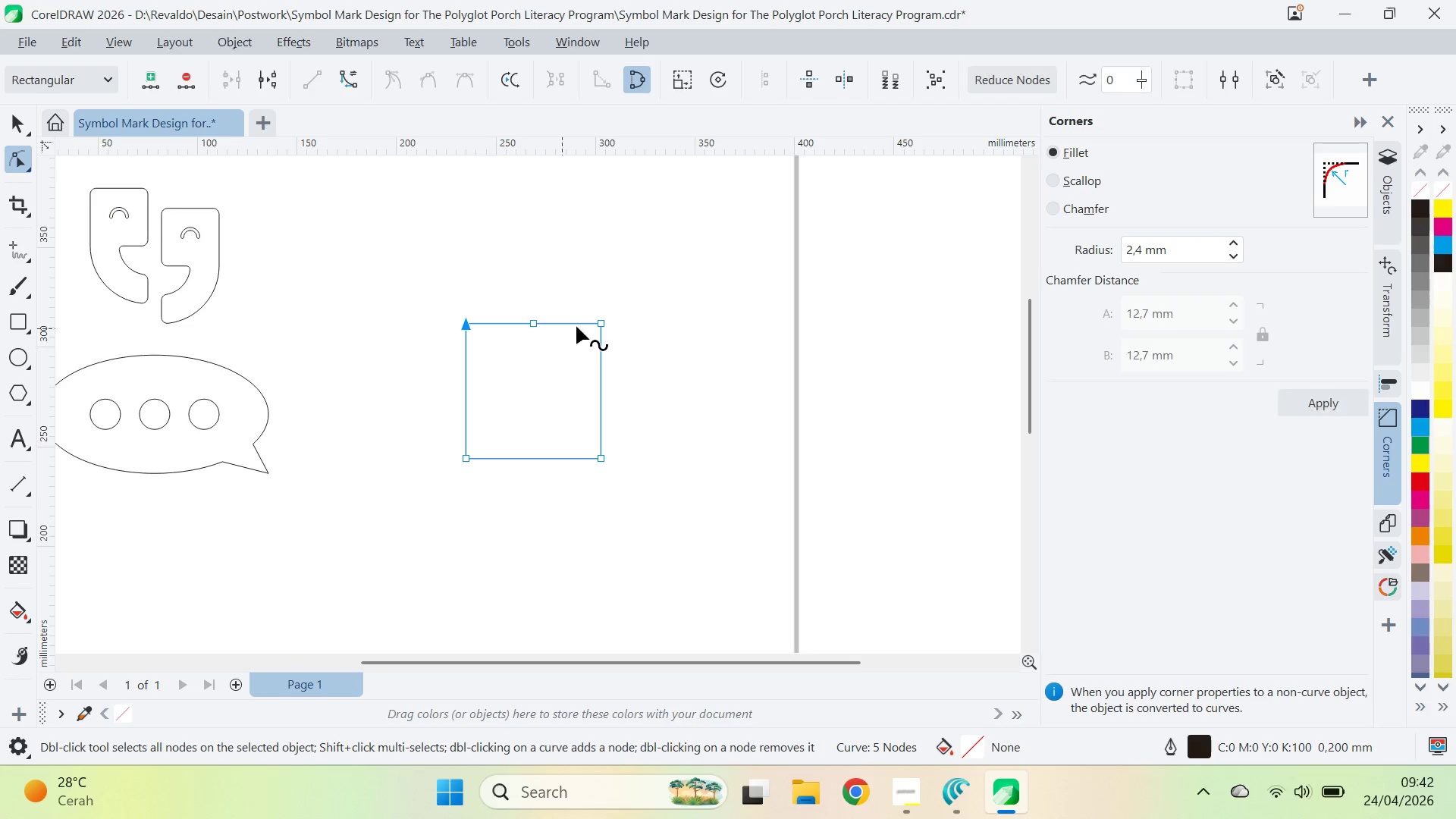 
hold_key(key=ShiftLeft, duration=0.39)
left_click_drag(start_coordinate=[617, 309], to_coordinate=[563, 374])
 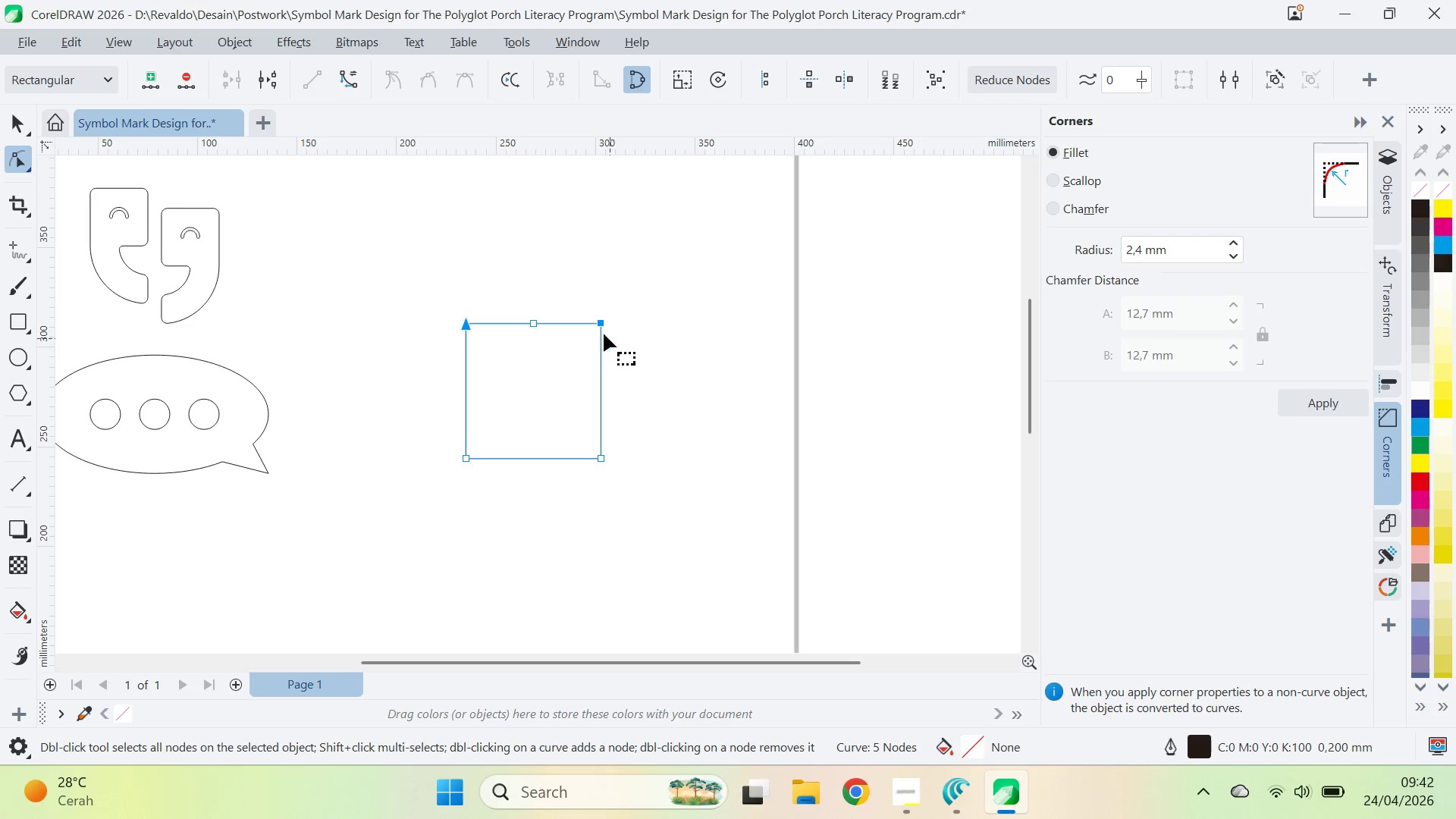 
left_click_drag(start_coordinate=[601, 324], to_coordinate=[599, 372])
 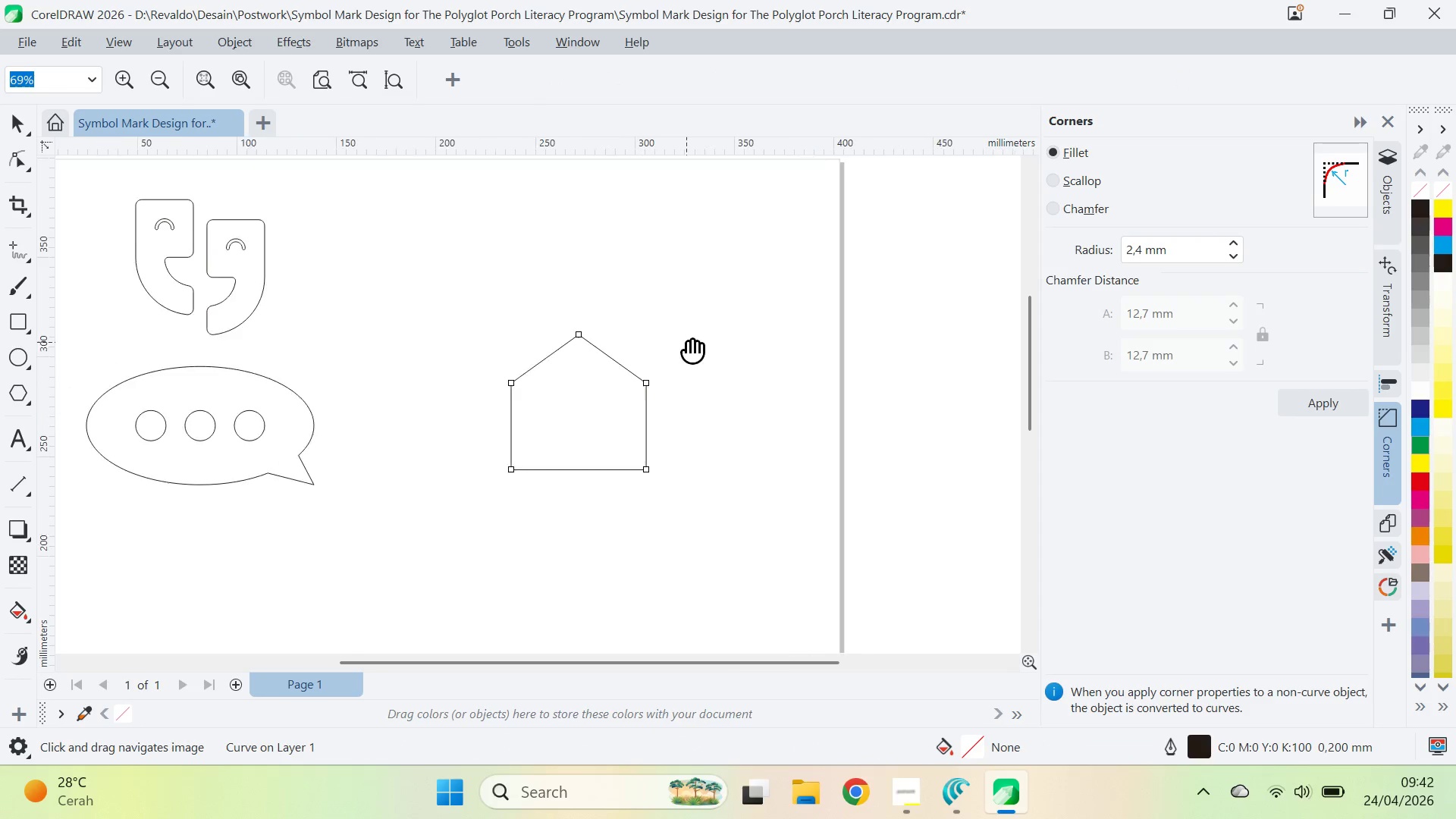 
hold_key(key=ShiftLeft, duration=4.16)
 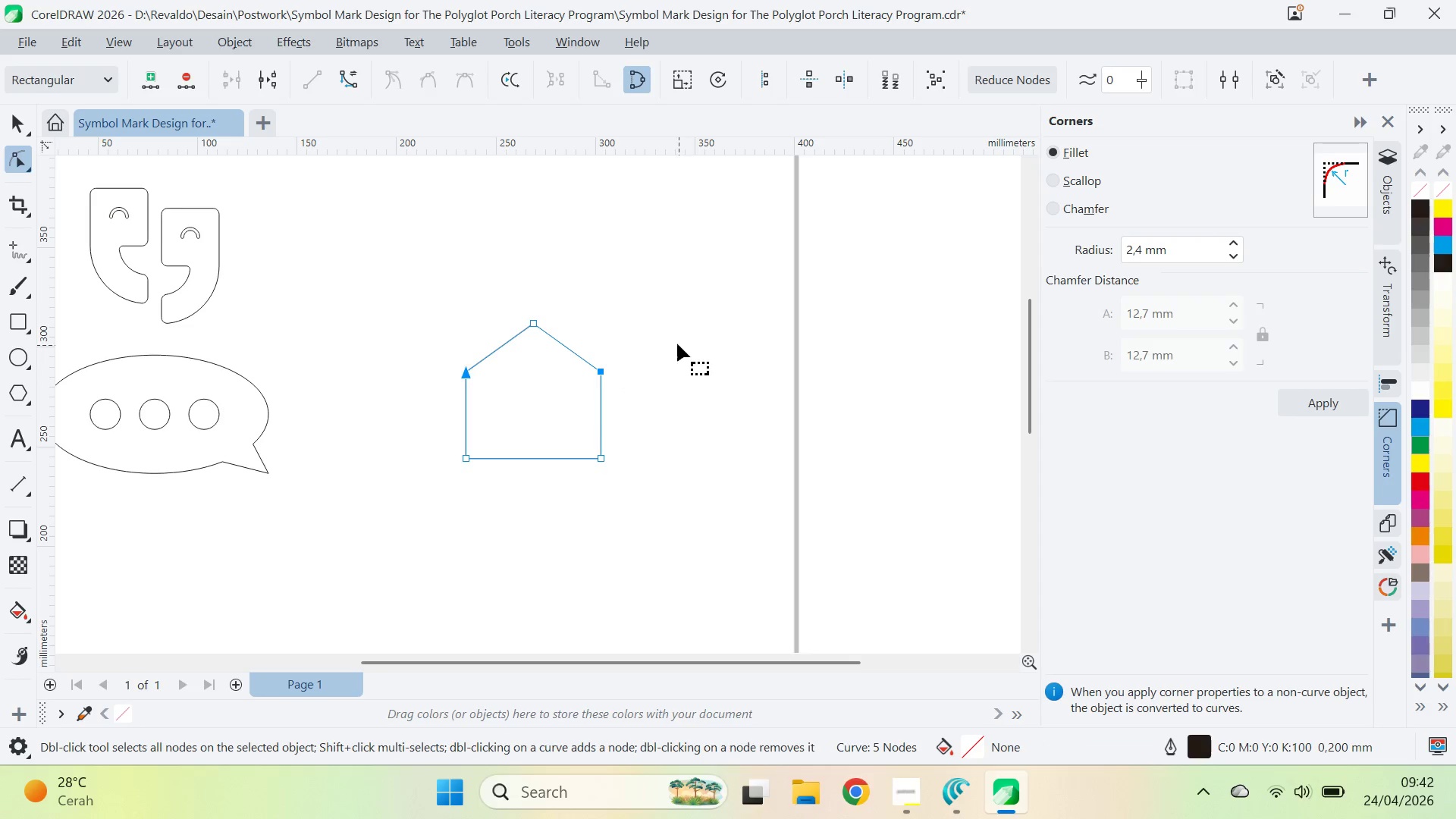 
type(qvzqv)
 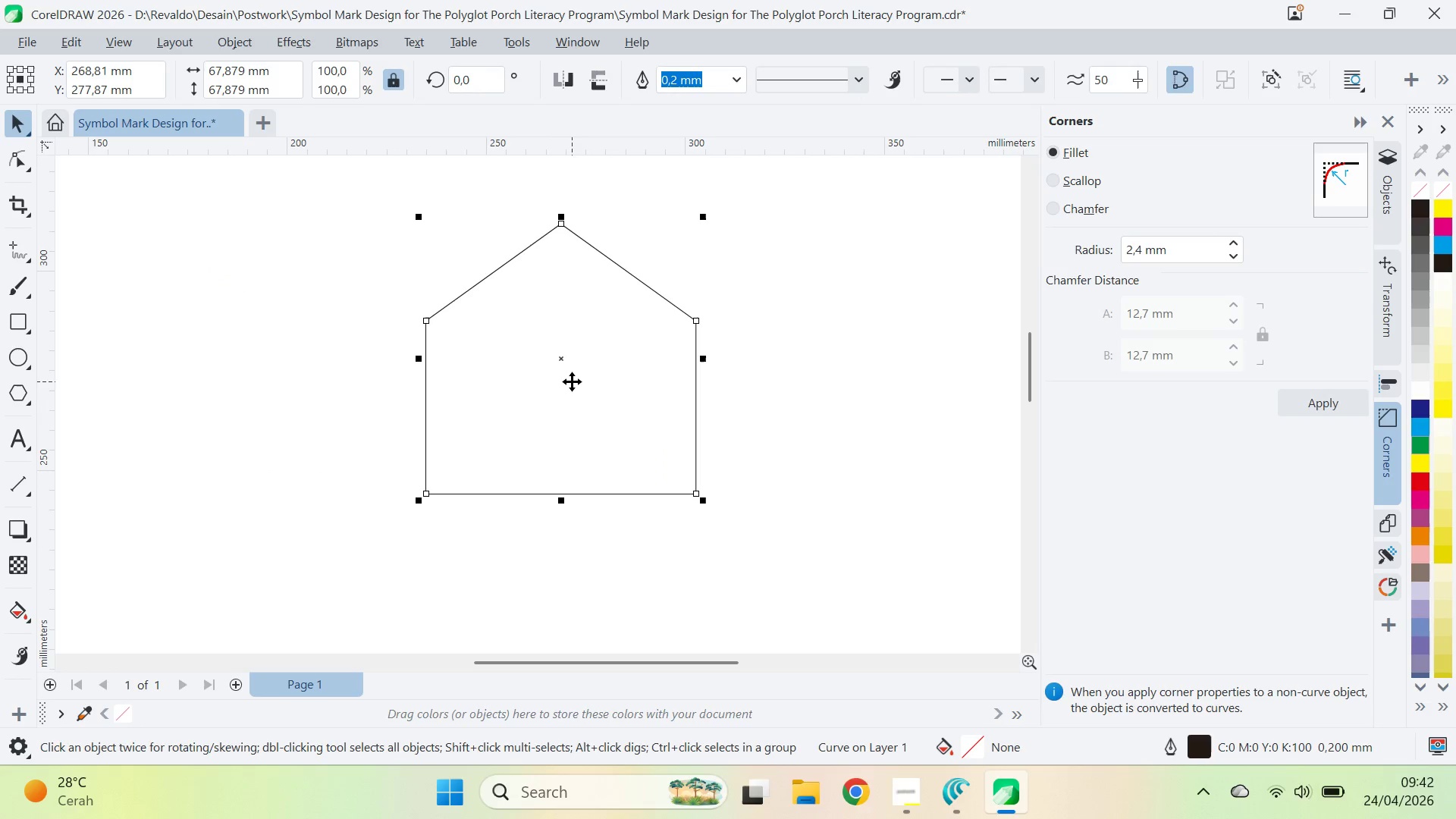 
left_click_drag(start_coordinate=[641, 331], to_coordinate=[694, 345])
 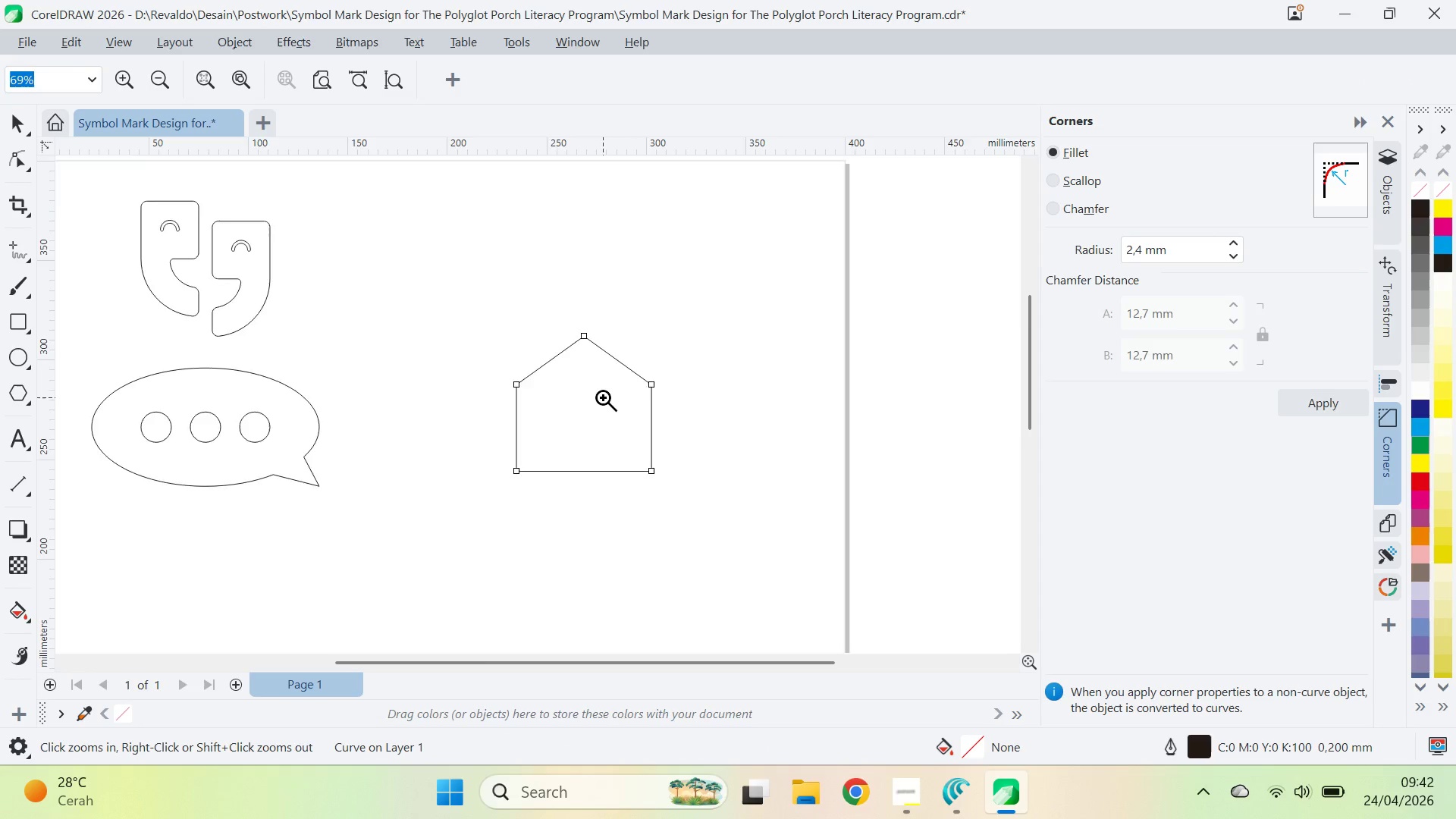 
left_click_drag(start_coordinate=[539, 403], to_coordinate=[752, 285])
 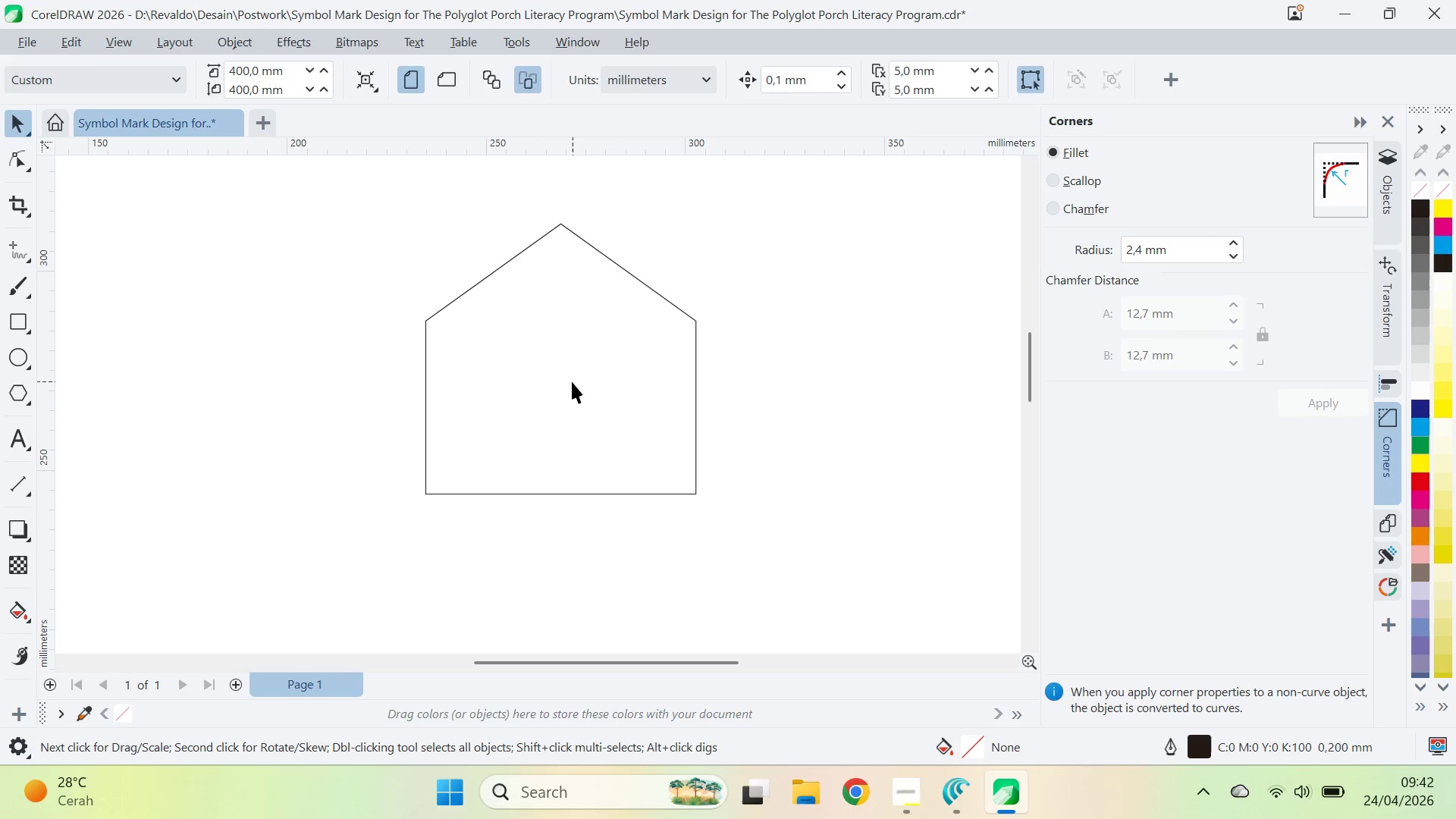 
double_click([572, 381])
 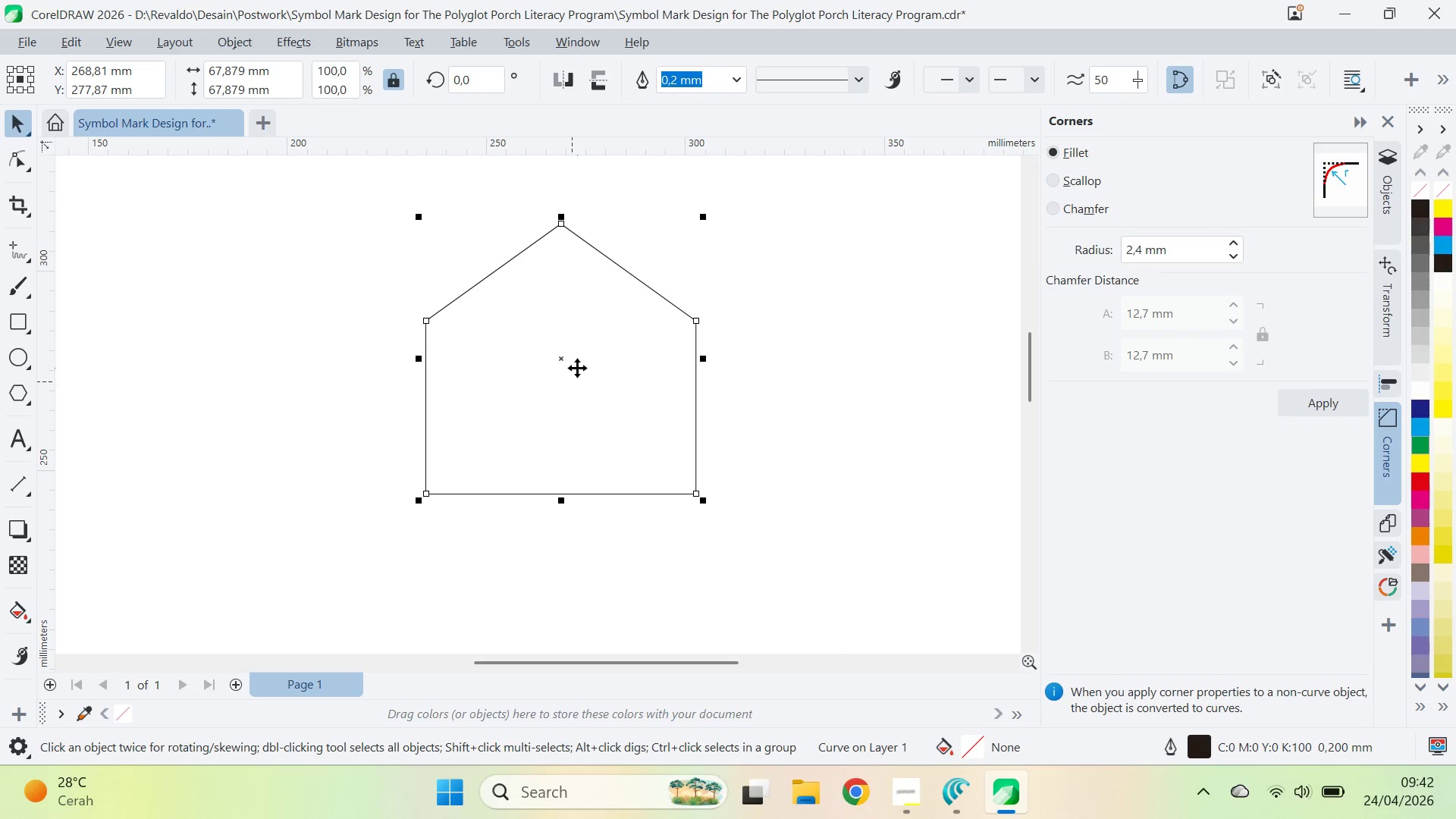 
key(A)
 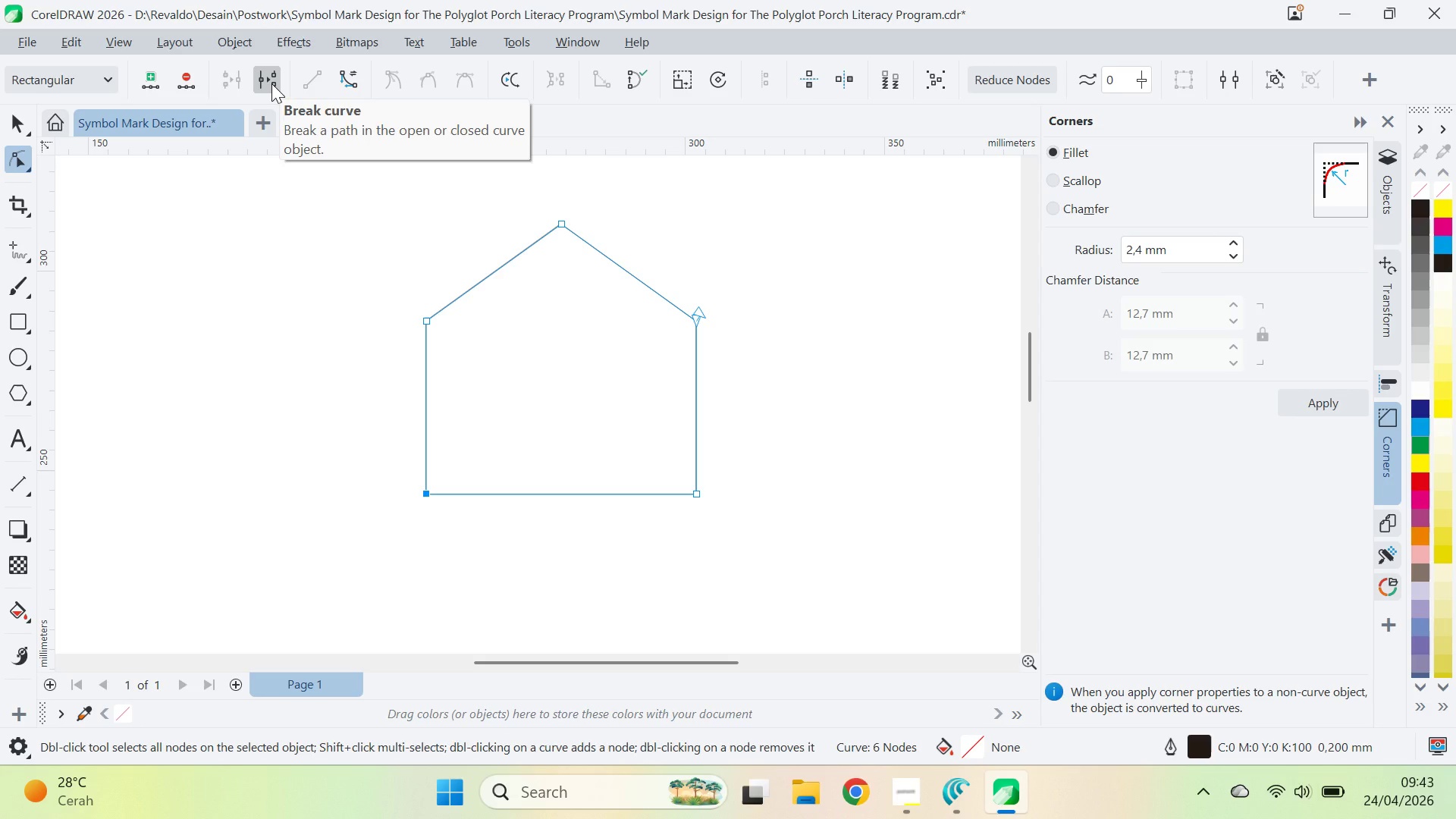 
wait(16.36)
 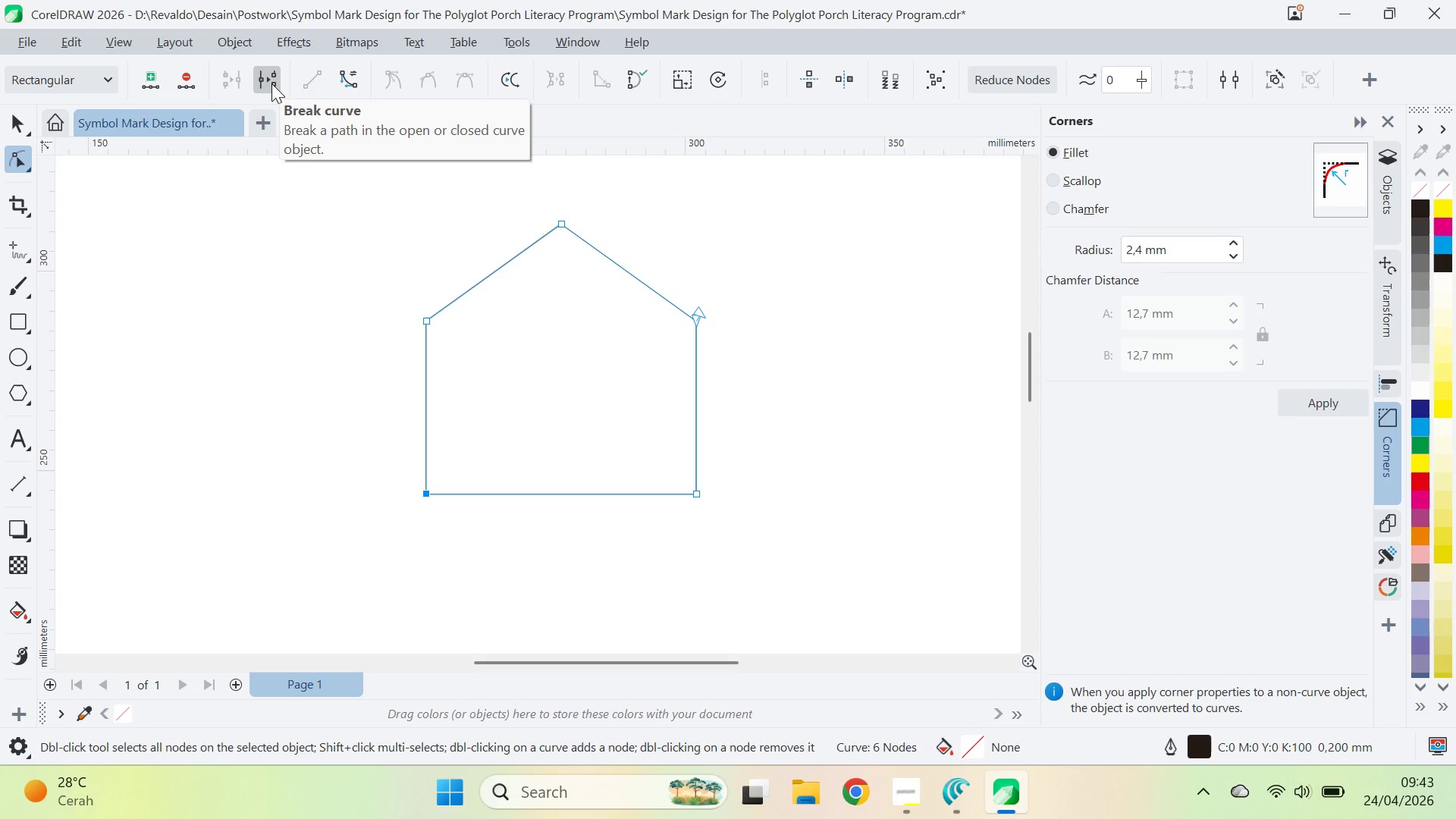 
left_click([271, 83])
 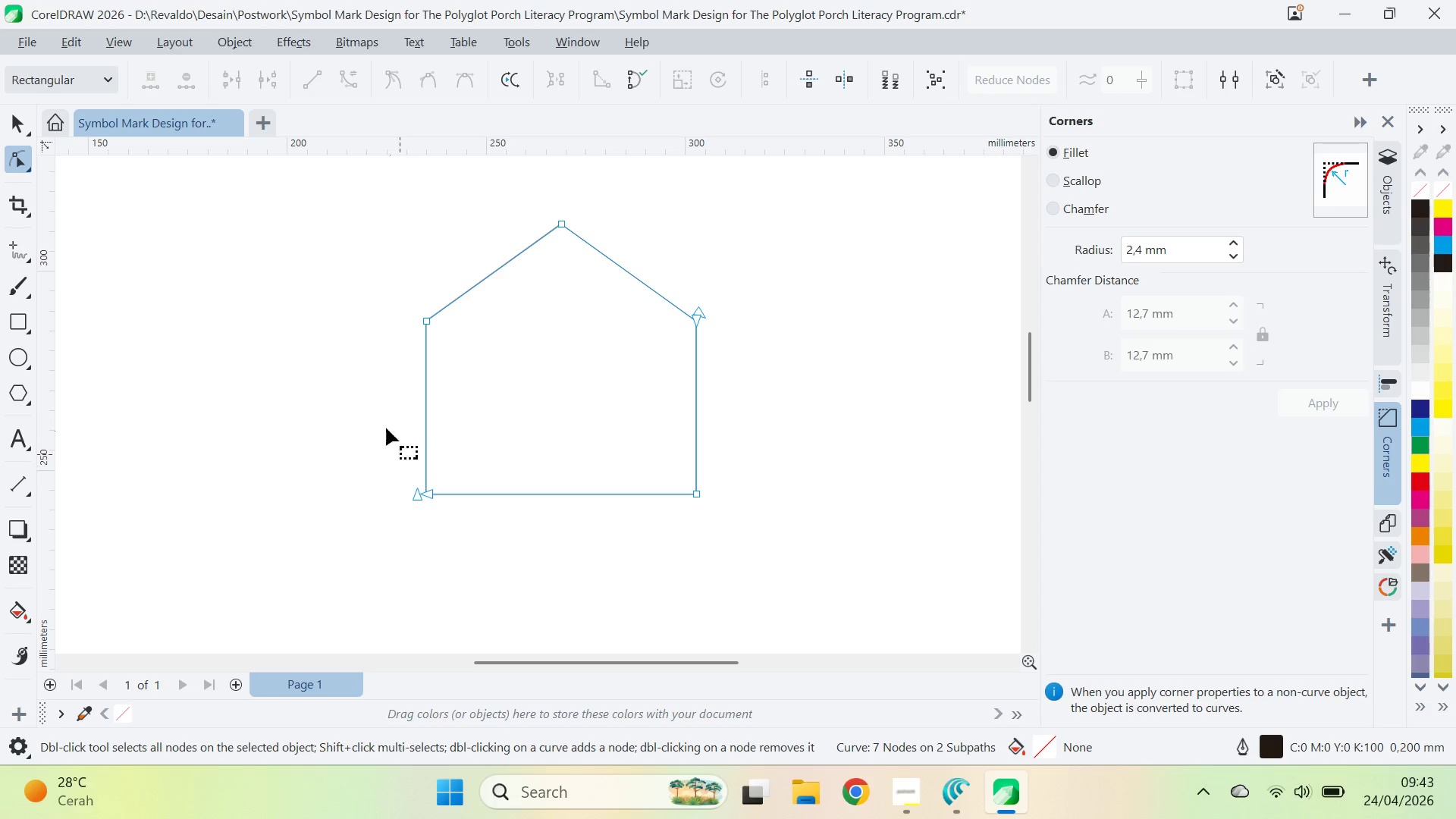 
key(Alt+AltLeft)
 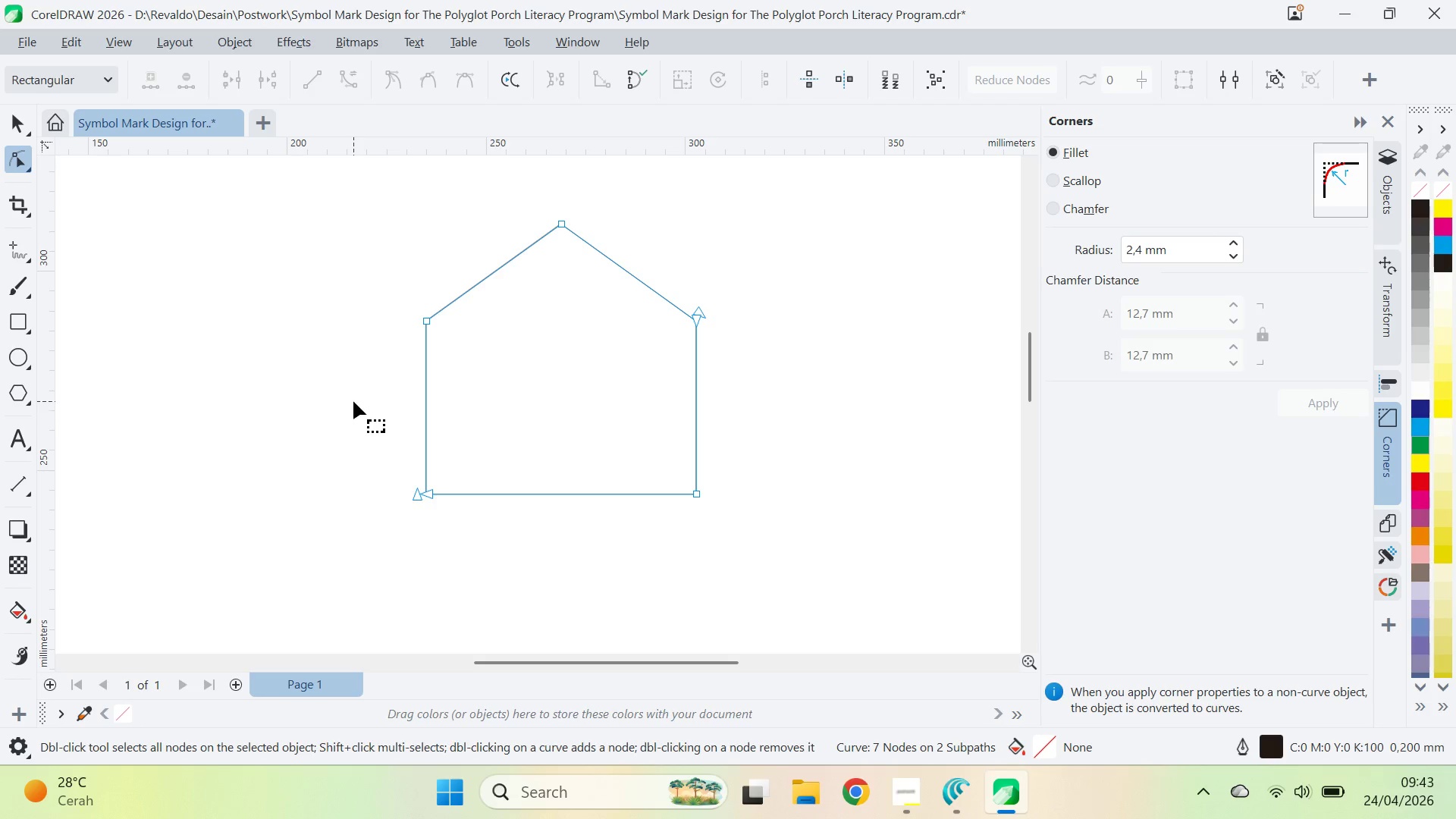 
key(Alt+Tab)
 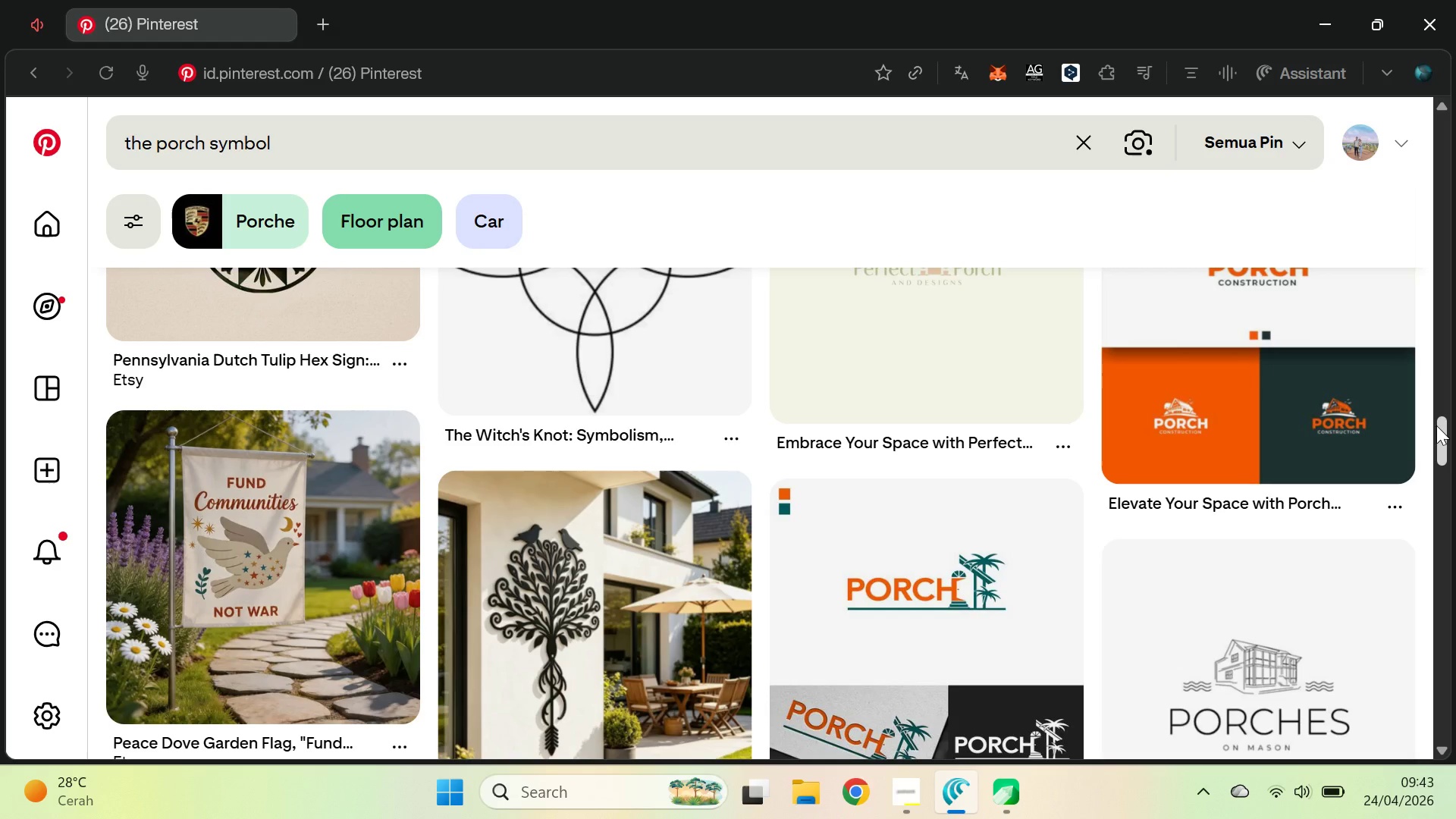 
left_click_drag(start_coordinate=[1442, 426], to_coordinate=[1455, 185])
 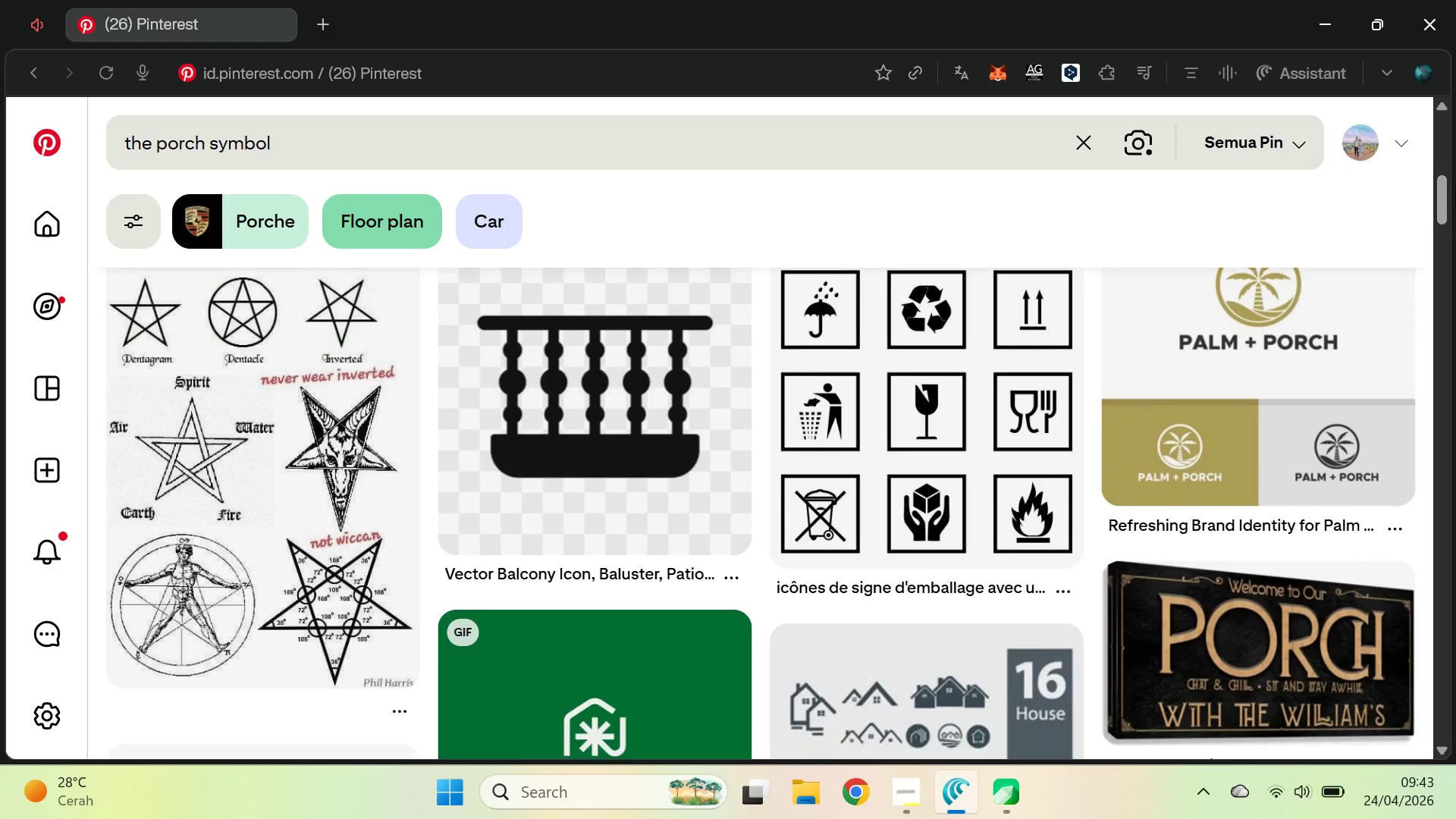 
key(Alt+AltLeft)
 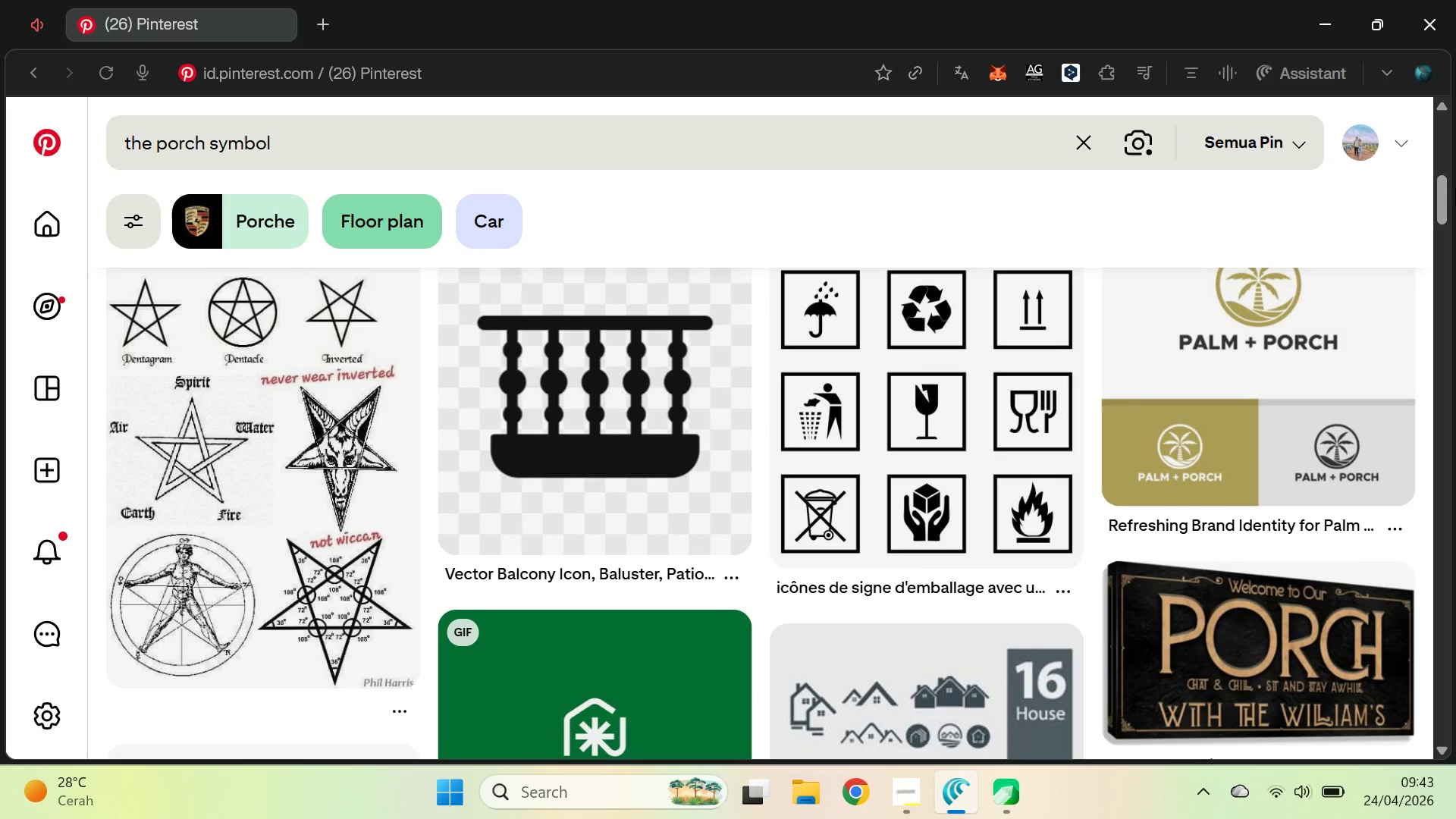 
key(Alt+Tab)
 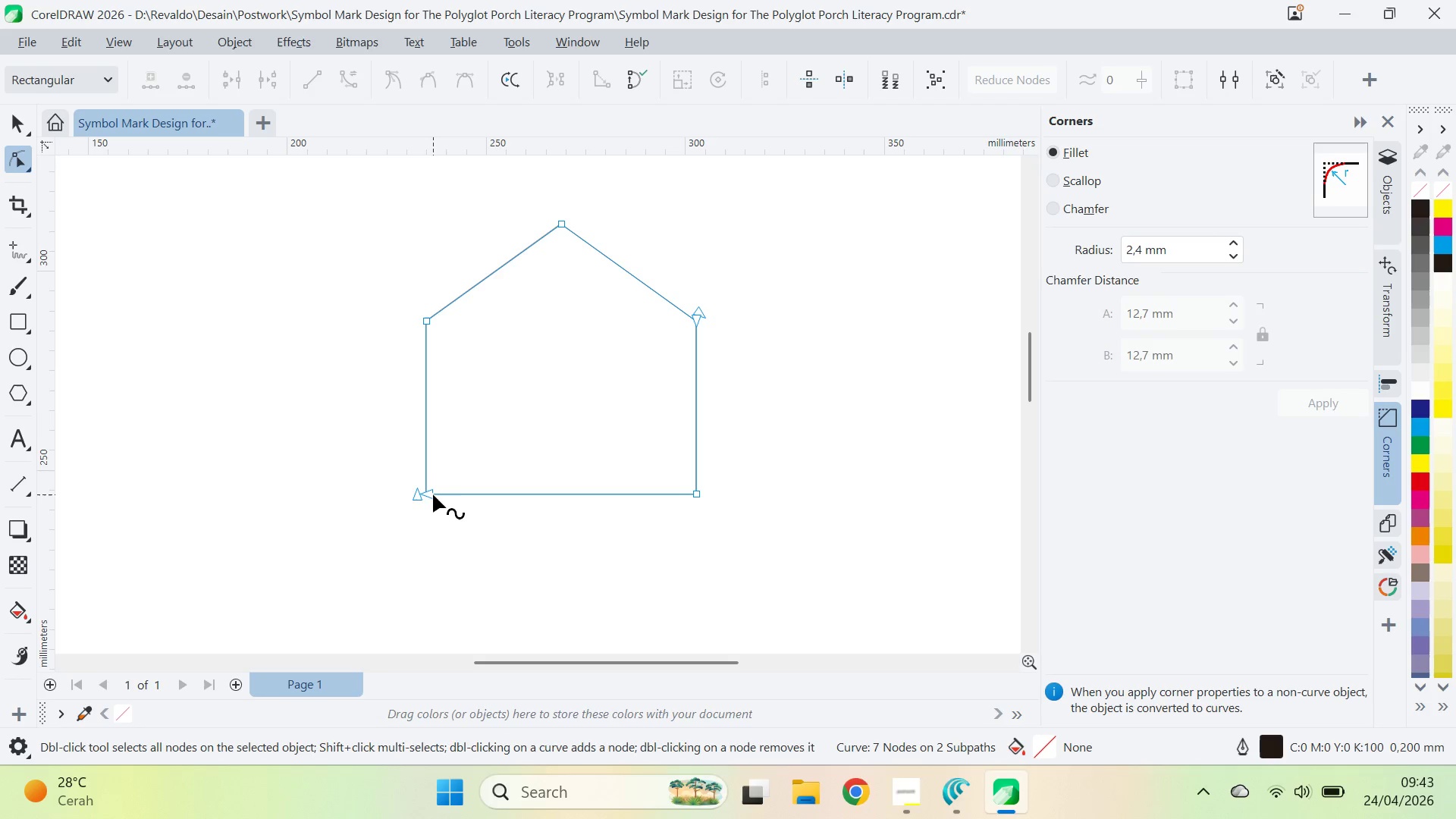 
double_click([432, 494])
 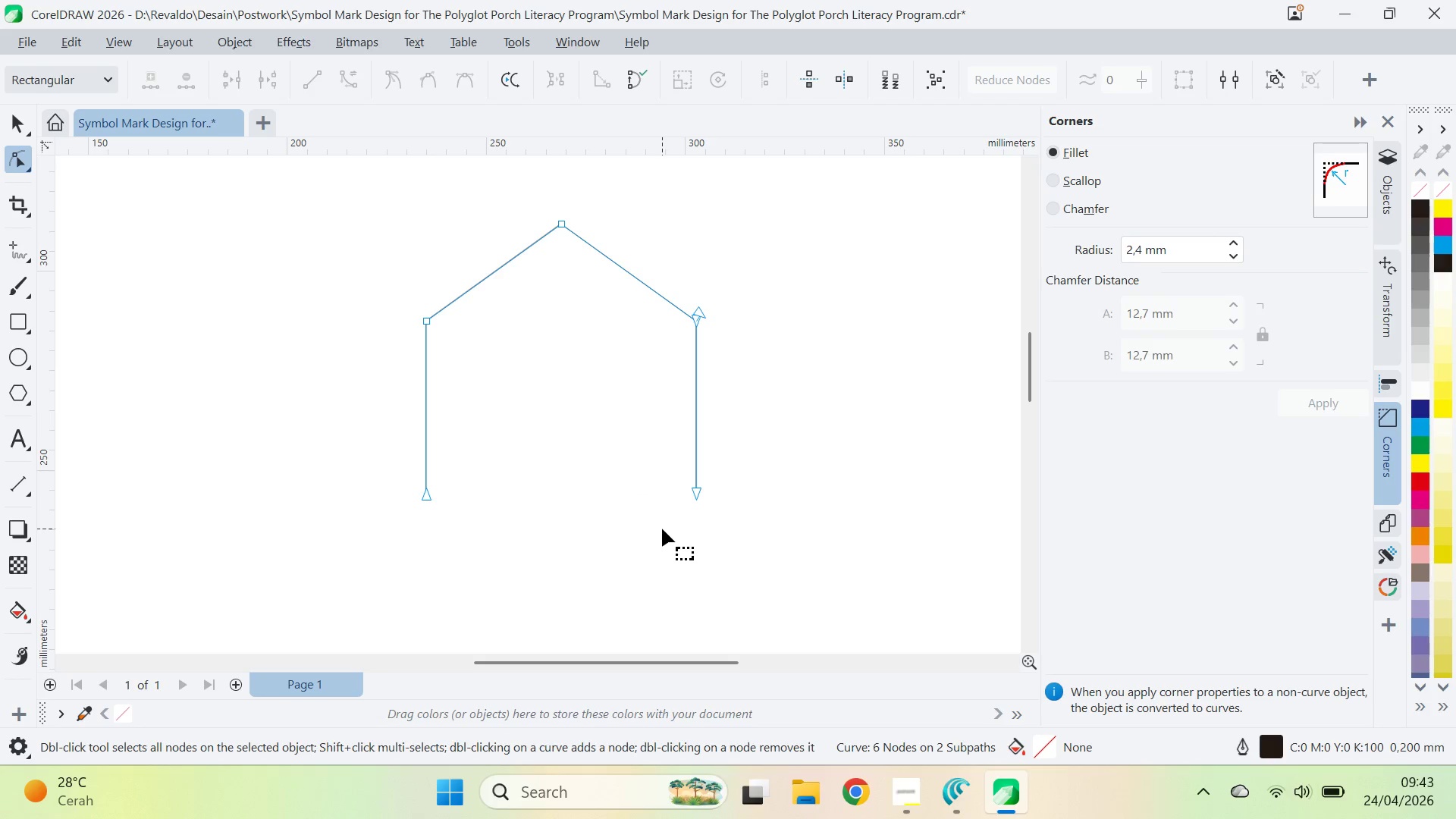 
left_click([662, 529])
 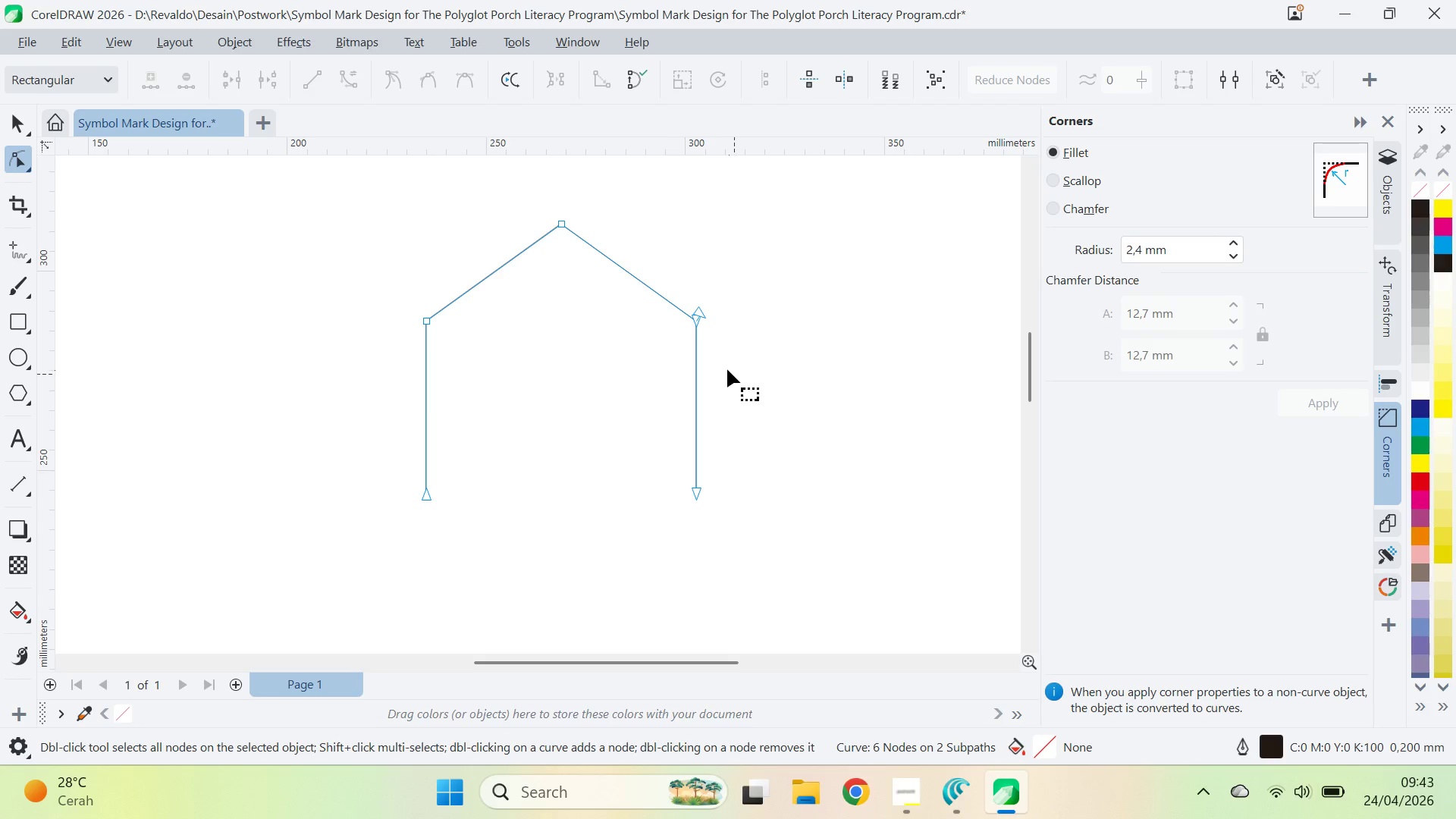 
key(V)
 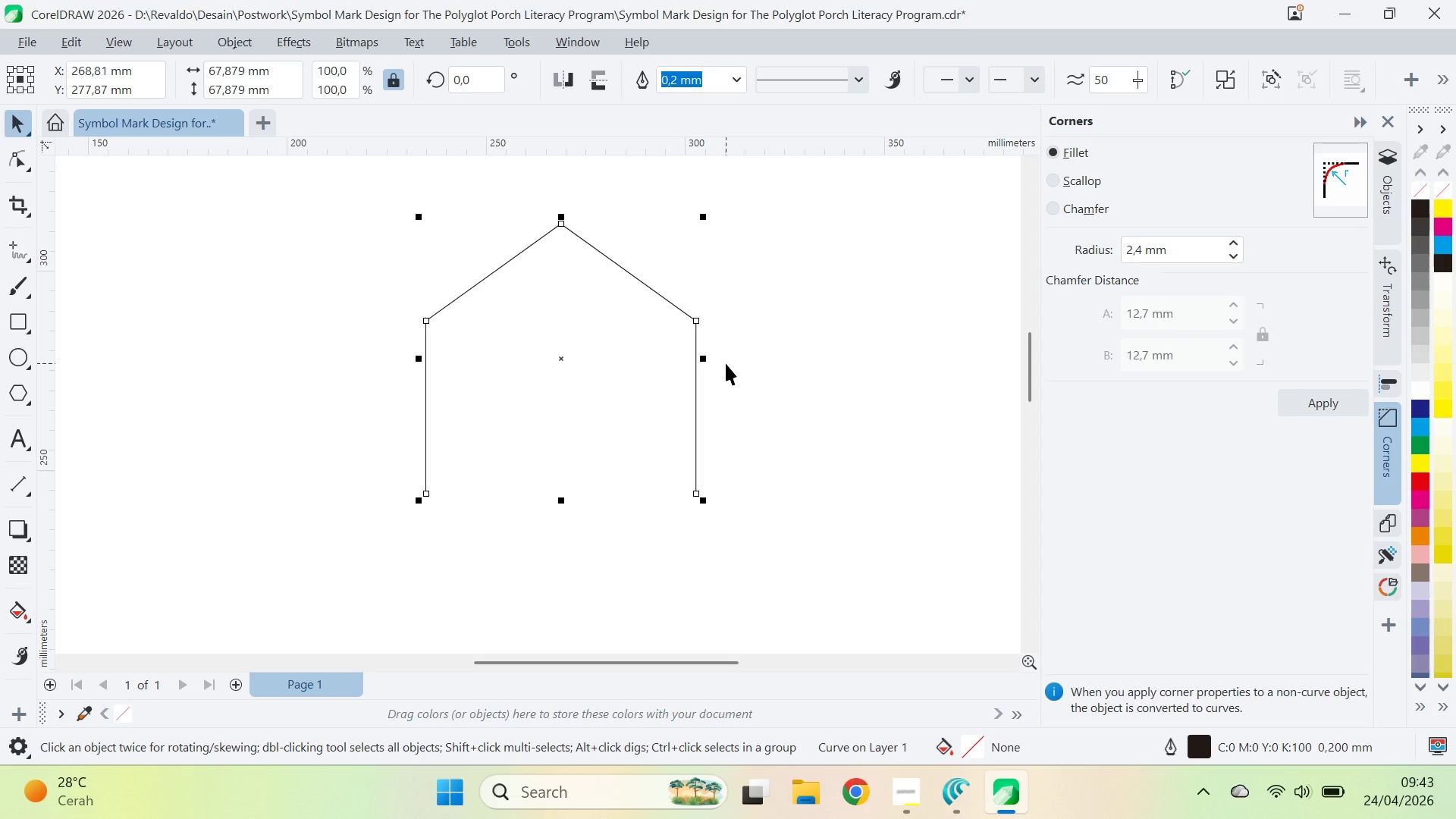 
key(Control+K)
 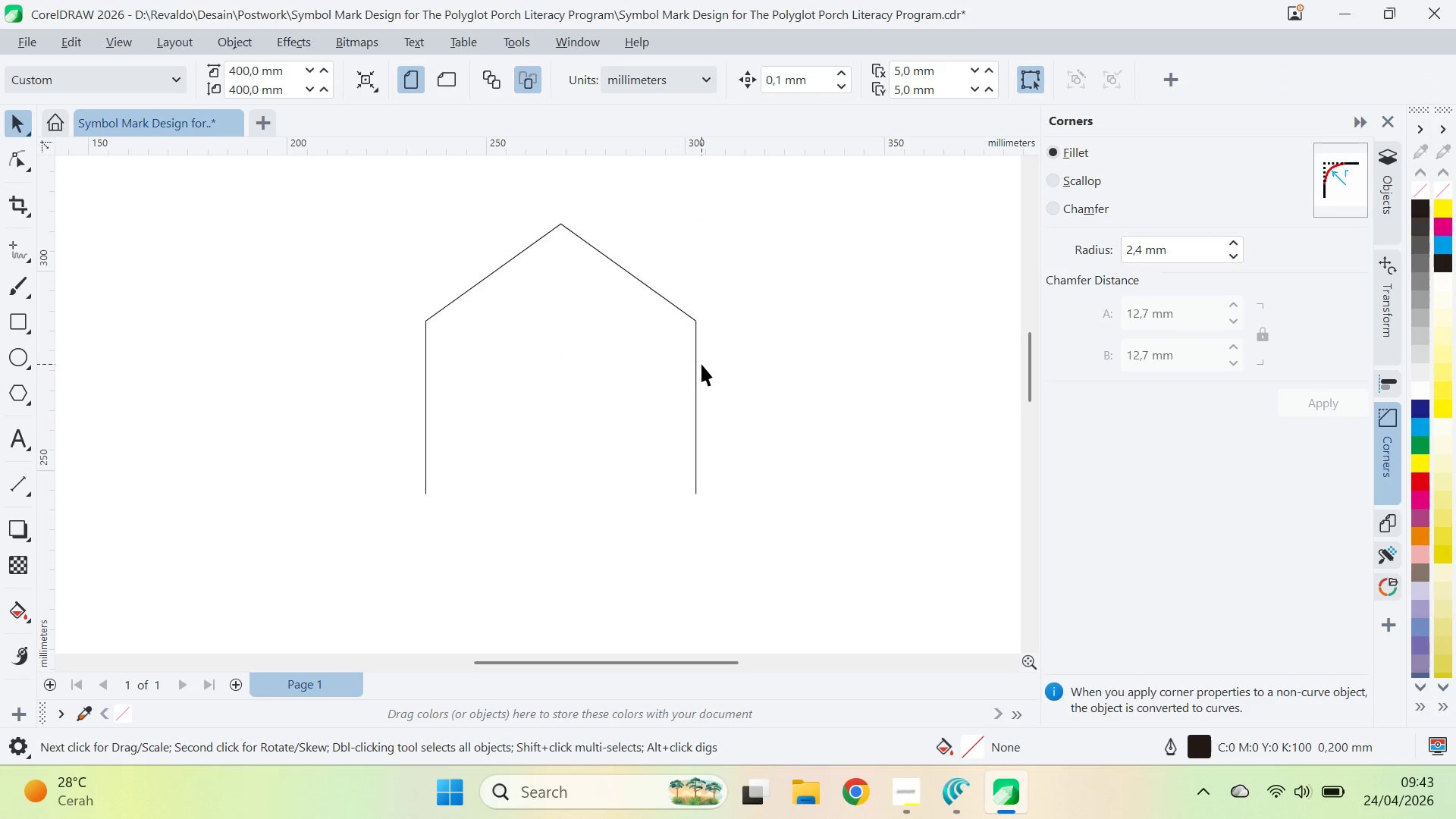 
left_click_drag(start_coordinate=[693, 362], to_coordinate=[771, 380])
 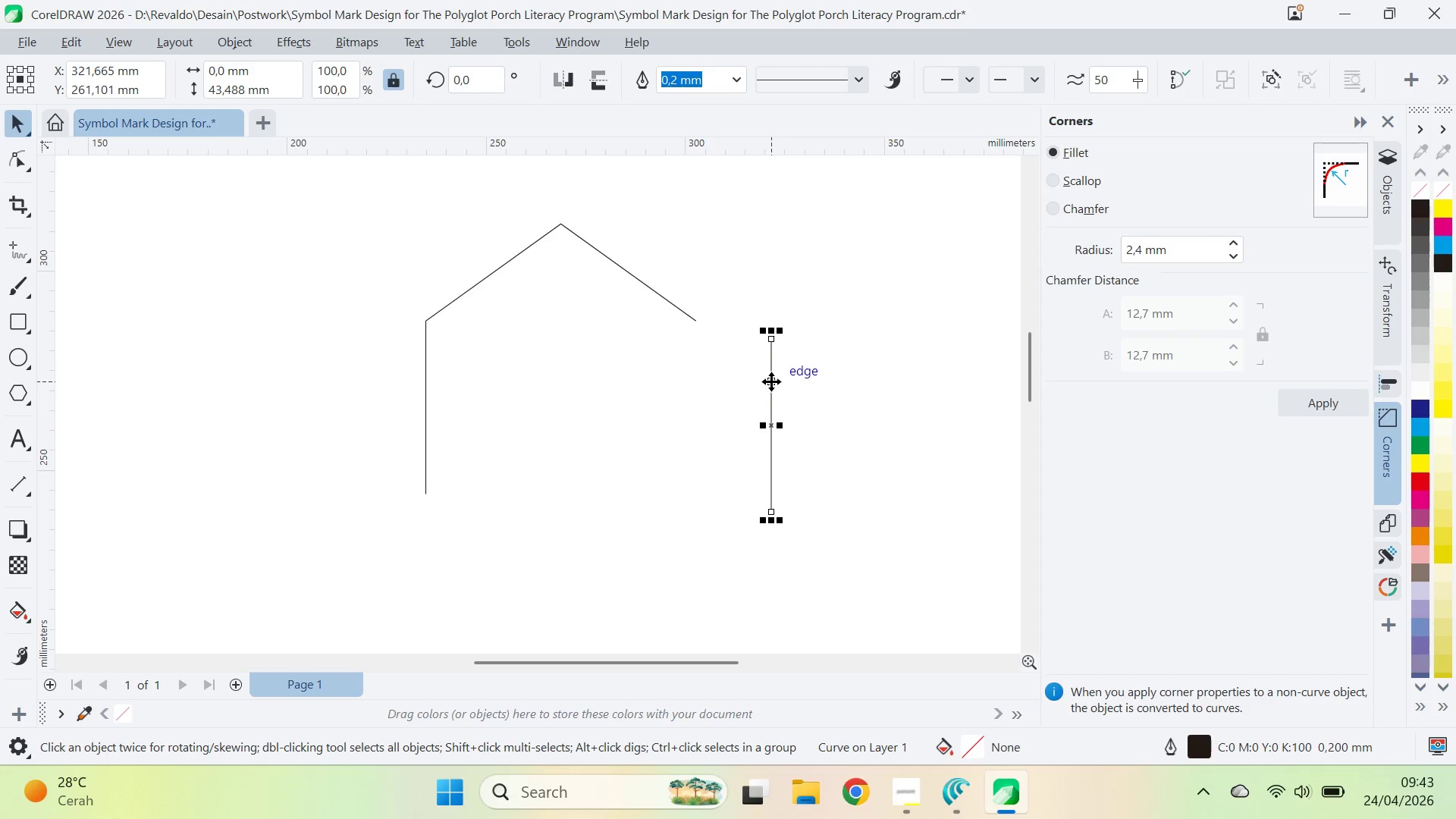 
key(Control+Z)
 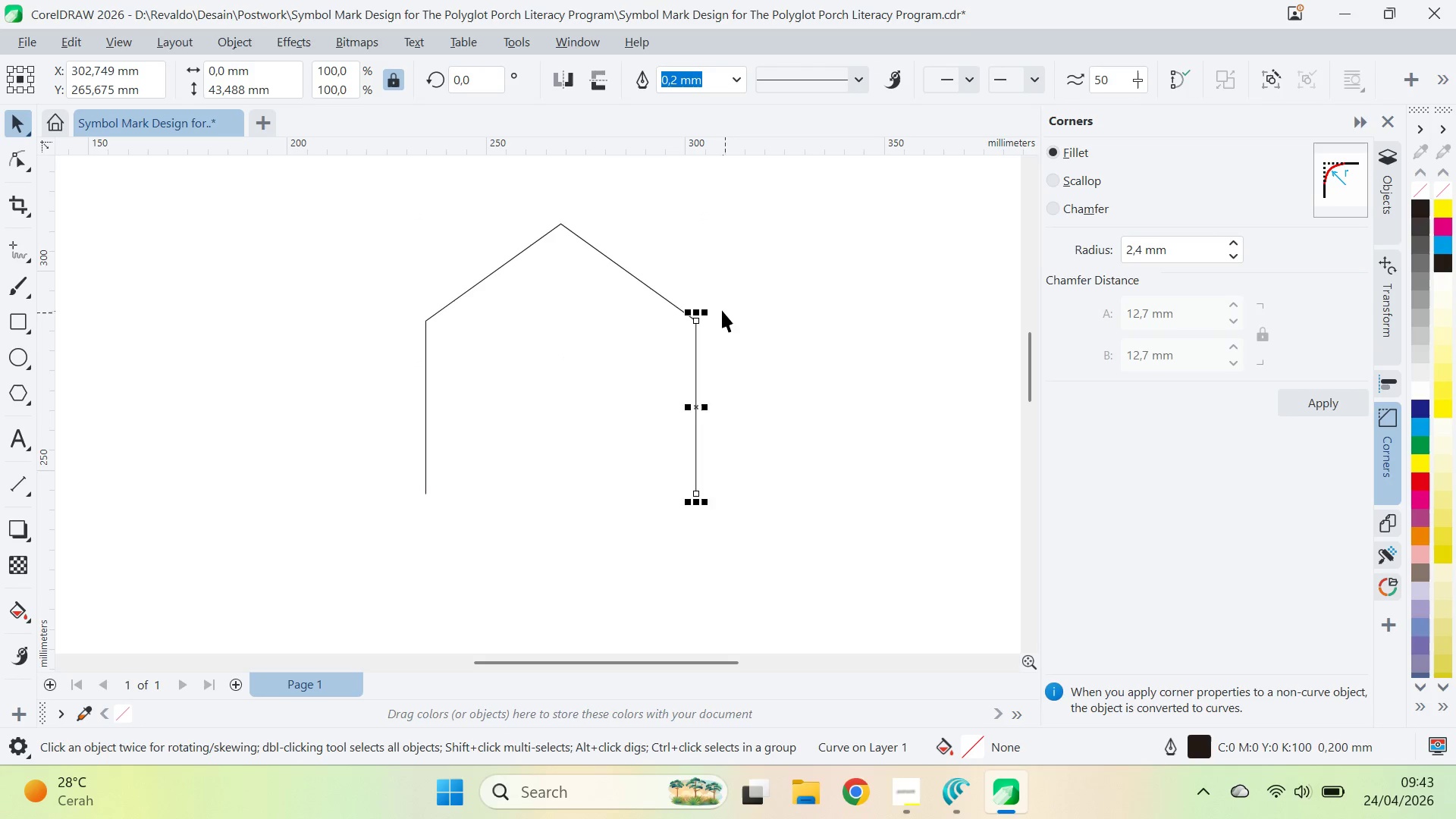 
left_click([664, 297])
 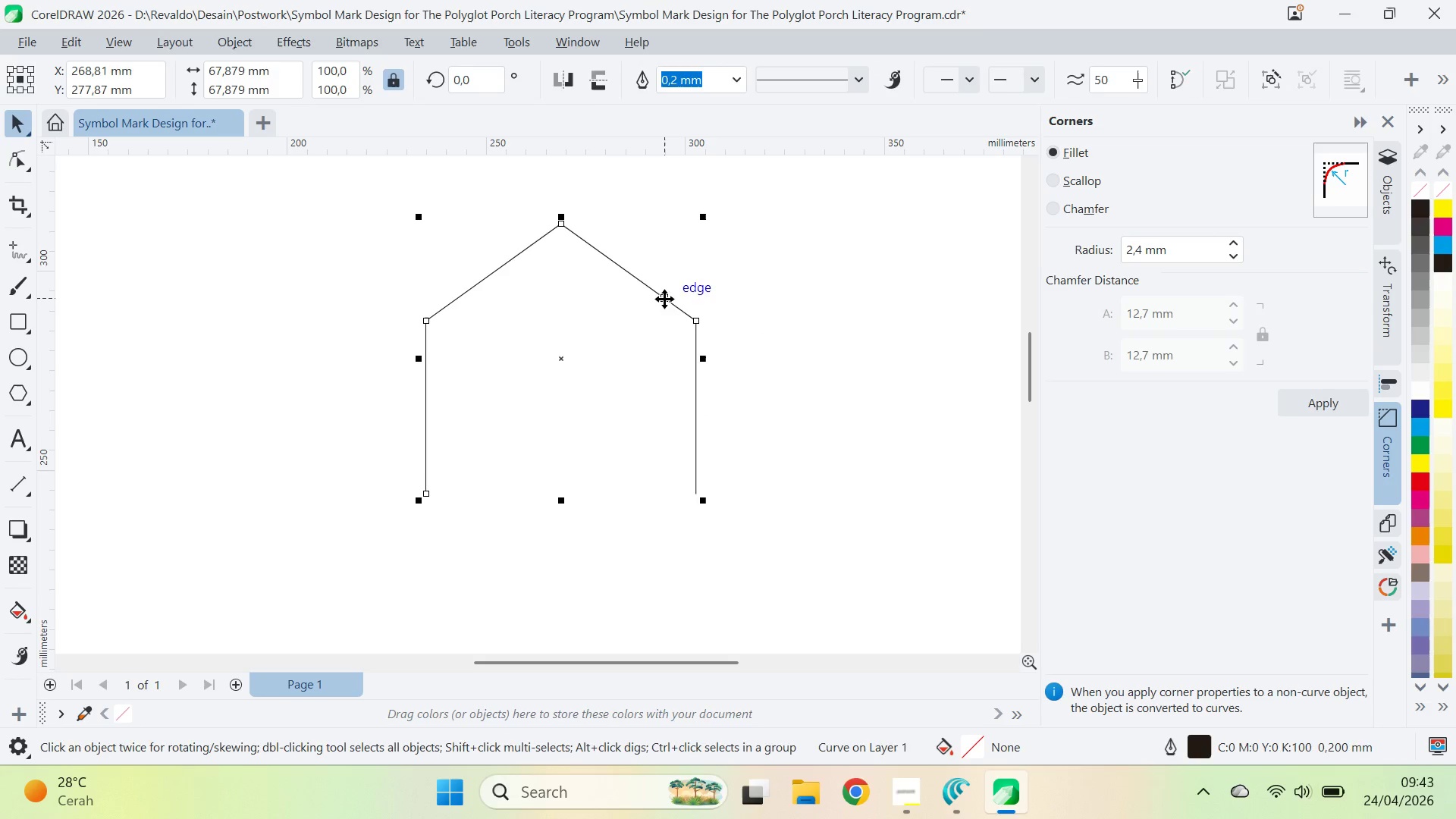 
key(A)
 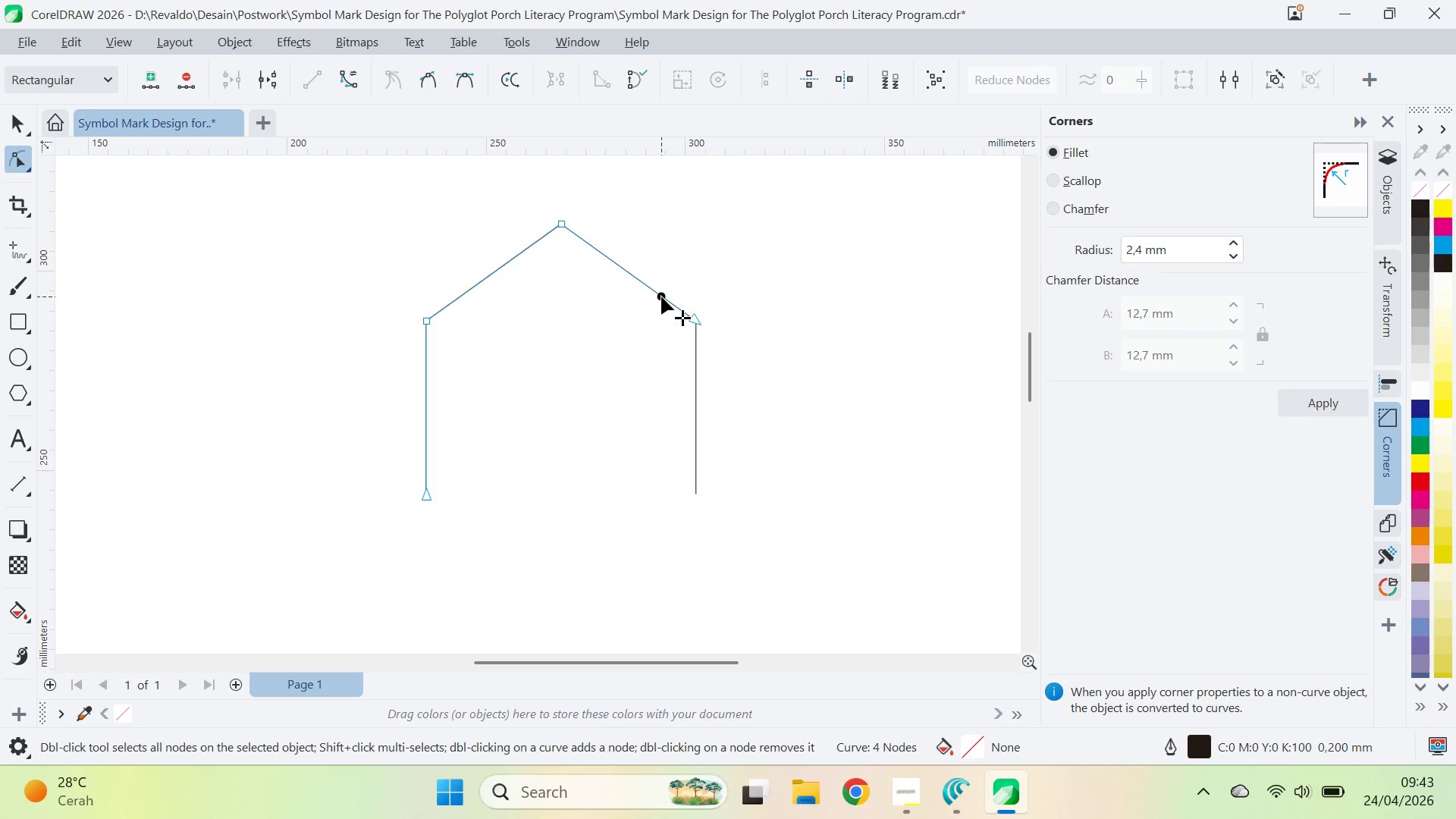 
double_click([661, 297])
 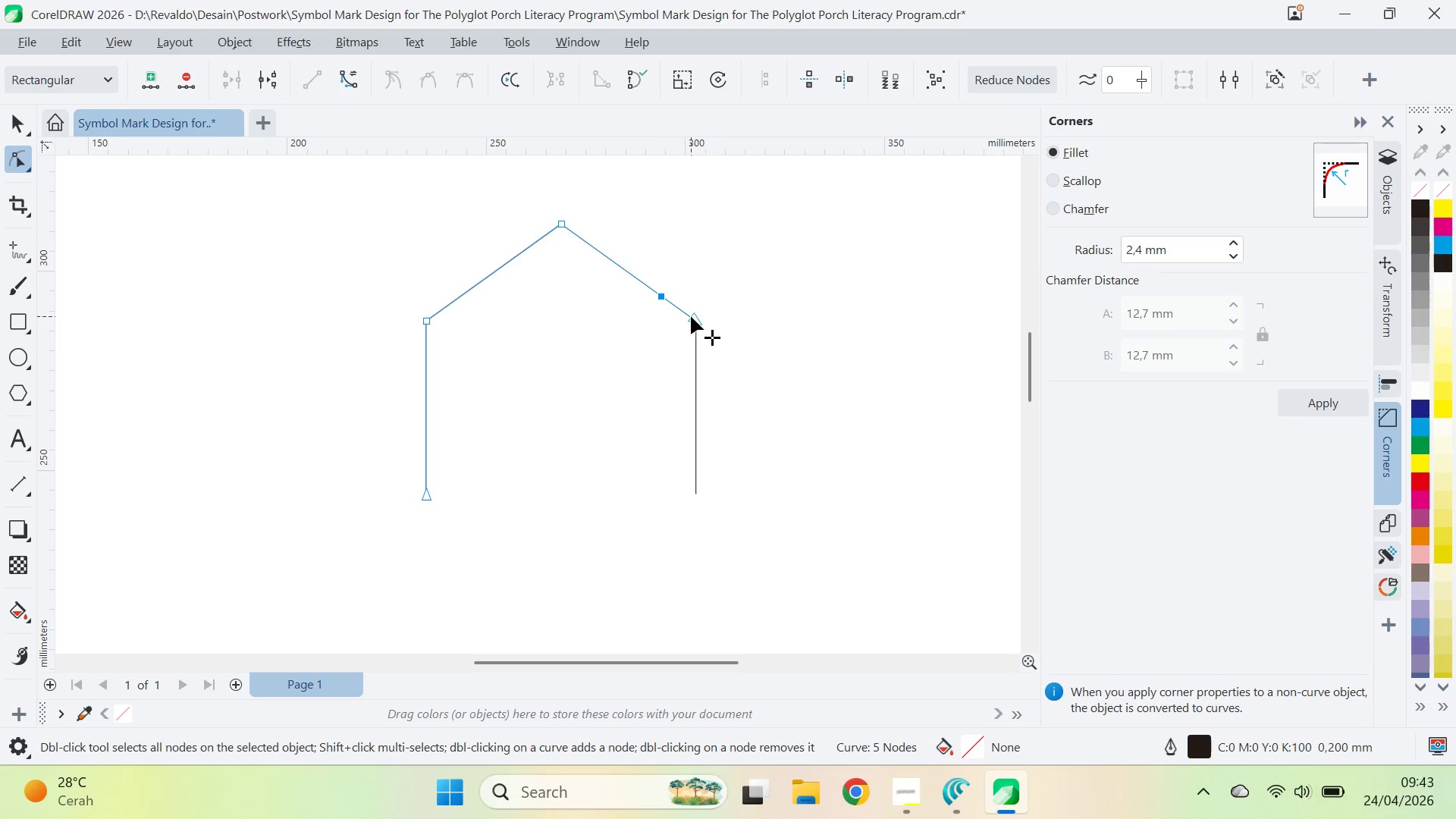 
double_click([691, 316])
 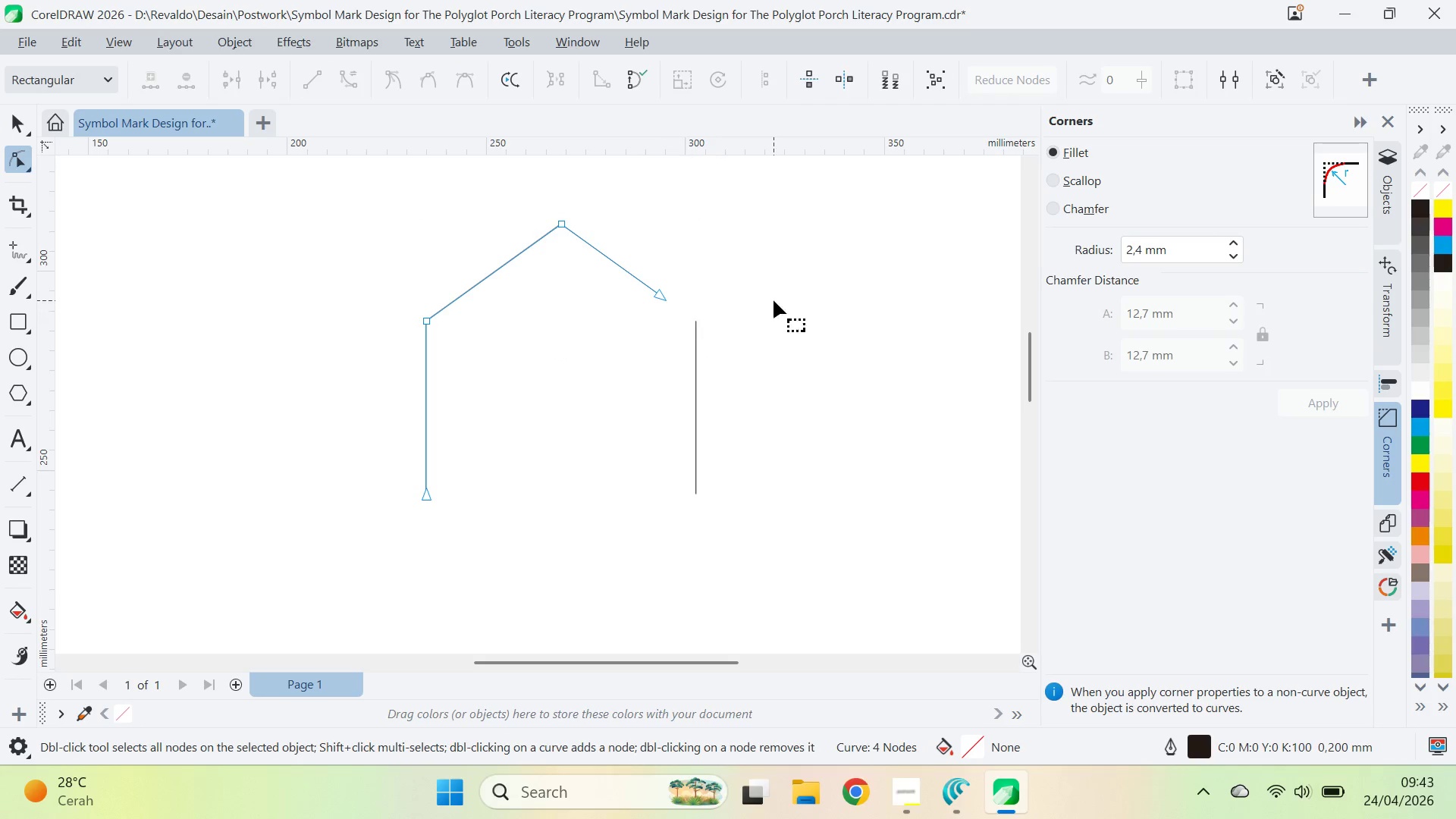 
key(V)
 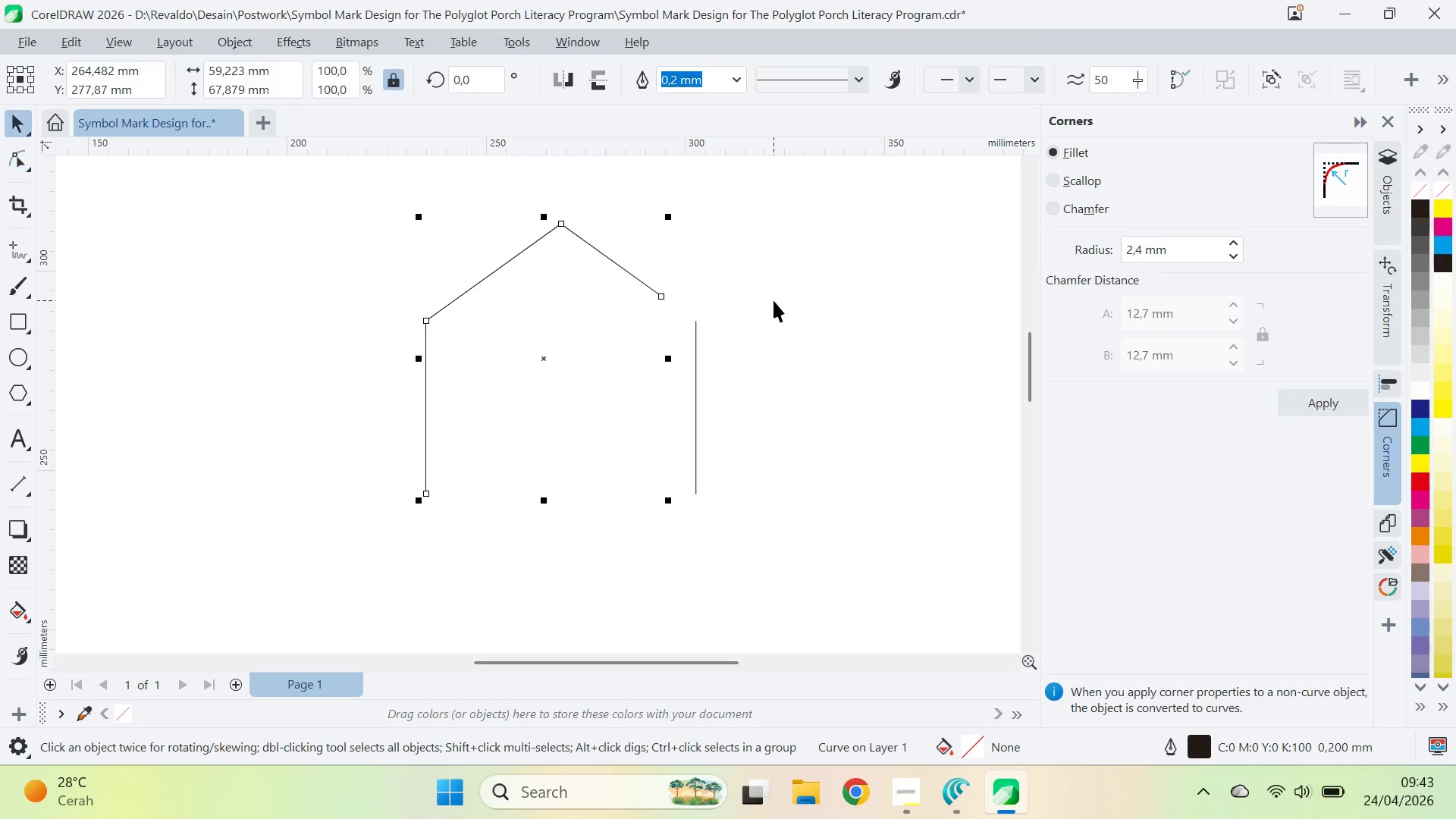 
key(Control+Z)
 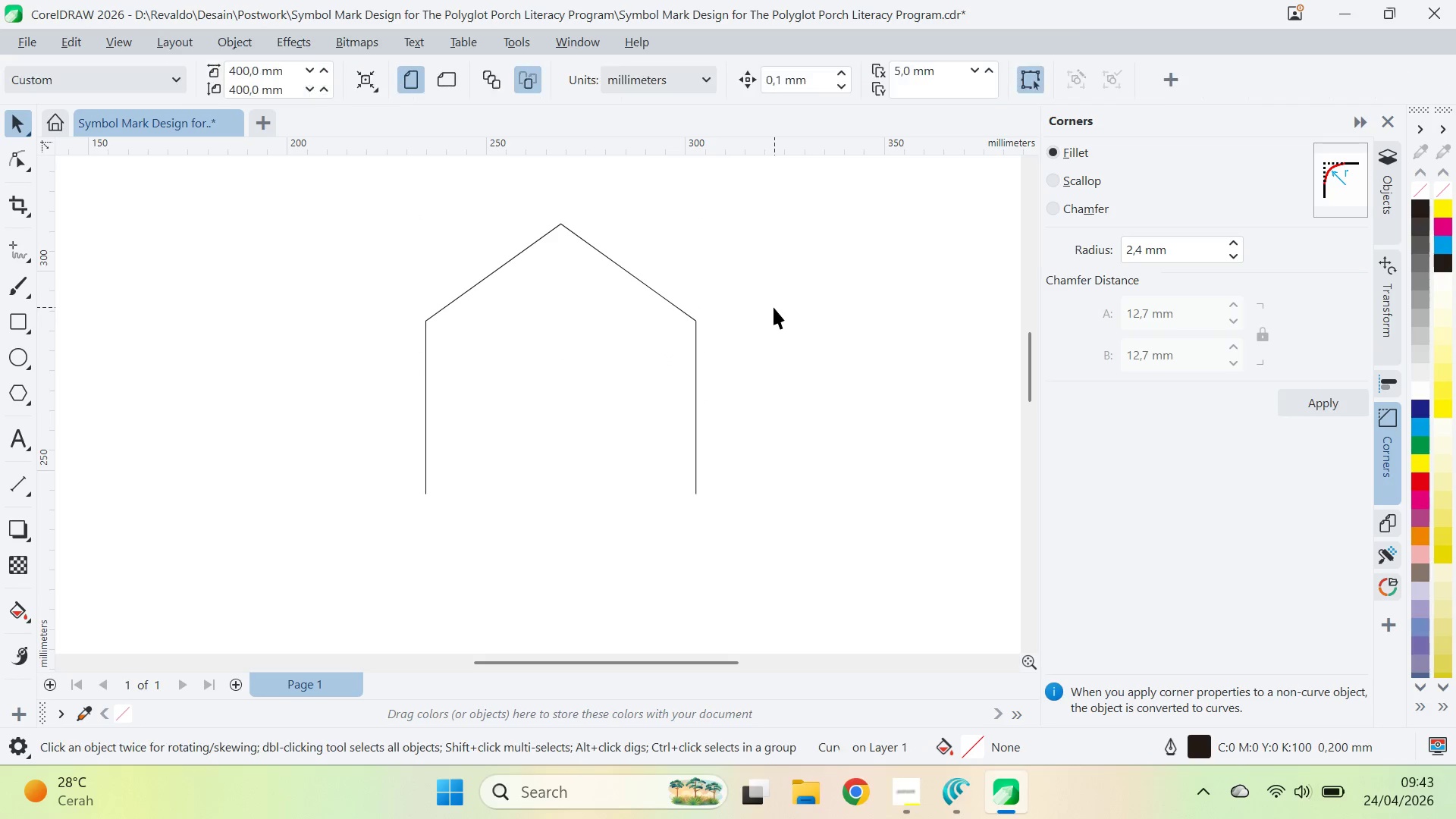 
key(Control+Z)
 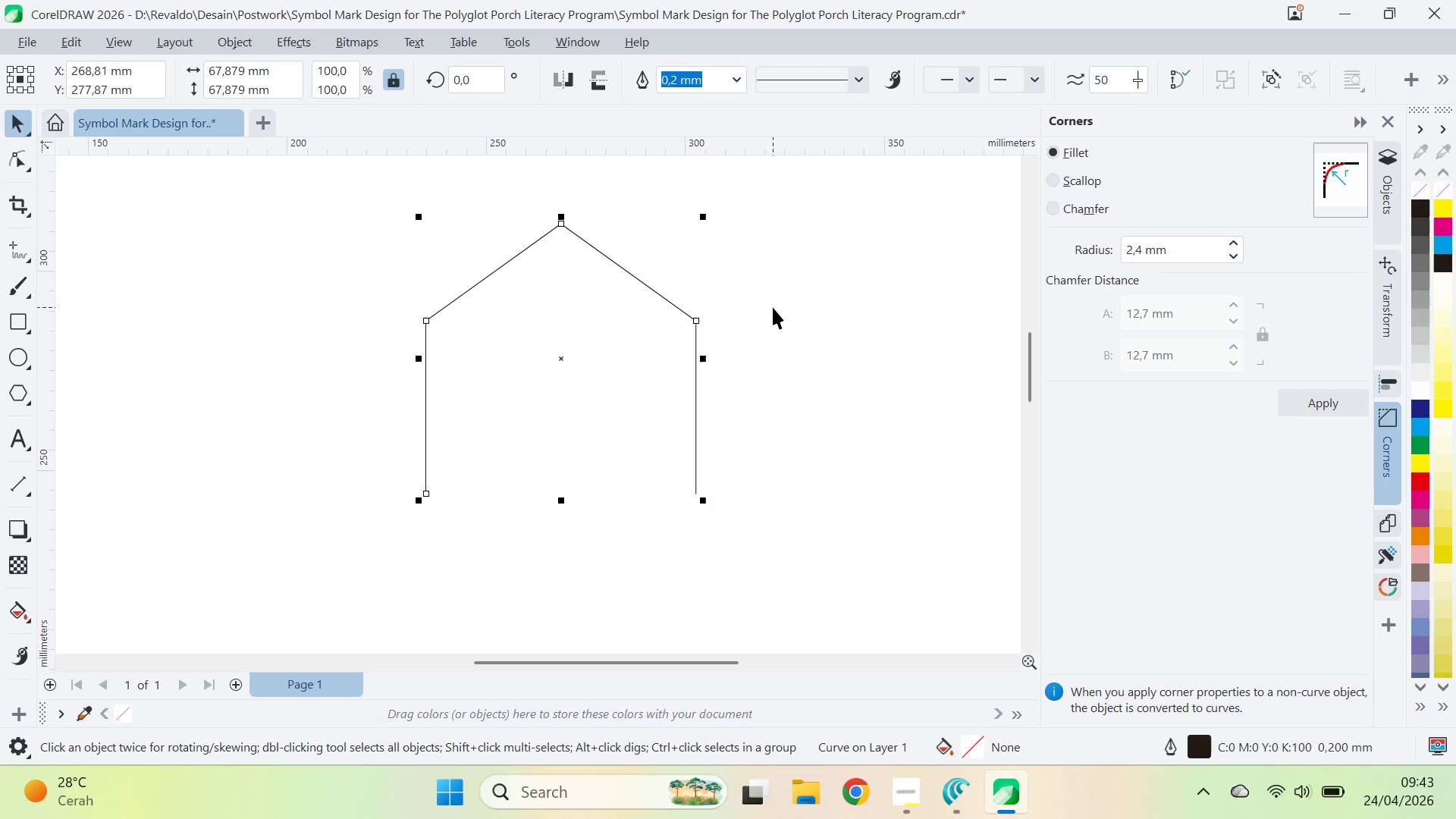 
key(Control+ControlLeft)
 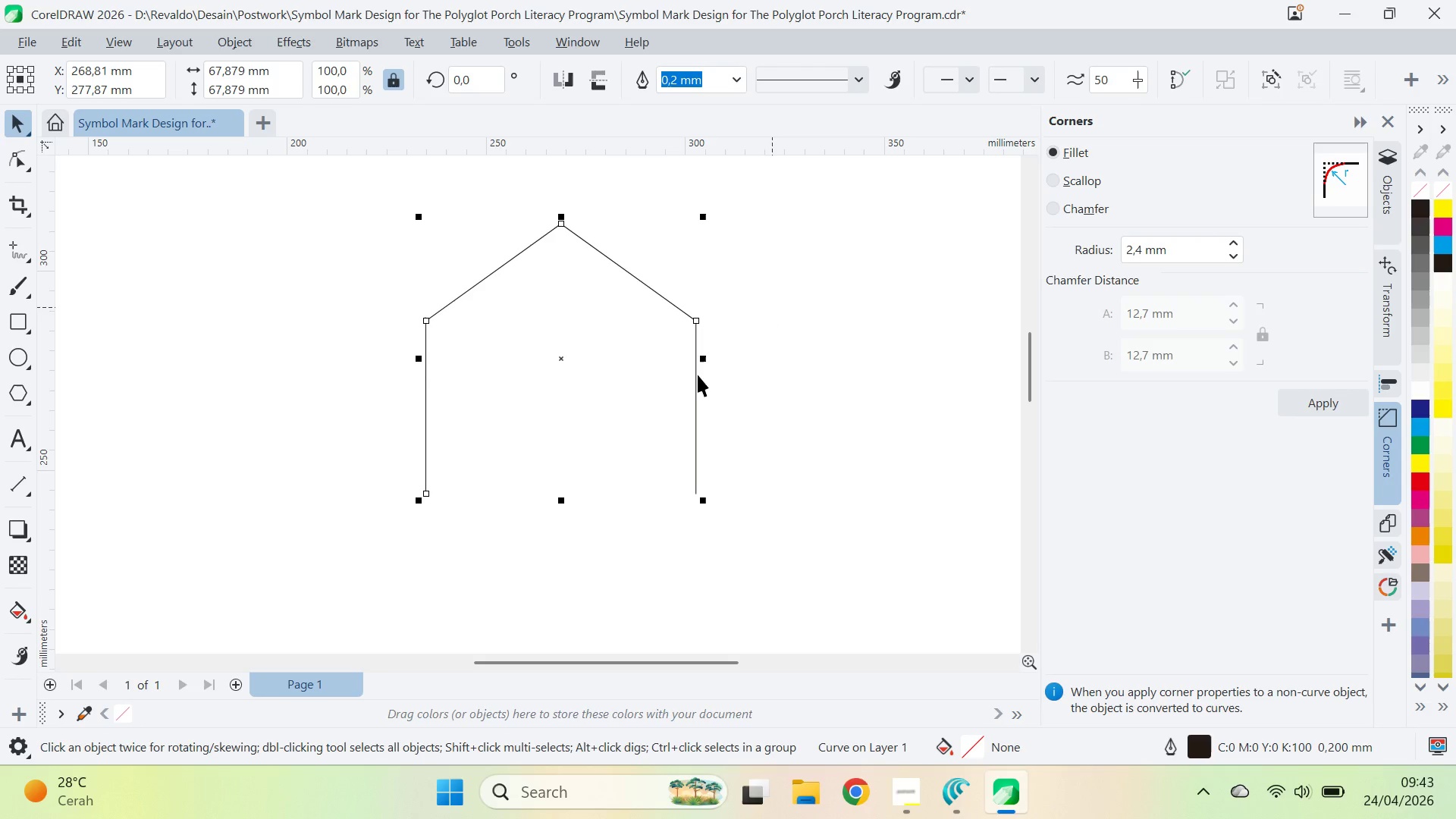 
hold_key(key=ShiftLeft, duration=0.48)
left_click([692, 380])
 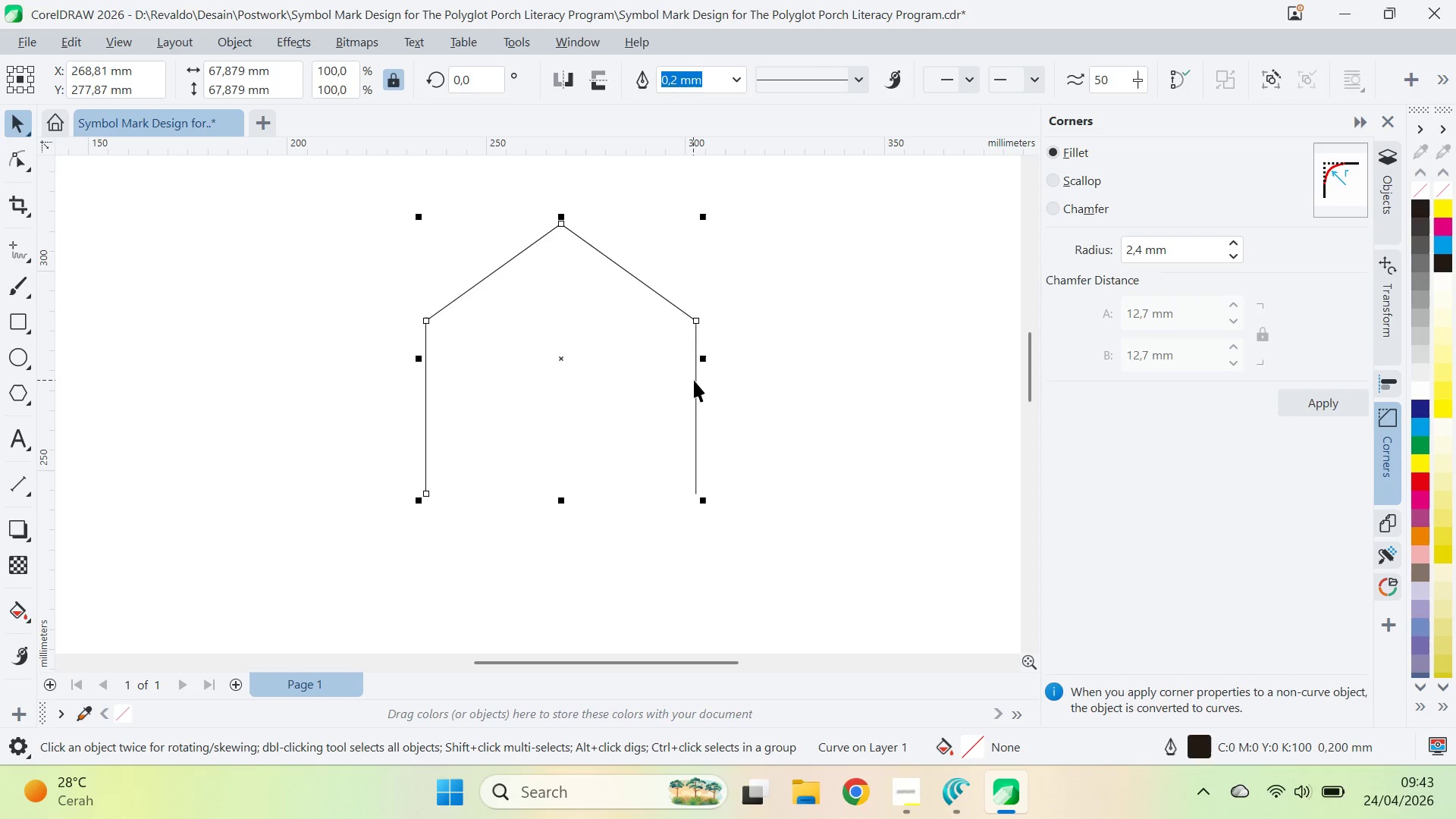 
hold_key(key=ShiftLeft, duration=0.38)
double_click([694, 380])
 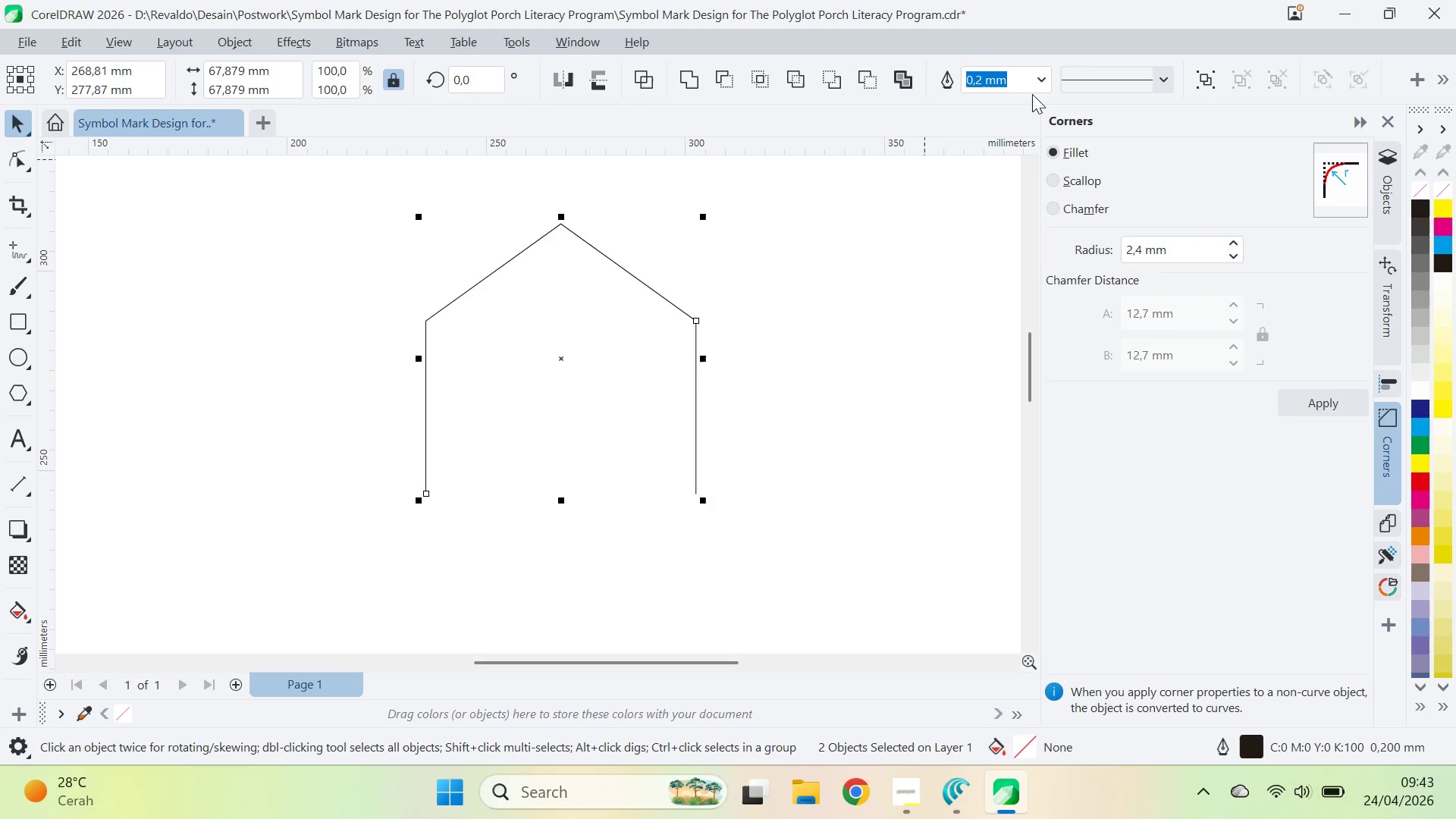 
left_click([1041, 83])
 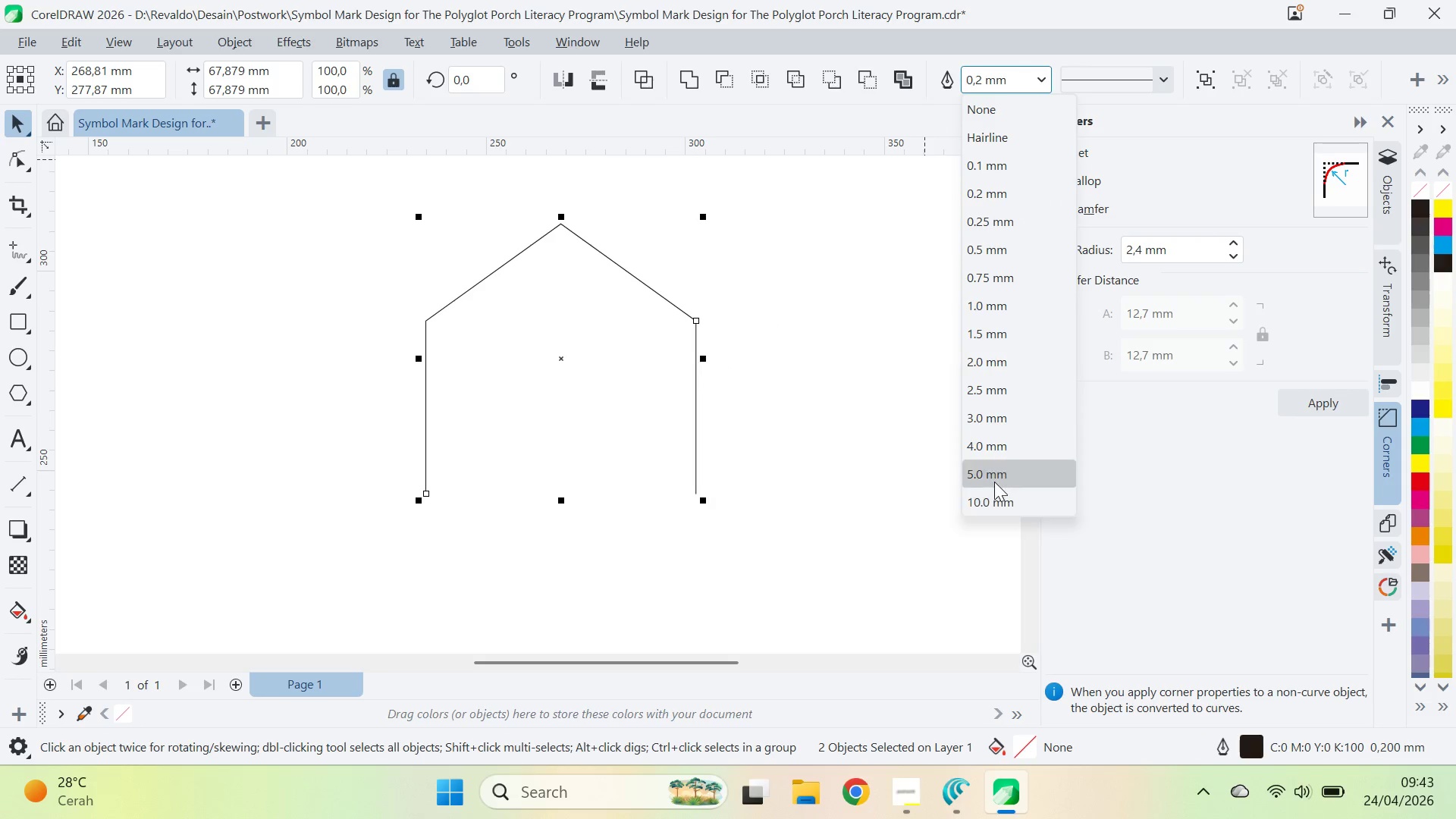 
left_click([994, 482])
 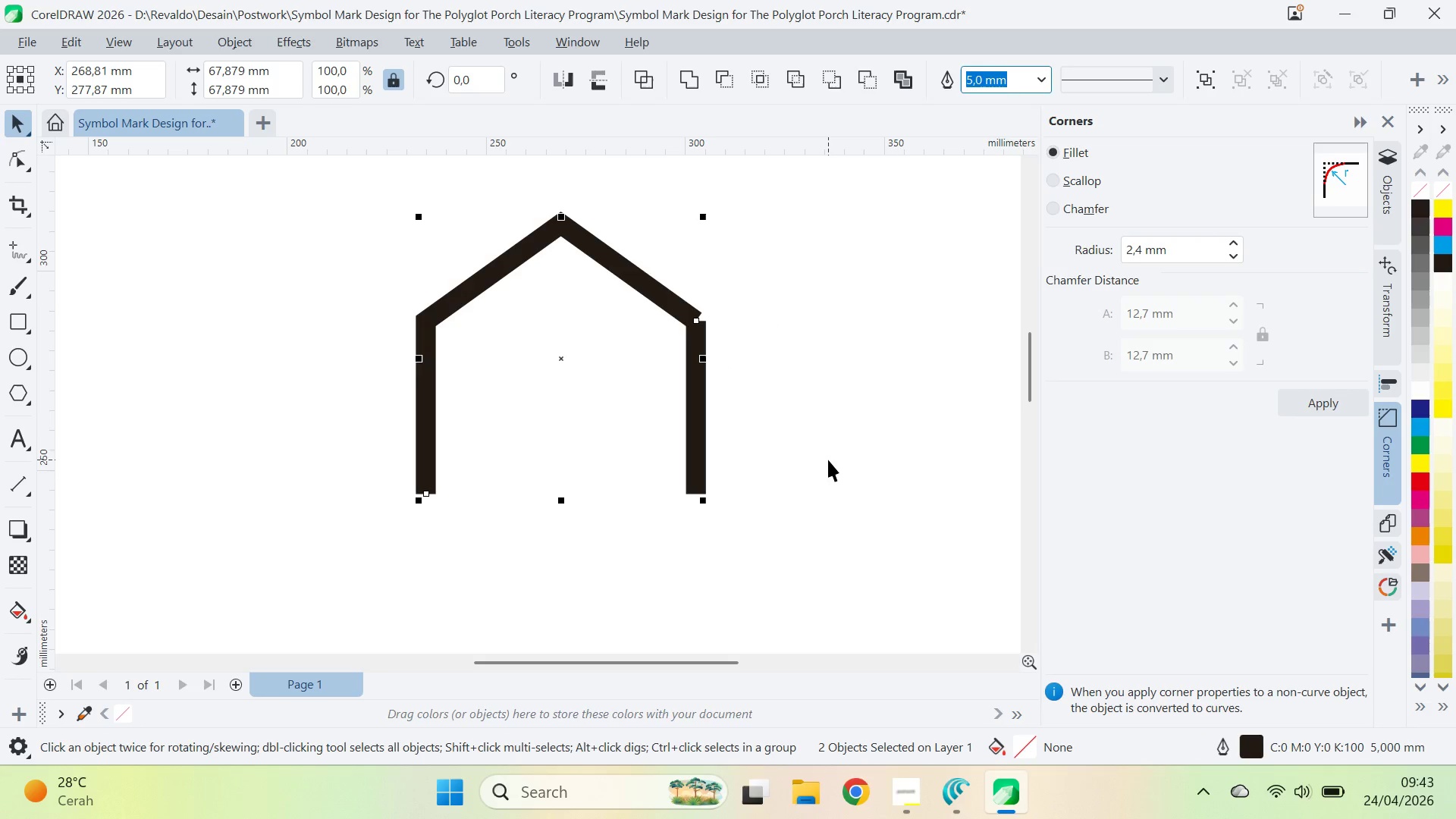 
wait(7.31)
 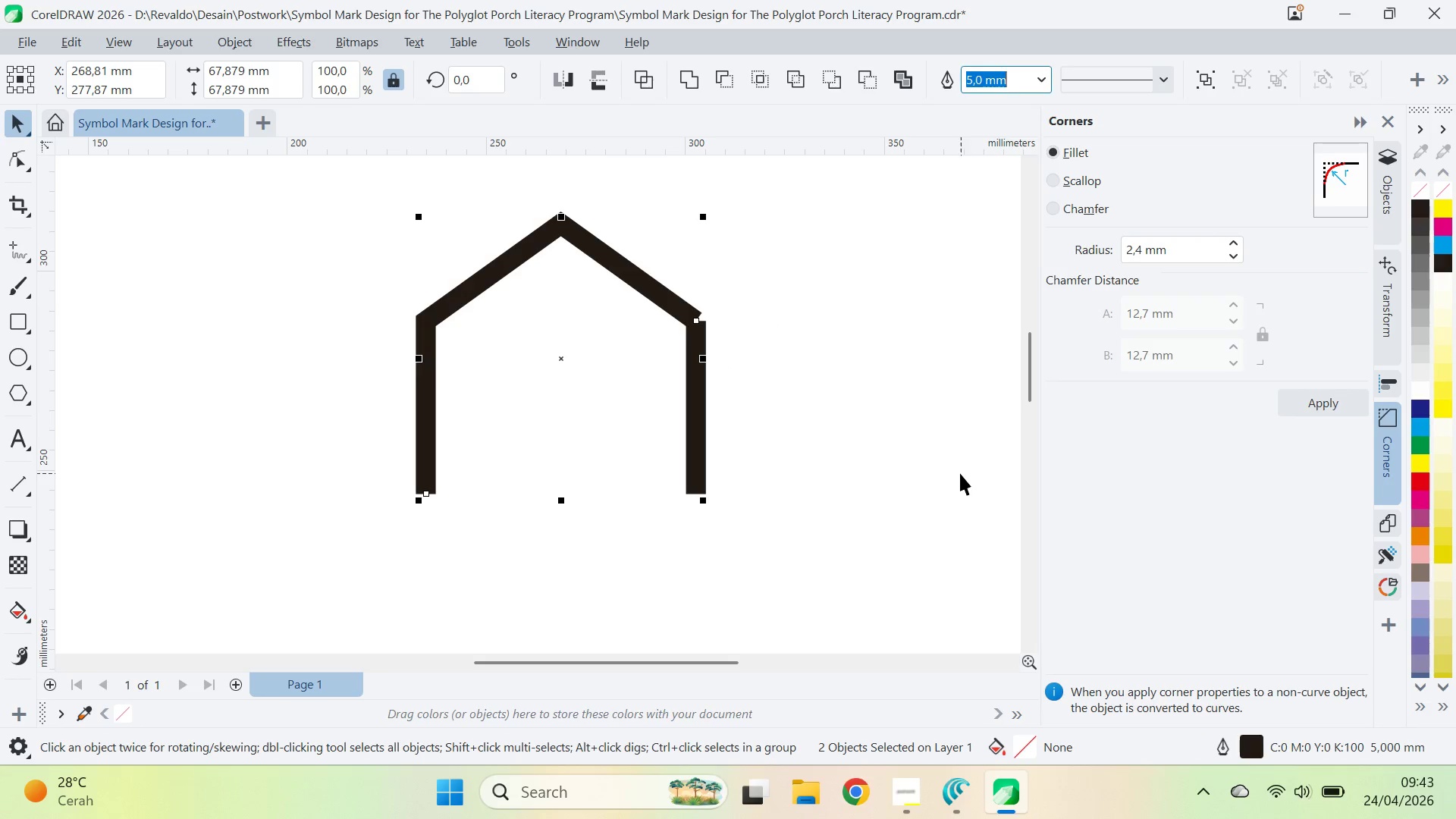 
left_click([983, 78])
 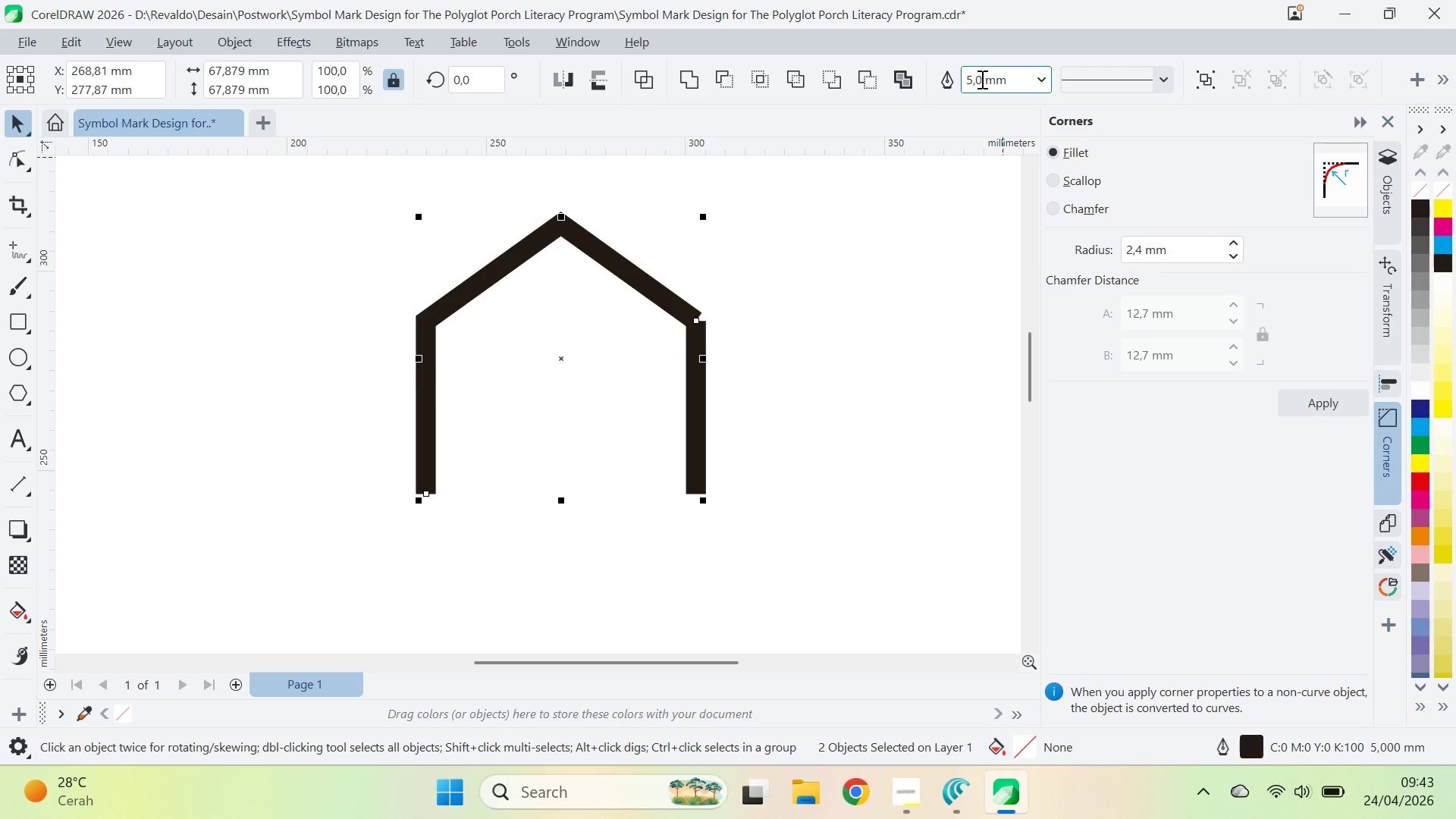 
left_click_drag(start_coordinate=[981, 79], to_coordinate=[957, 83])
 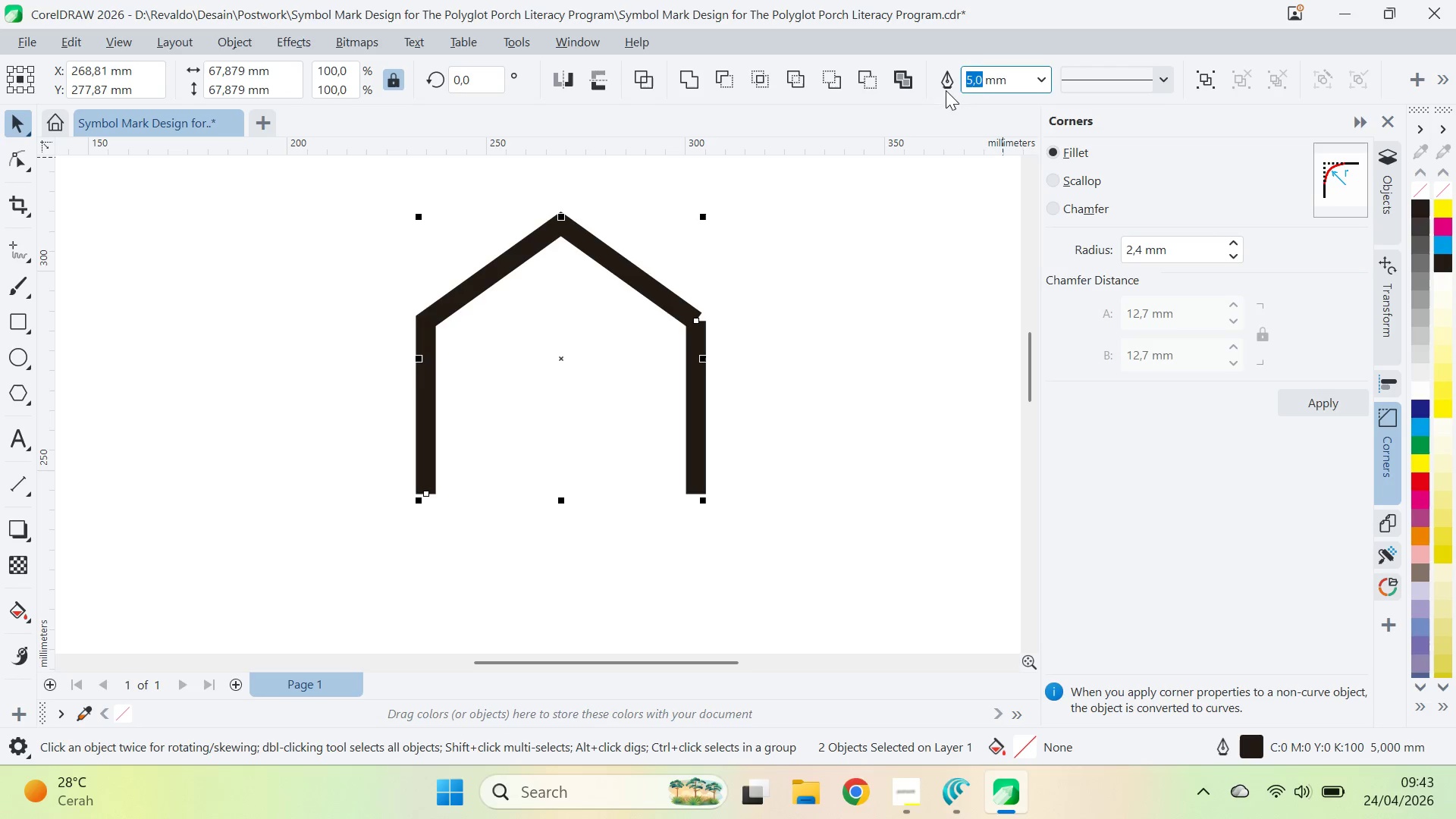 
type(10)
 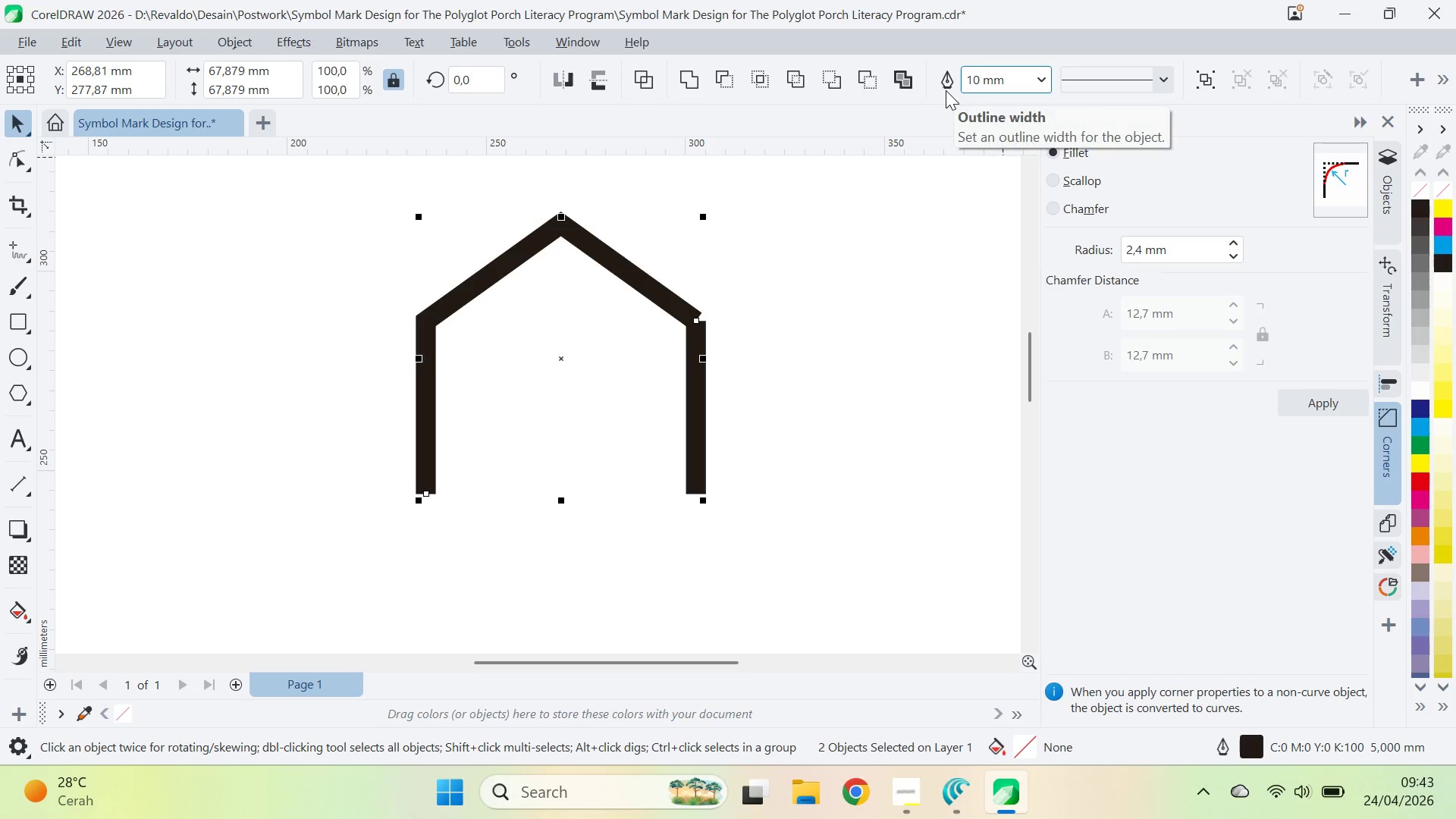 
key(Enter)
 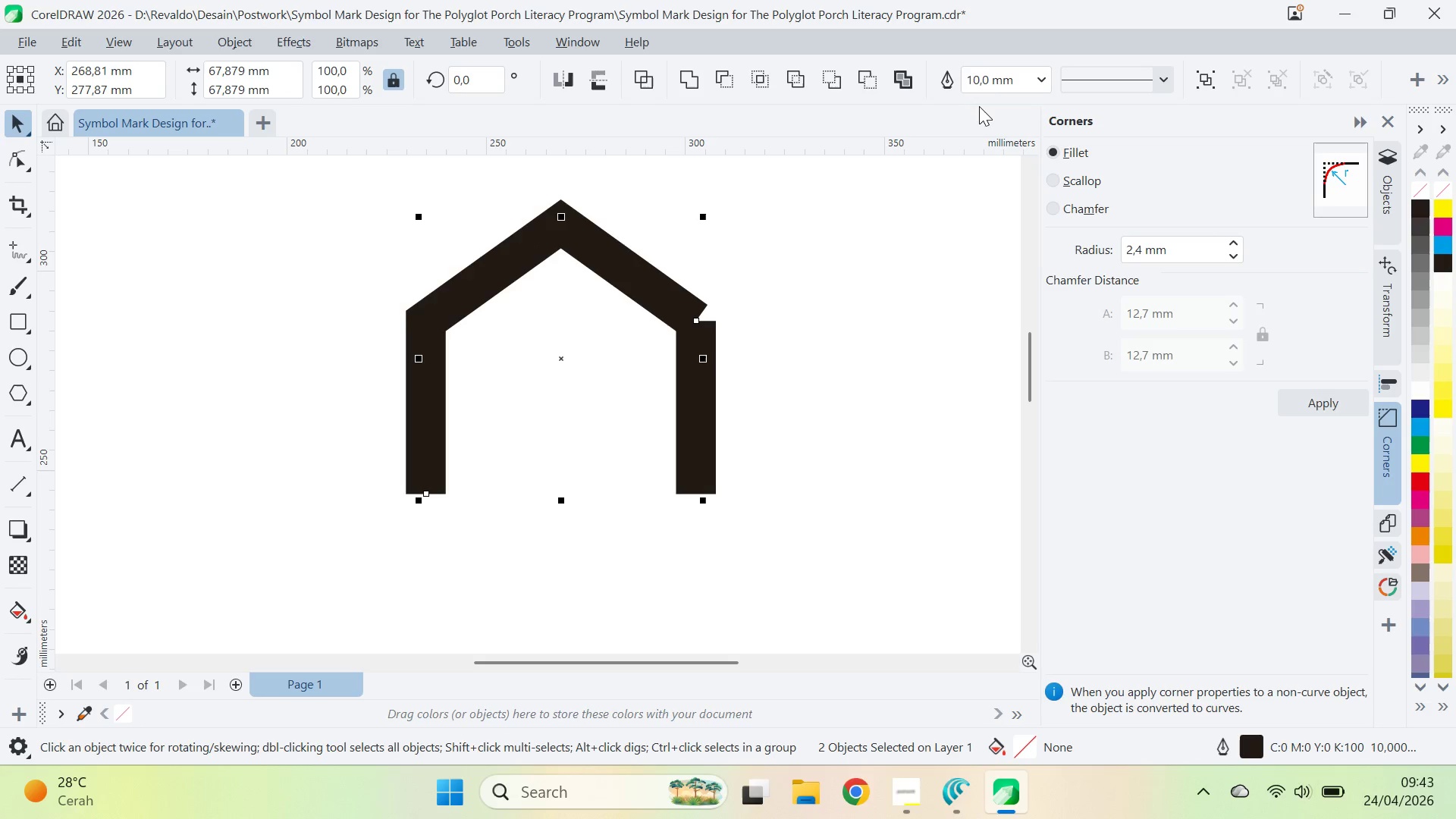 
left_click_drag(start_coordinate=[987, 83], to_coordinate=[956, 97])
 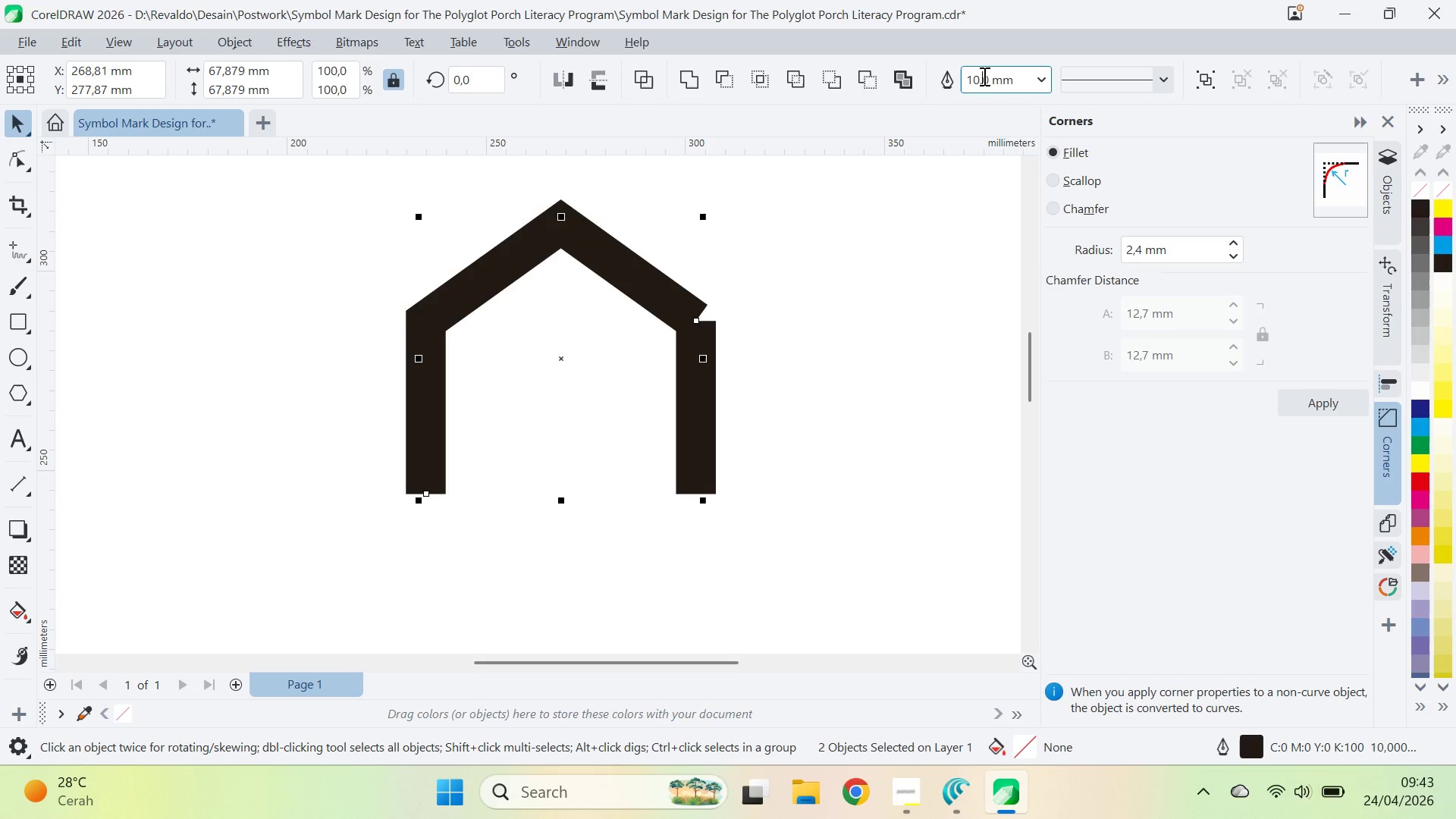 
left_click([983, 76])
 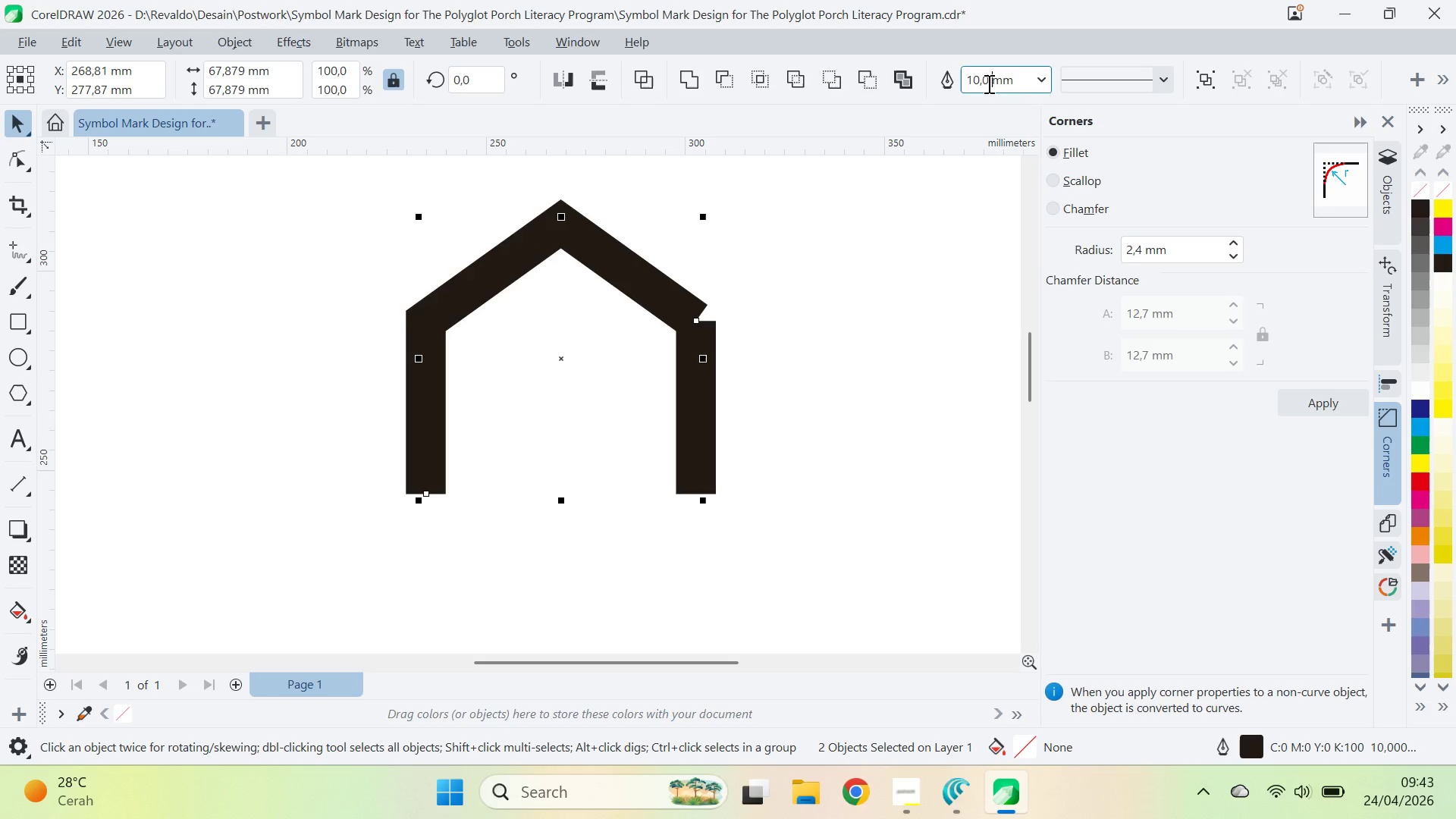 
left_click_drag(start_coordinate=[991, 85], to_coordinate=[957, 84])
 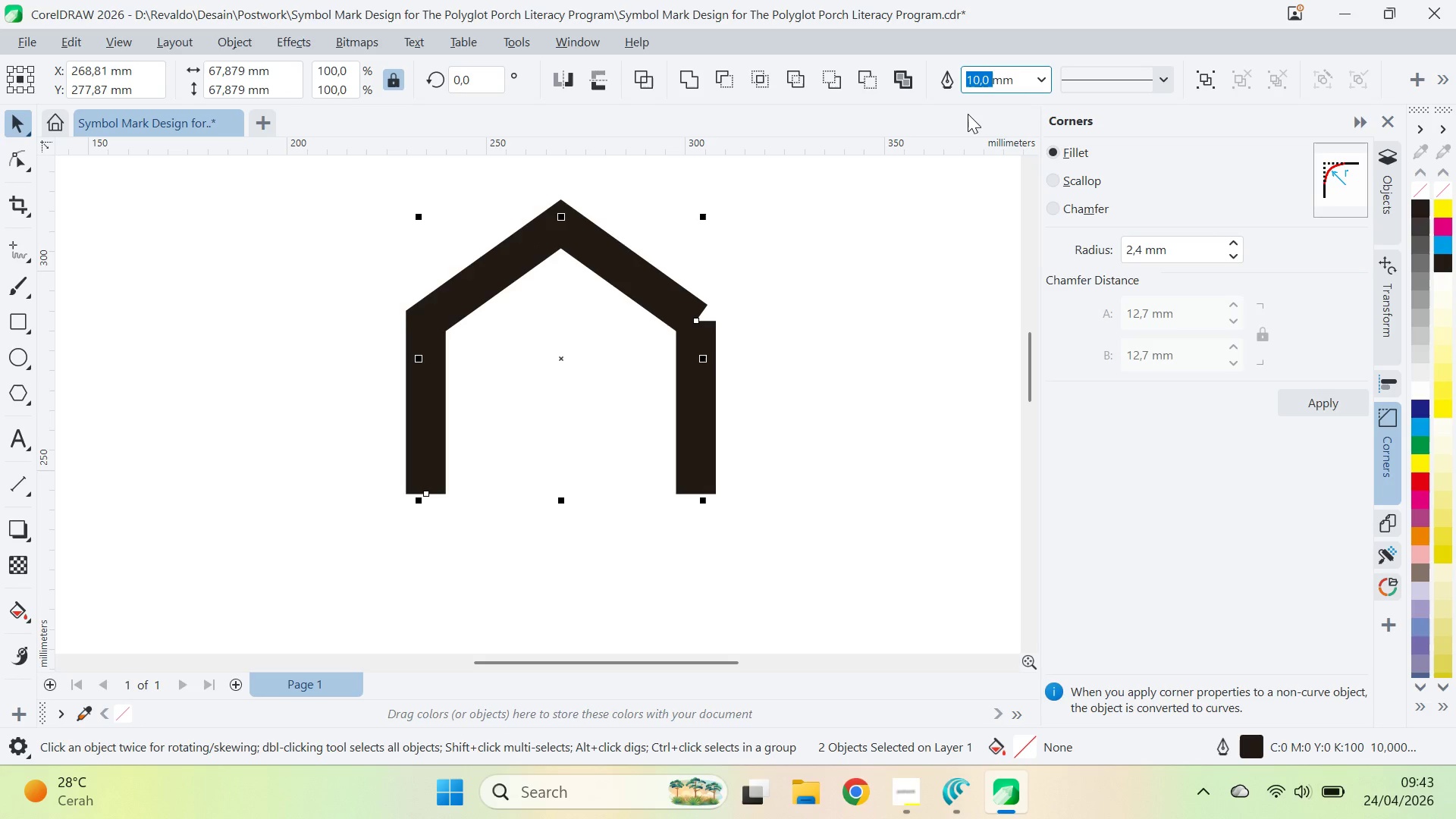 
key(8)
 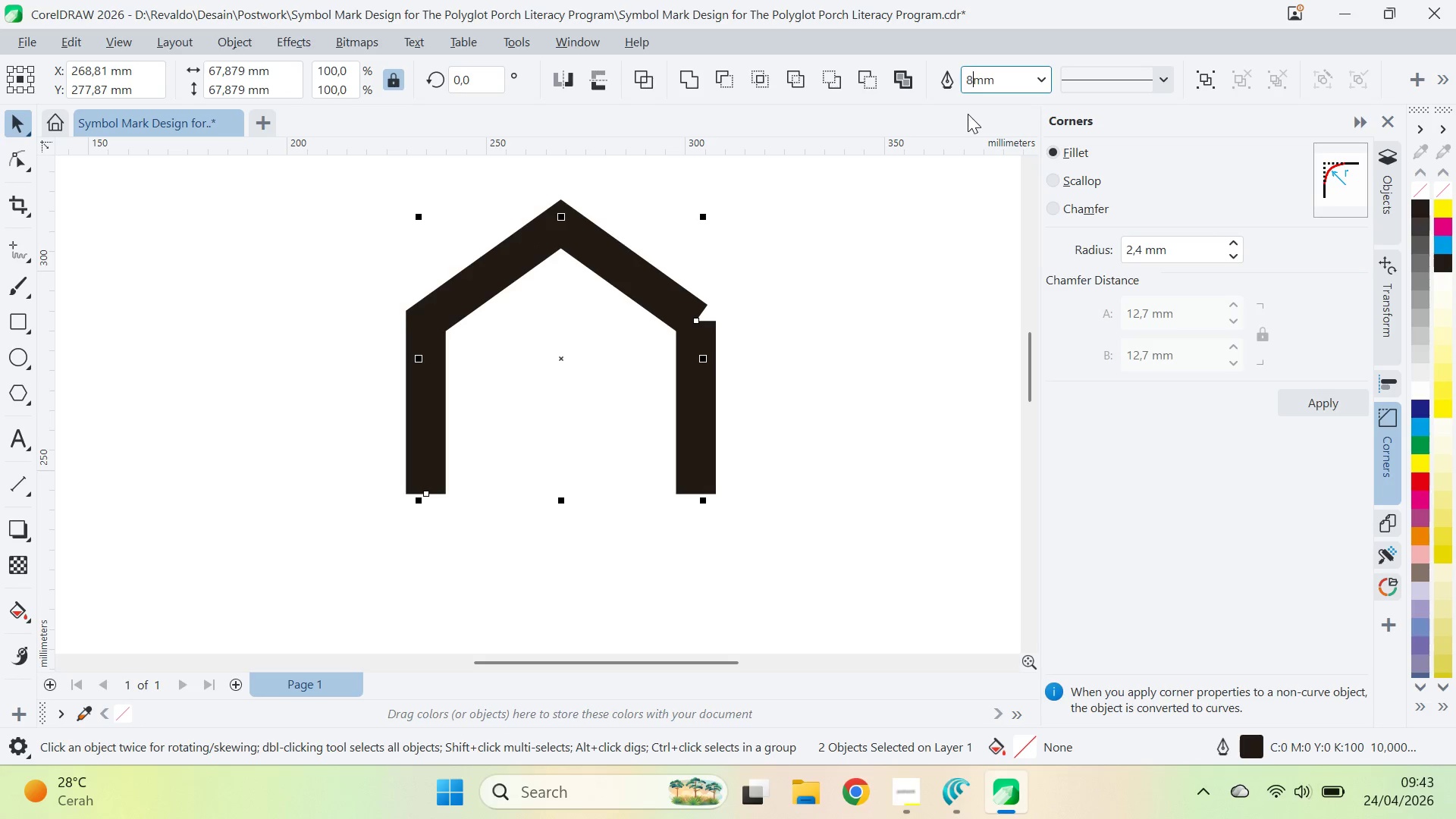 
key(Enter)
 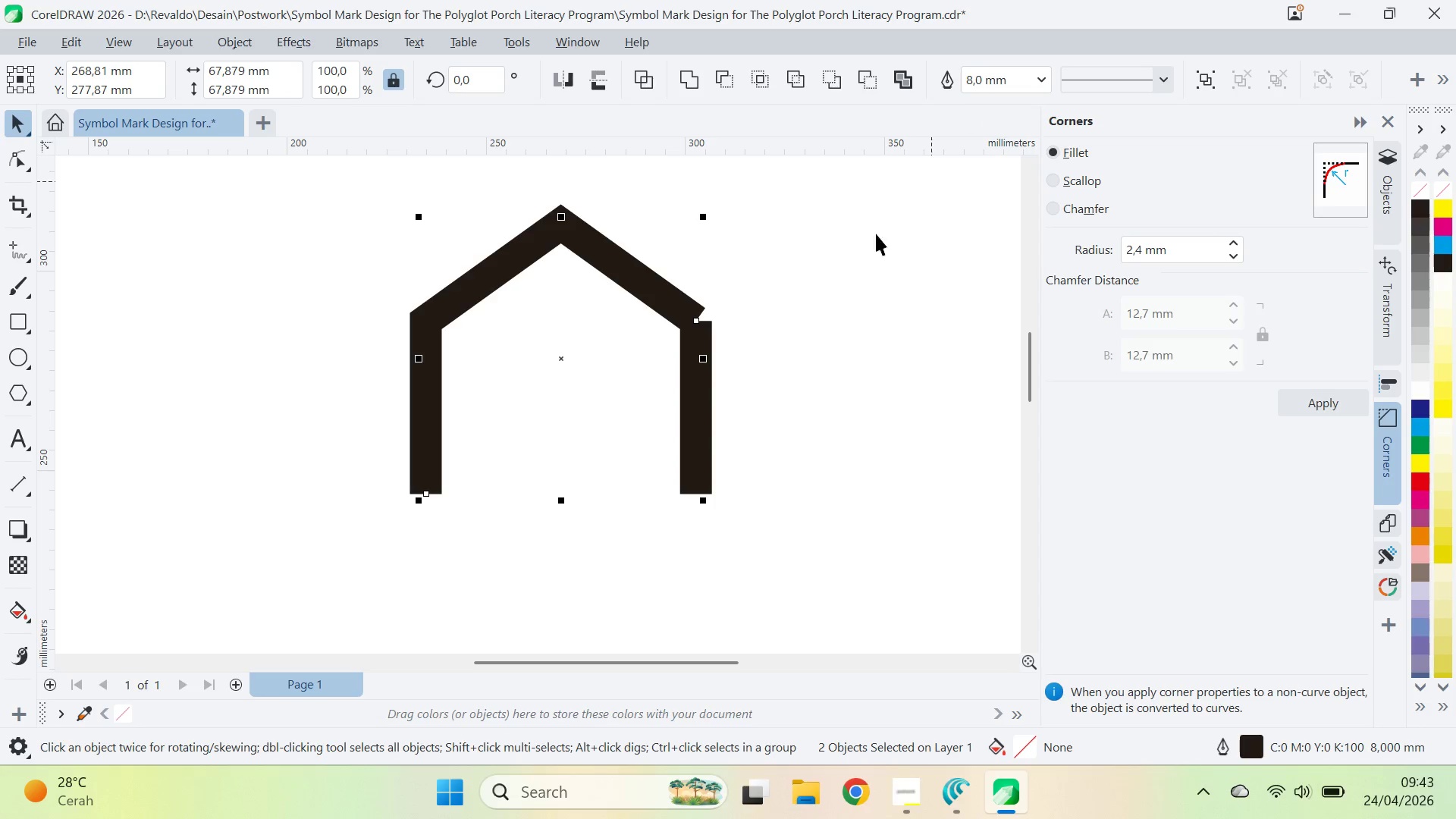 
left_click([845, 259])
 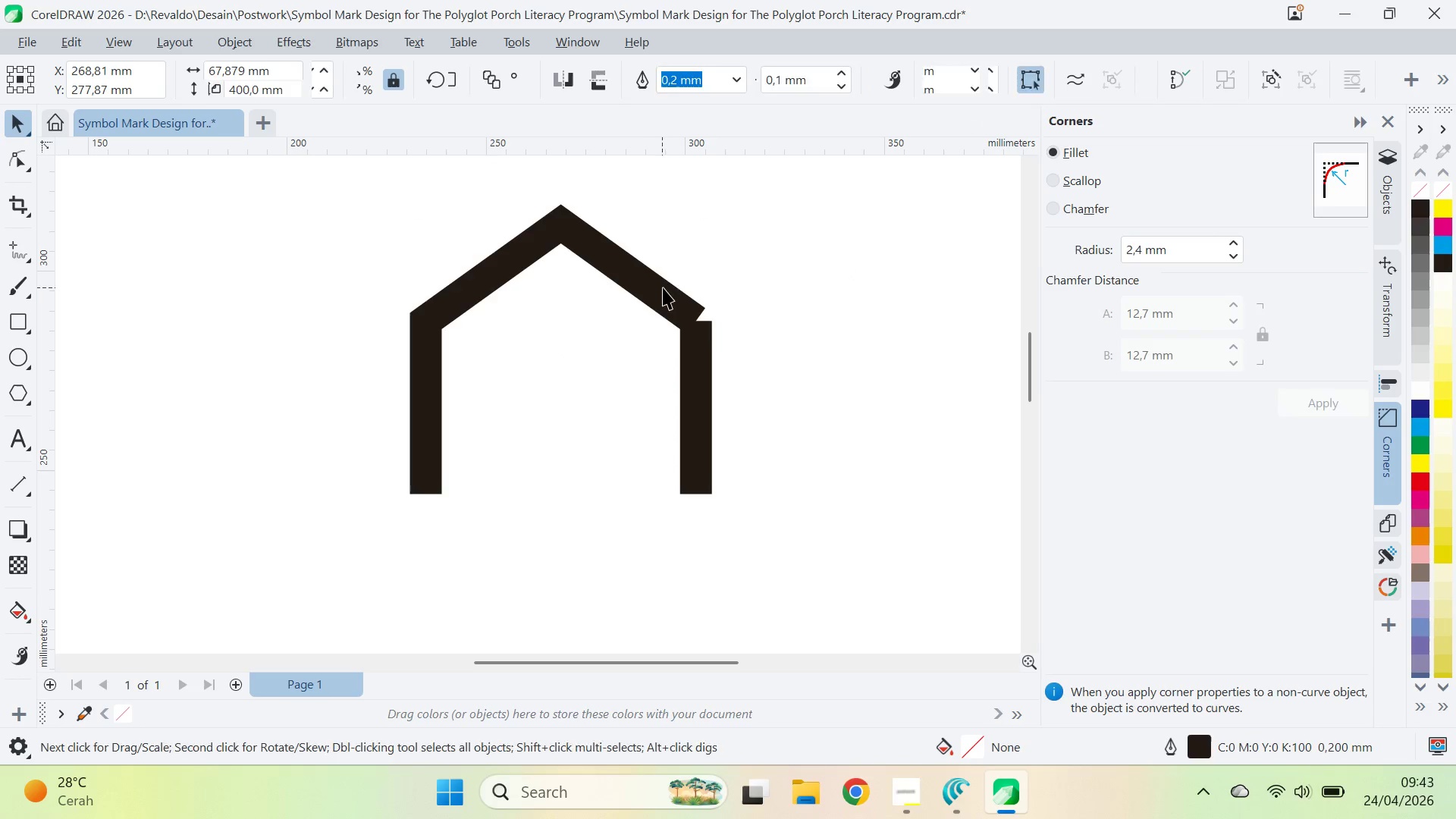 
hold_key(key=ShiftLeft, duration=0.91)
double_click([699, 380])
 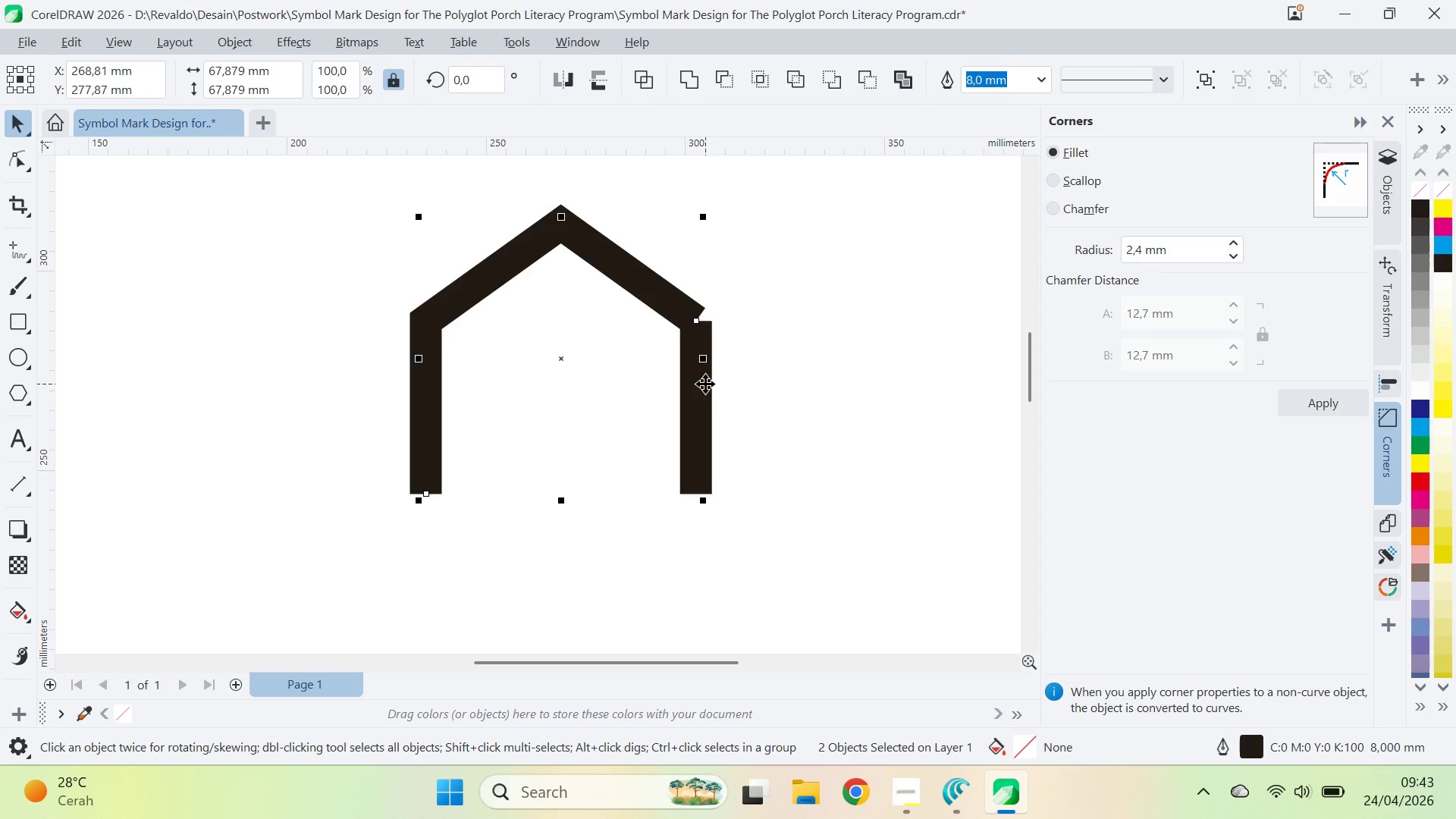 
key(F12)
 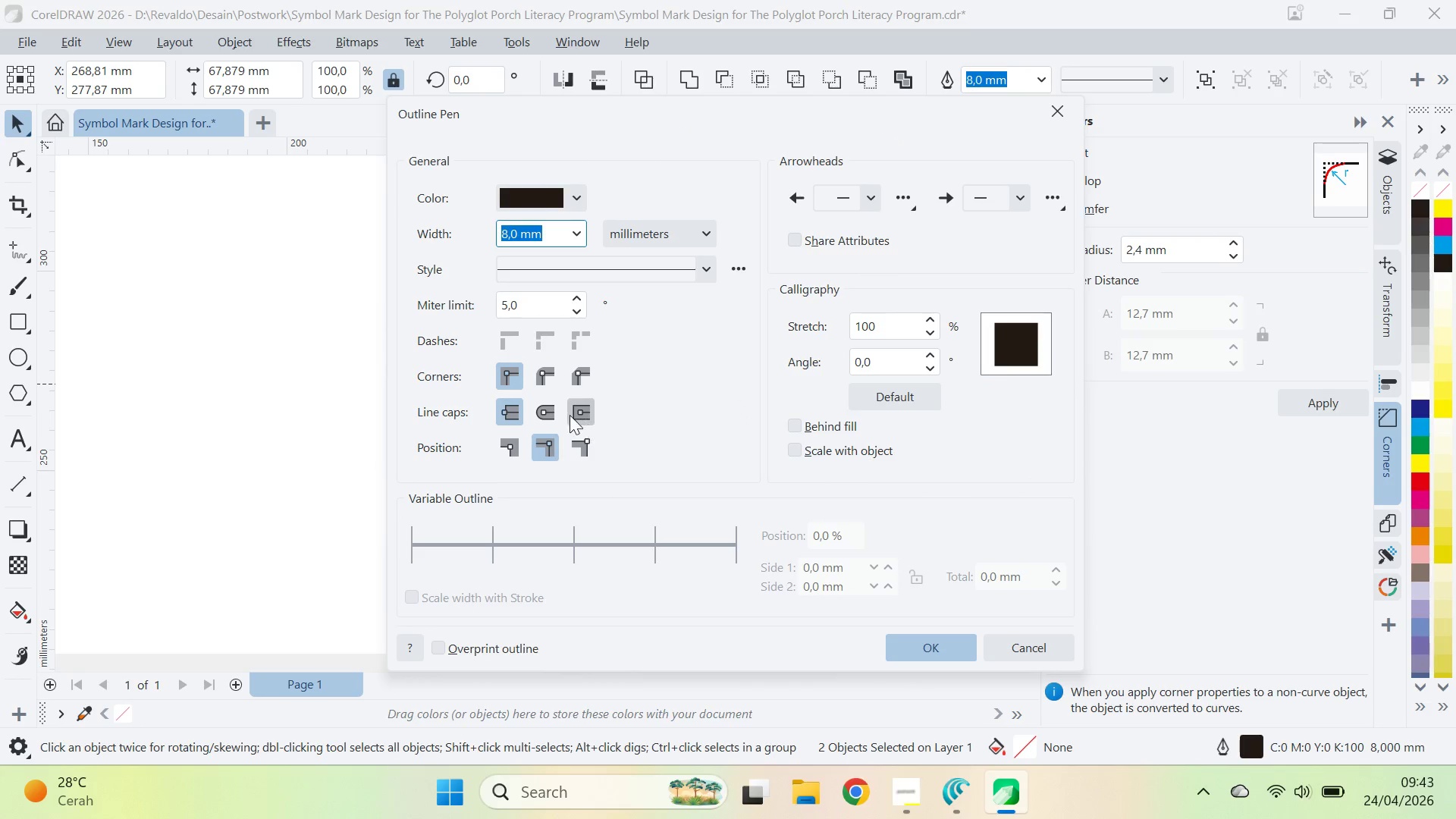 
double_click([542, 377])
 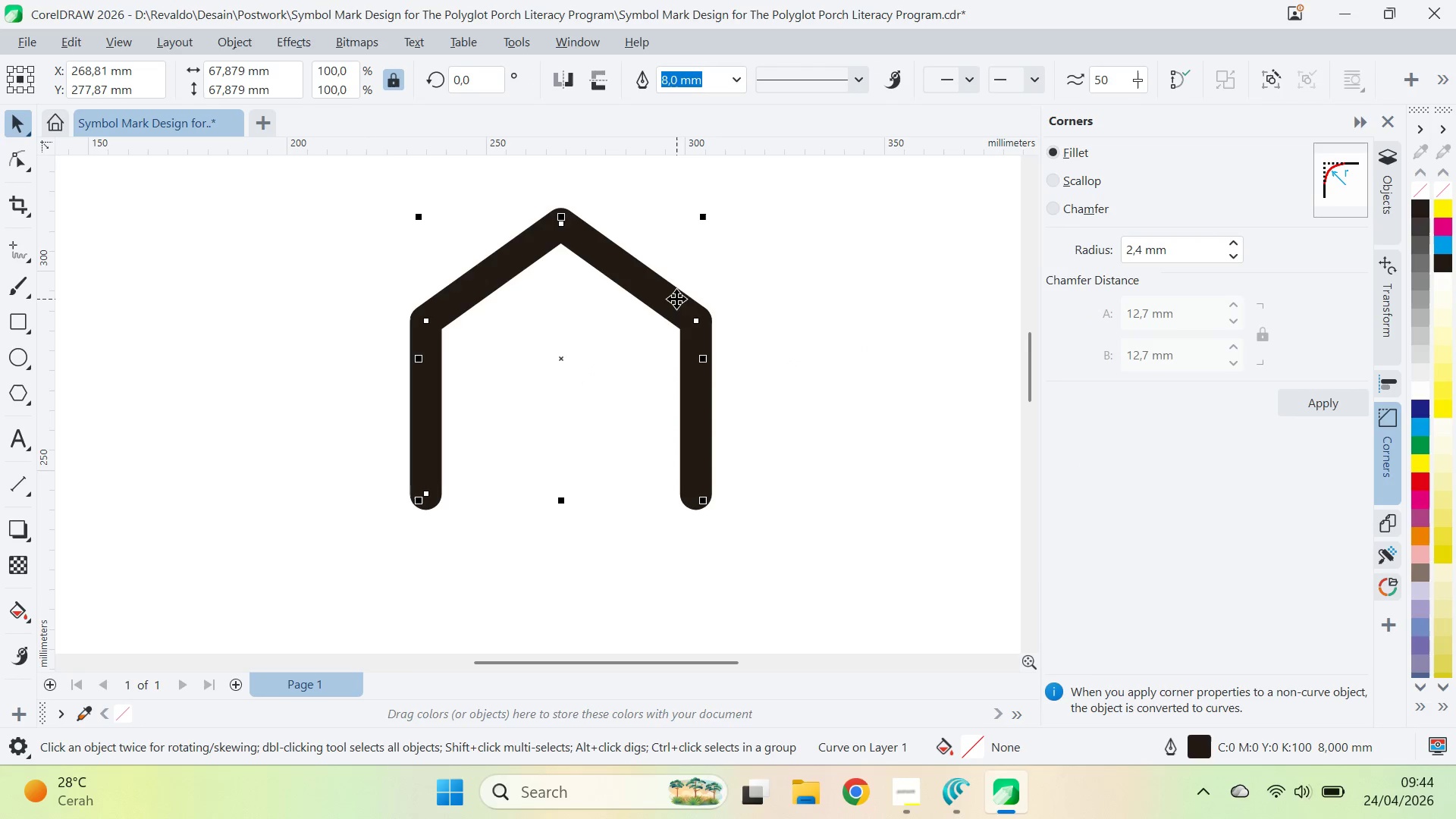 
key(A)
 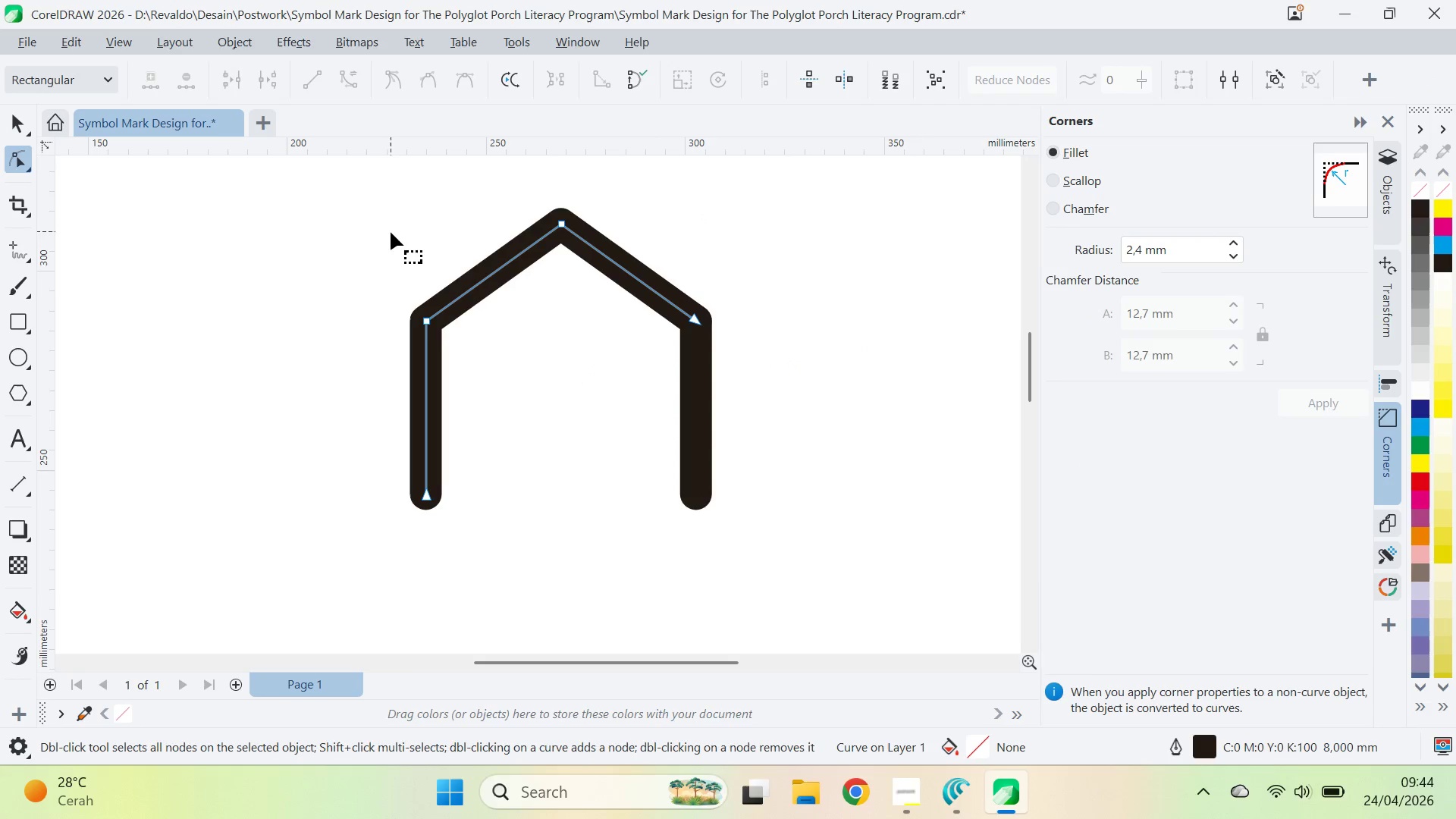 
left_click_drag(start_coordinate=[372, 211], to_coordinate=[588, 366])
 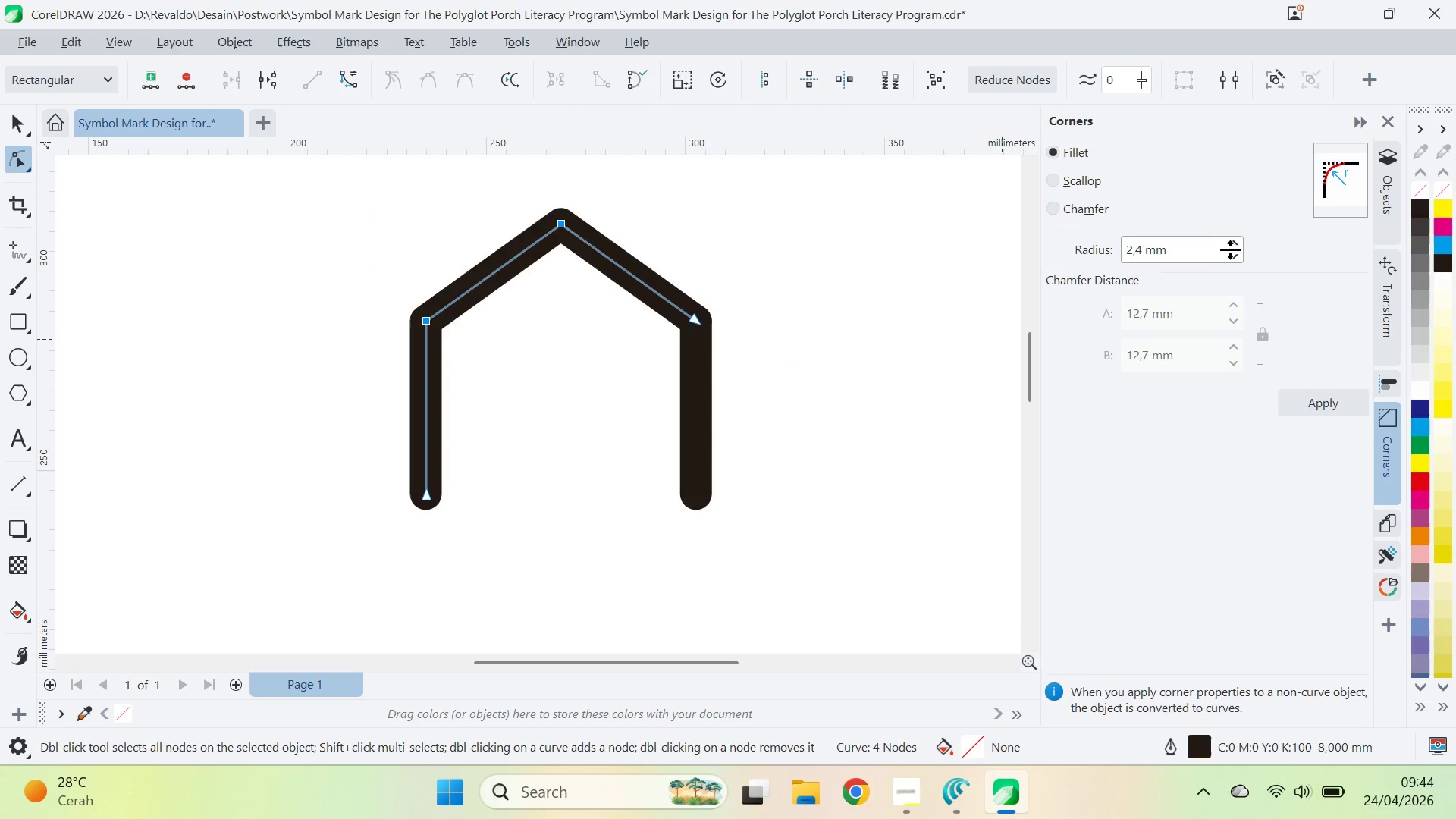 
left_click_drag(start_coordinate=[1232, 249], to_coordinate=[1263, 237])
 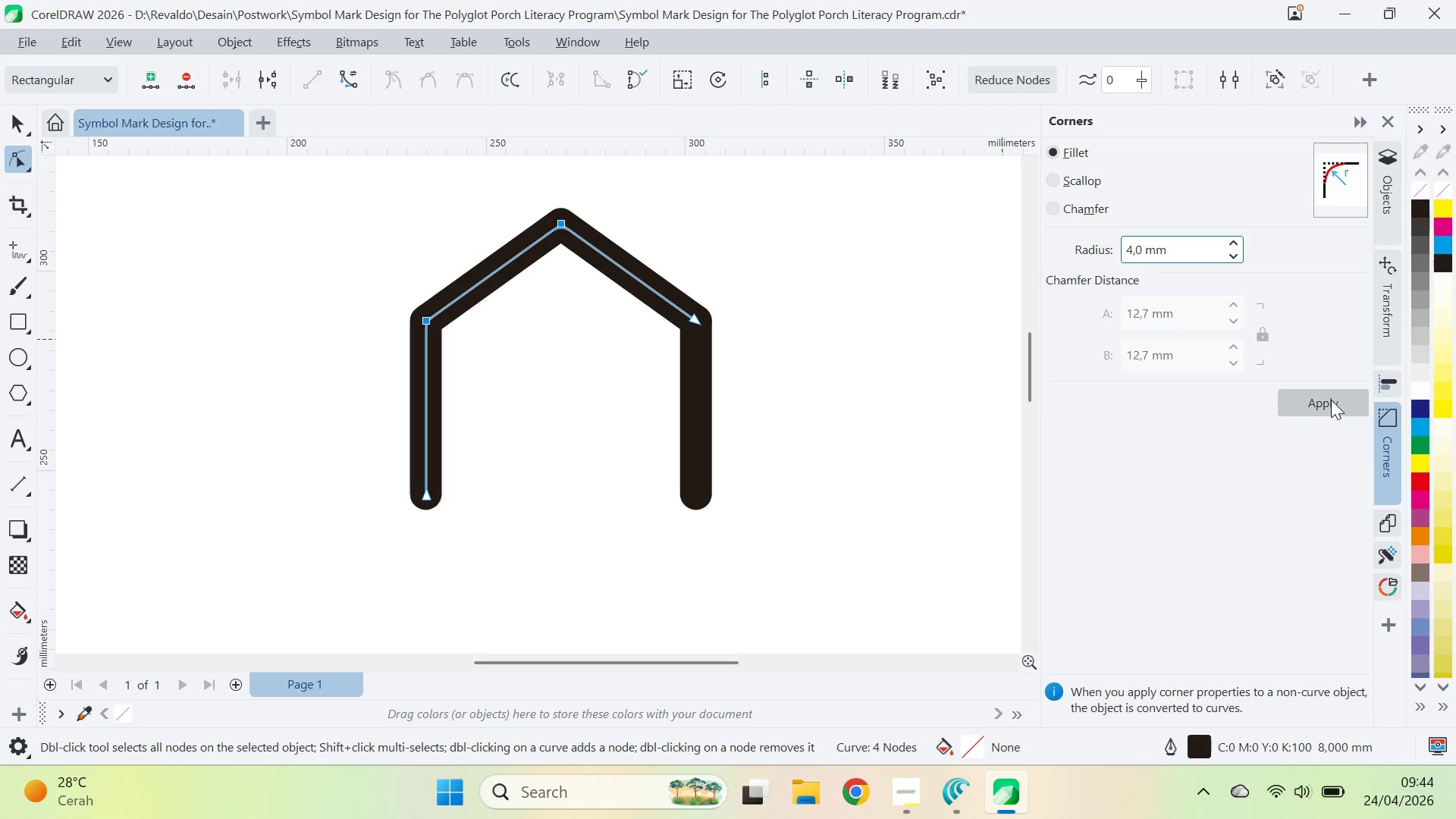 
left_click([1331, 399])
 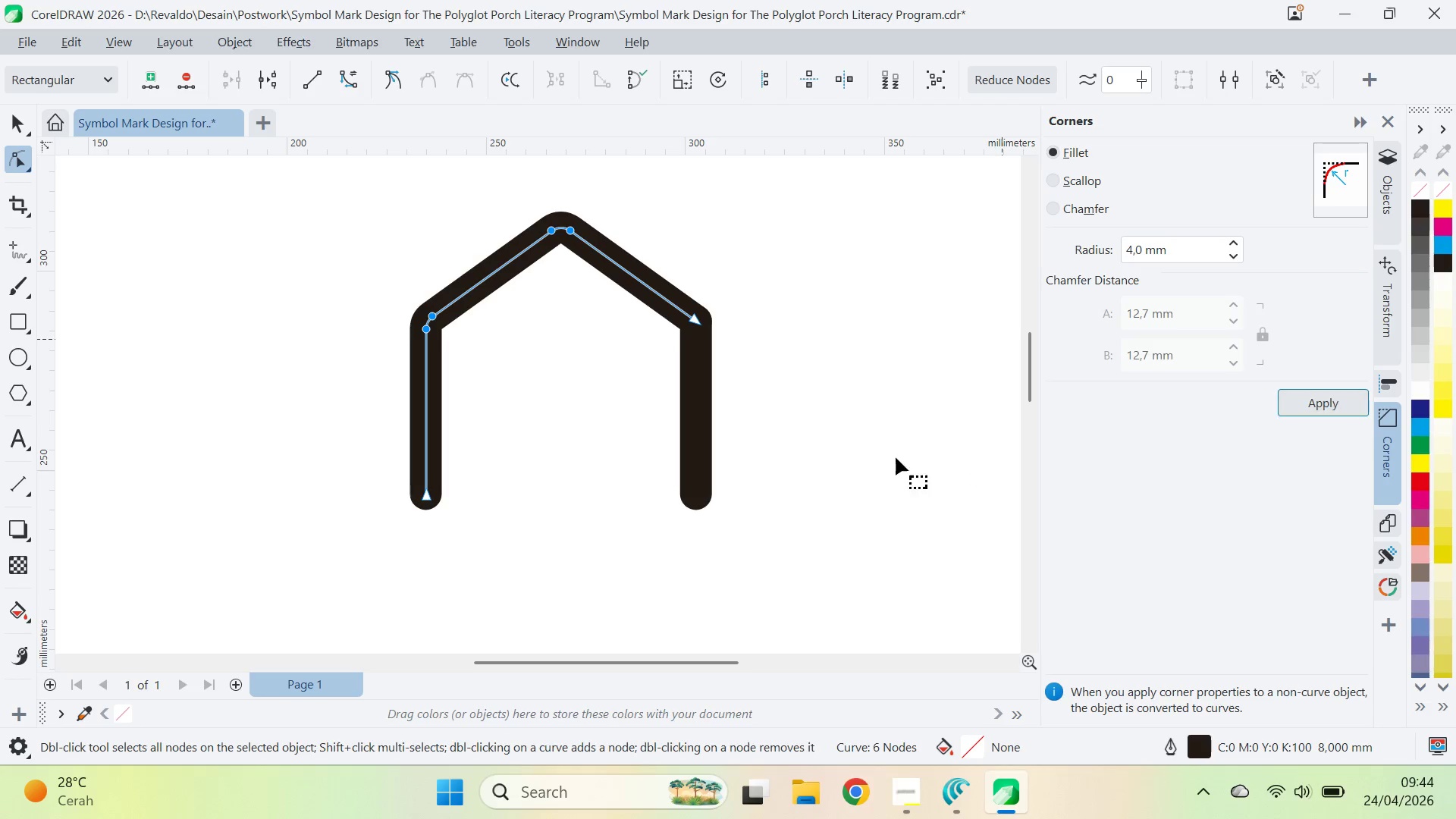 
key(V)
 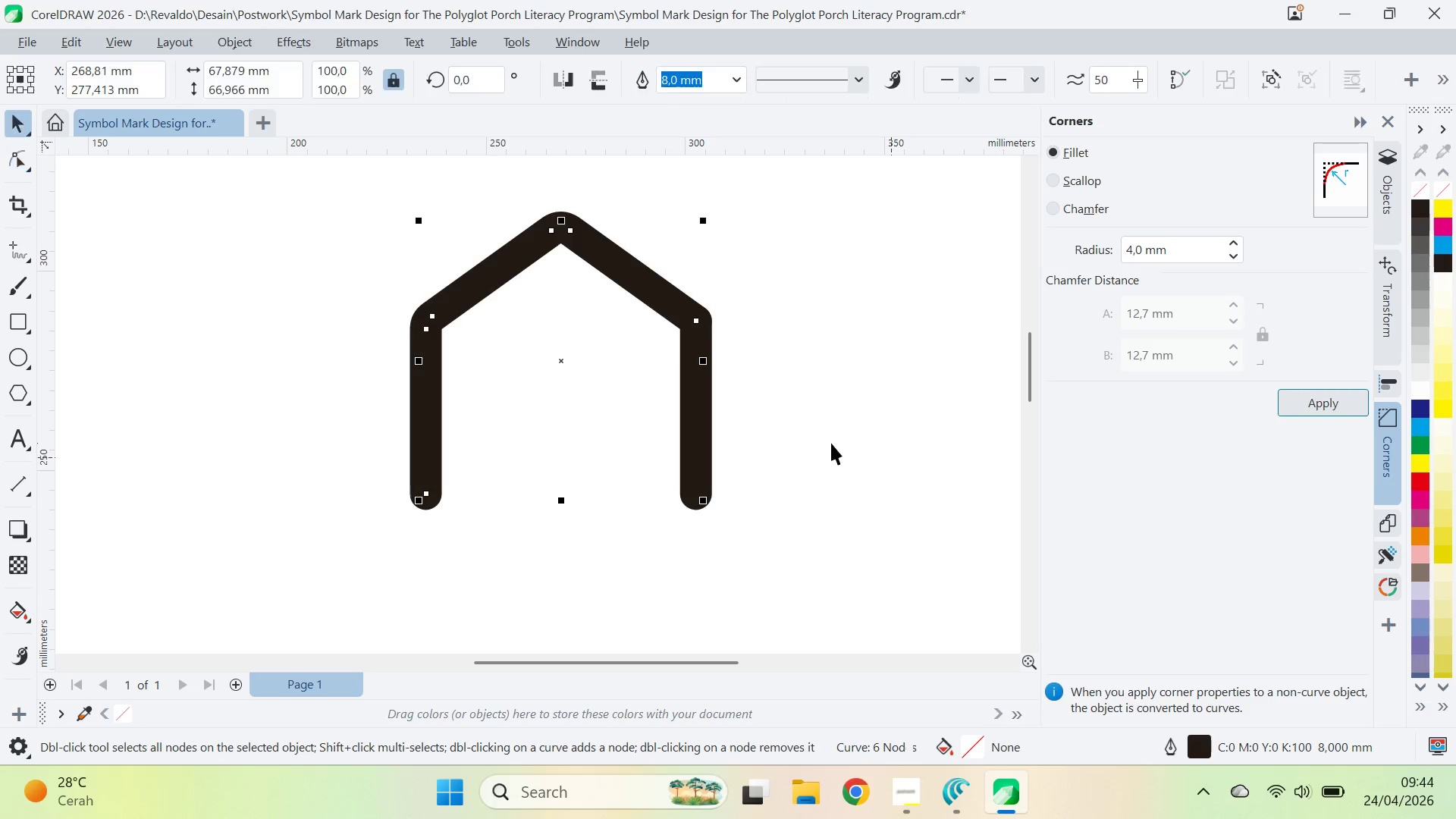 
left_click([831, 443])
 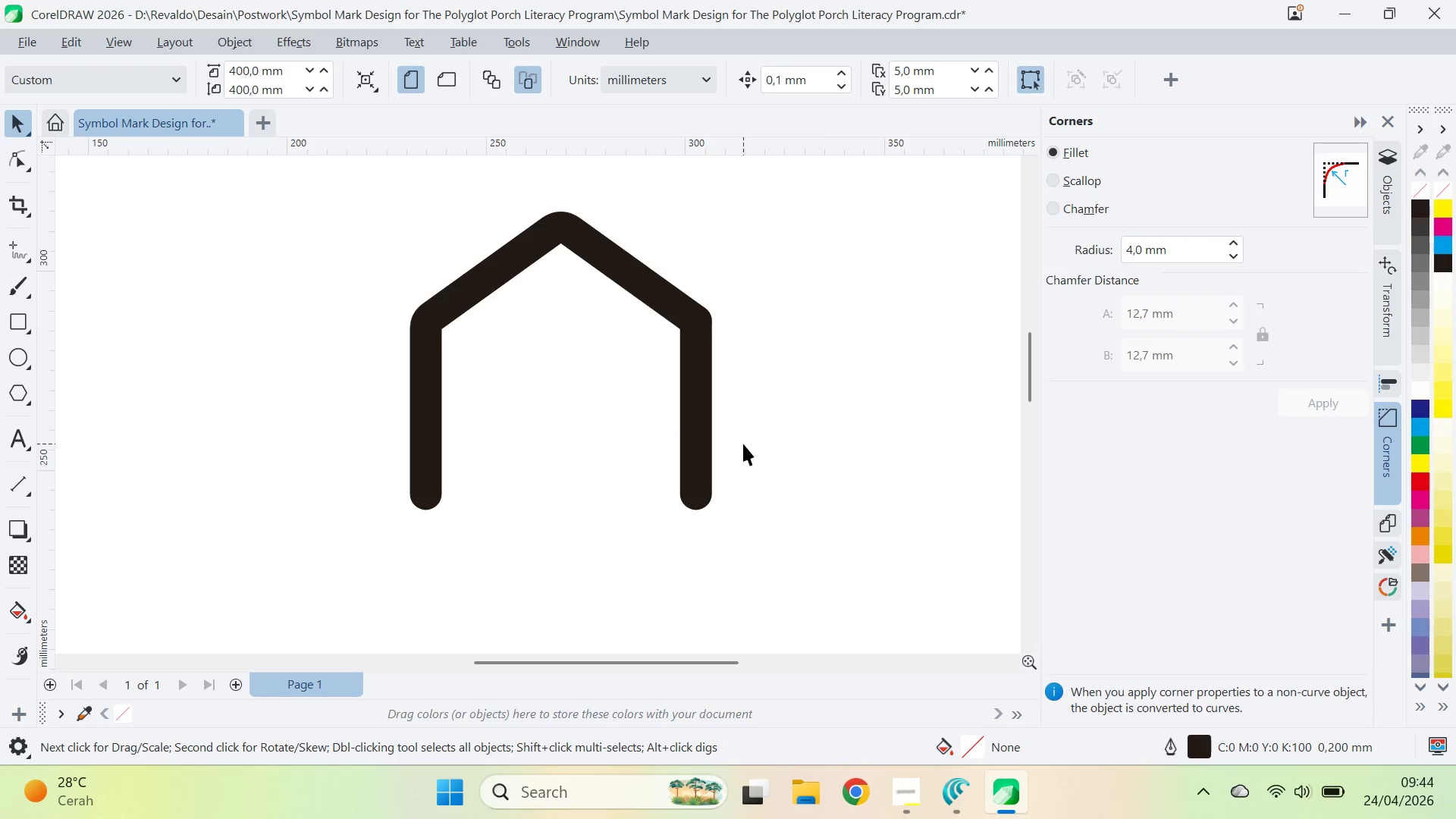 
left_click([707, 428])
 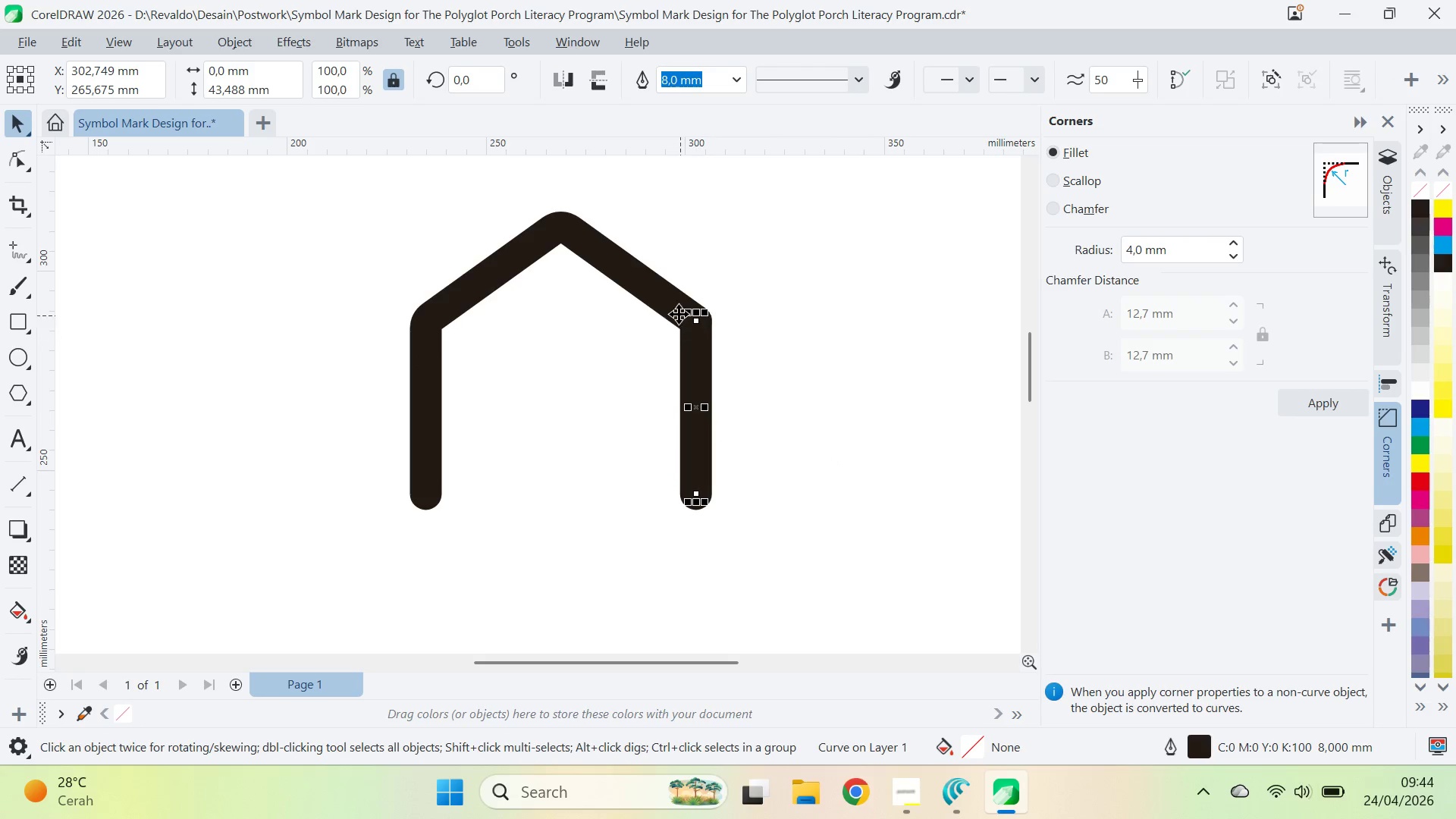 
key(A)
 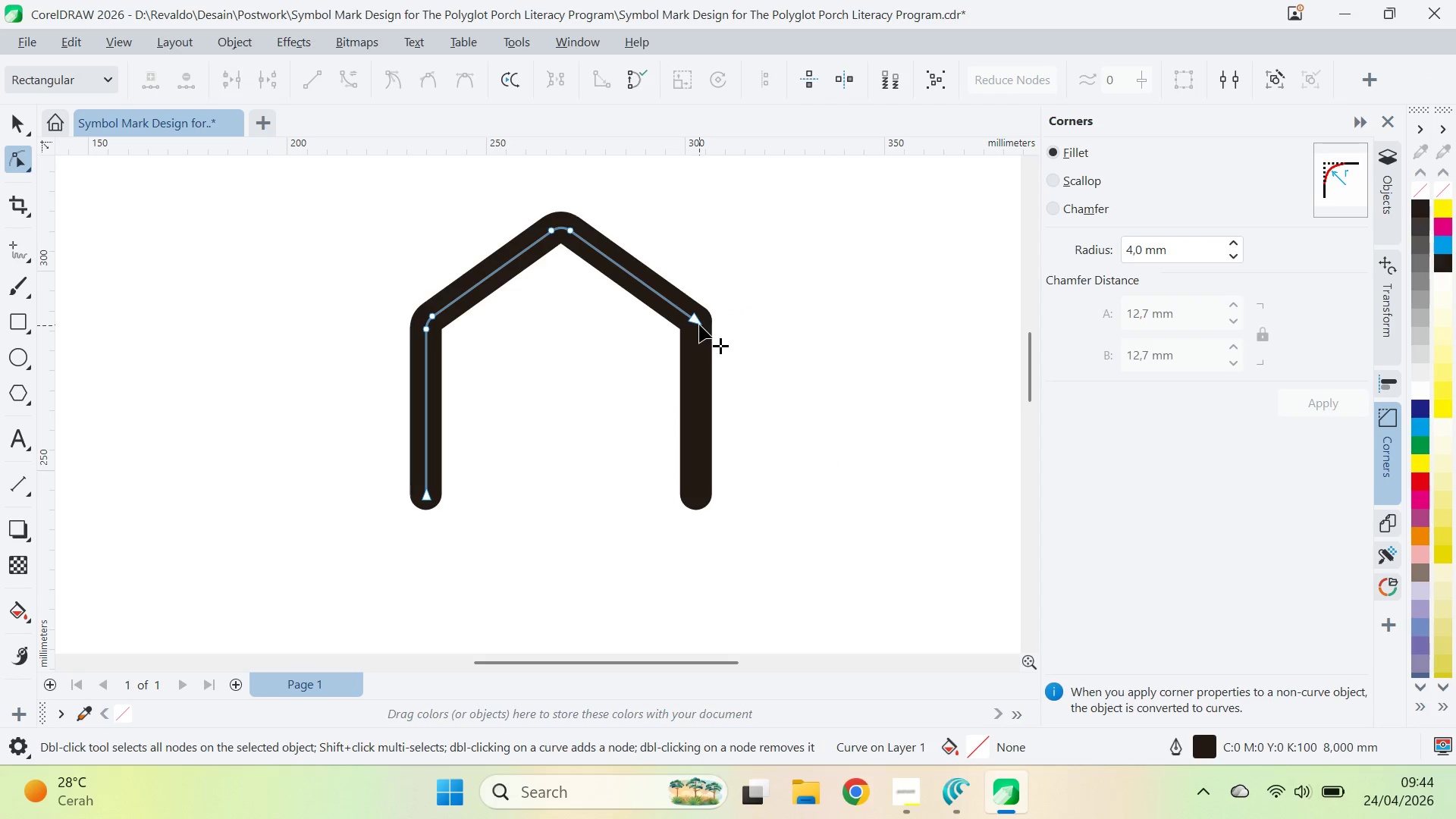 
left_click_drag(start_coordinate=[699, 324], to_coordinate=[673, 303])
 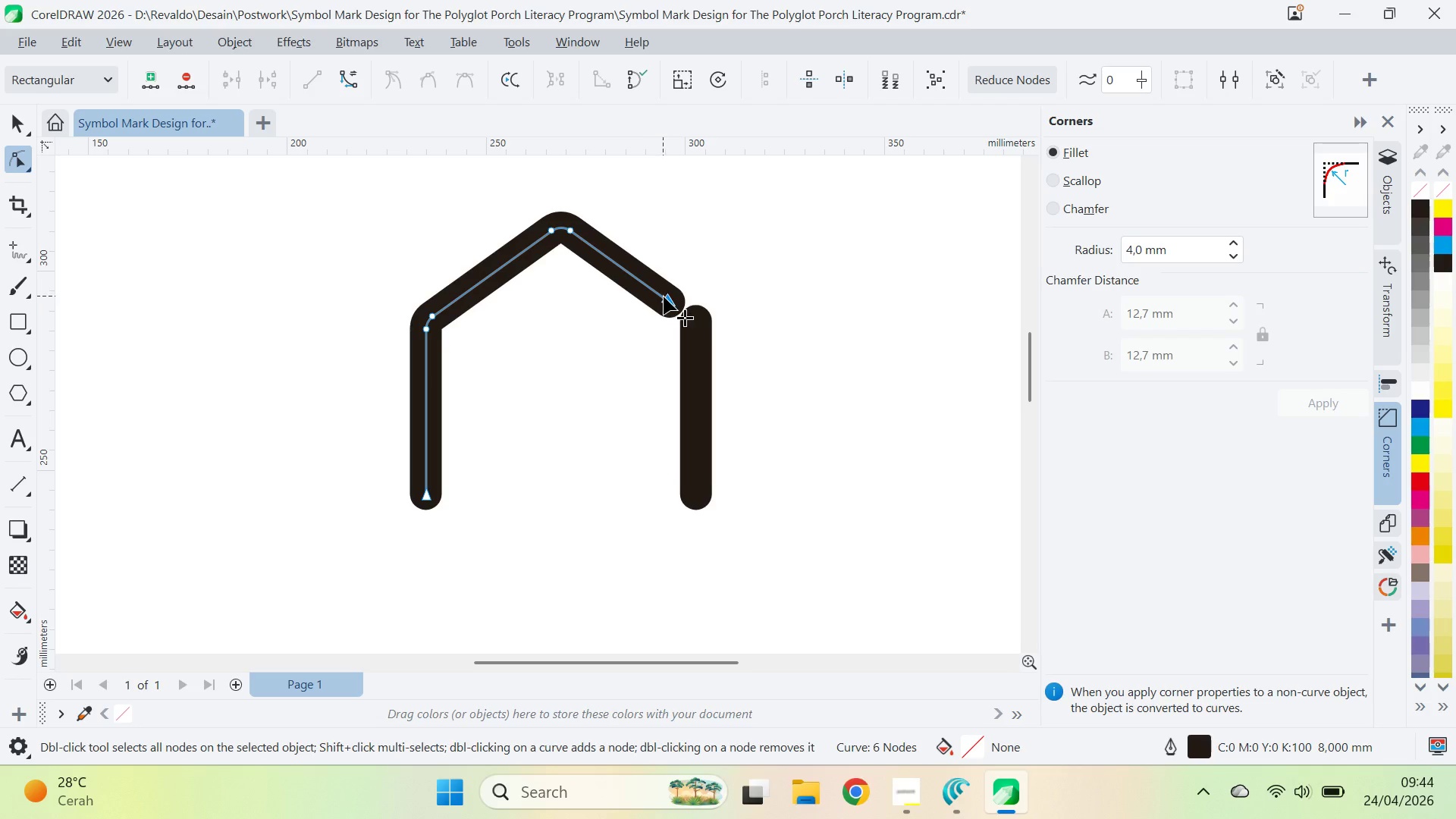 
left_click_drag(start_coordinate=[667, 300], to_coordinate=[651, 287])
 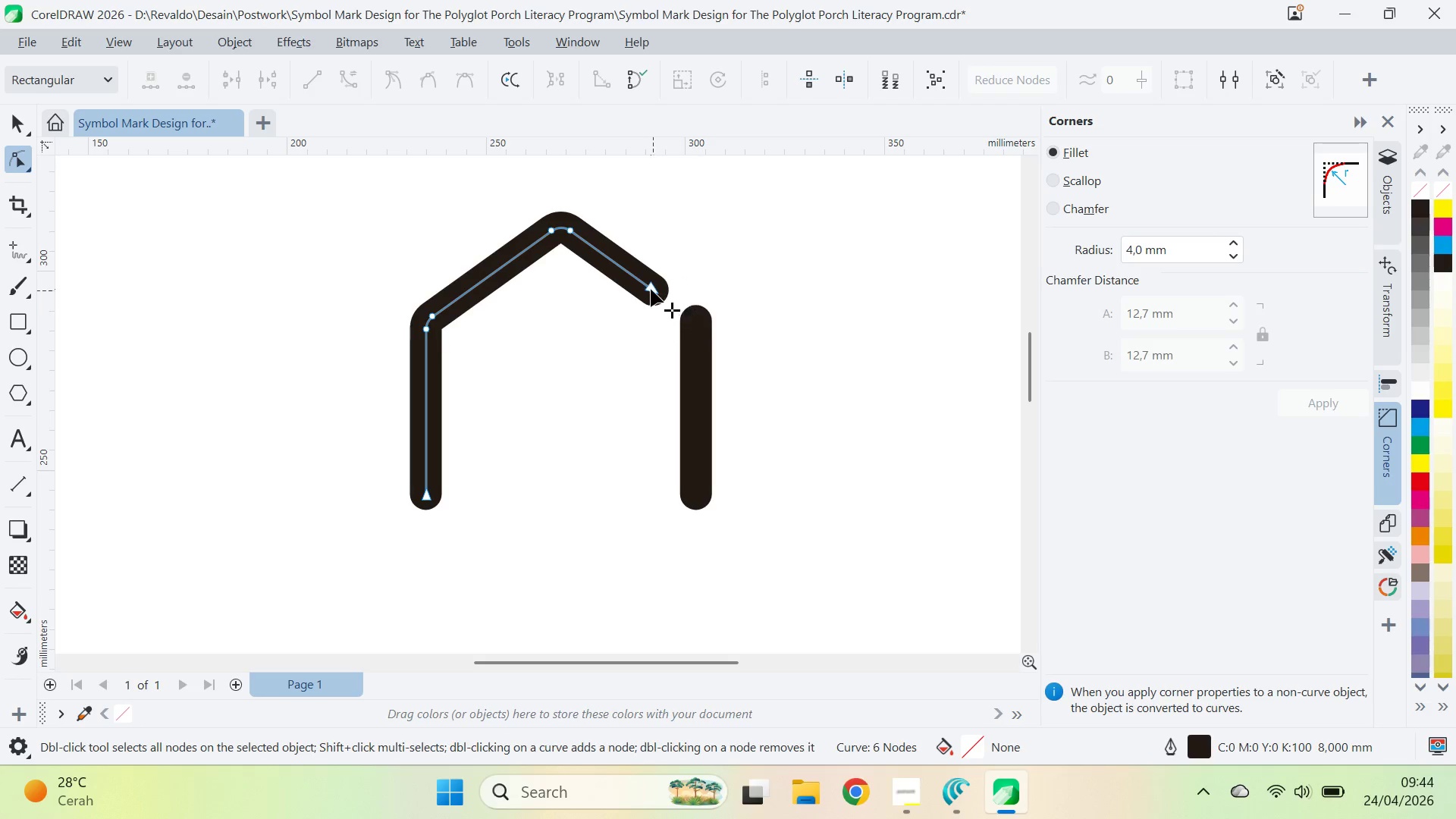 
left_click_drag(start_coordinate=[652, 289], to_coordinate=[664, 296])
 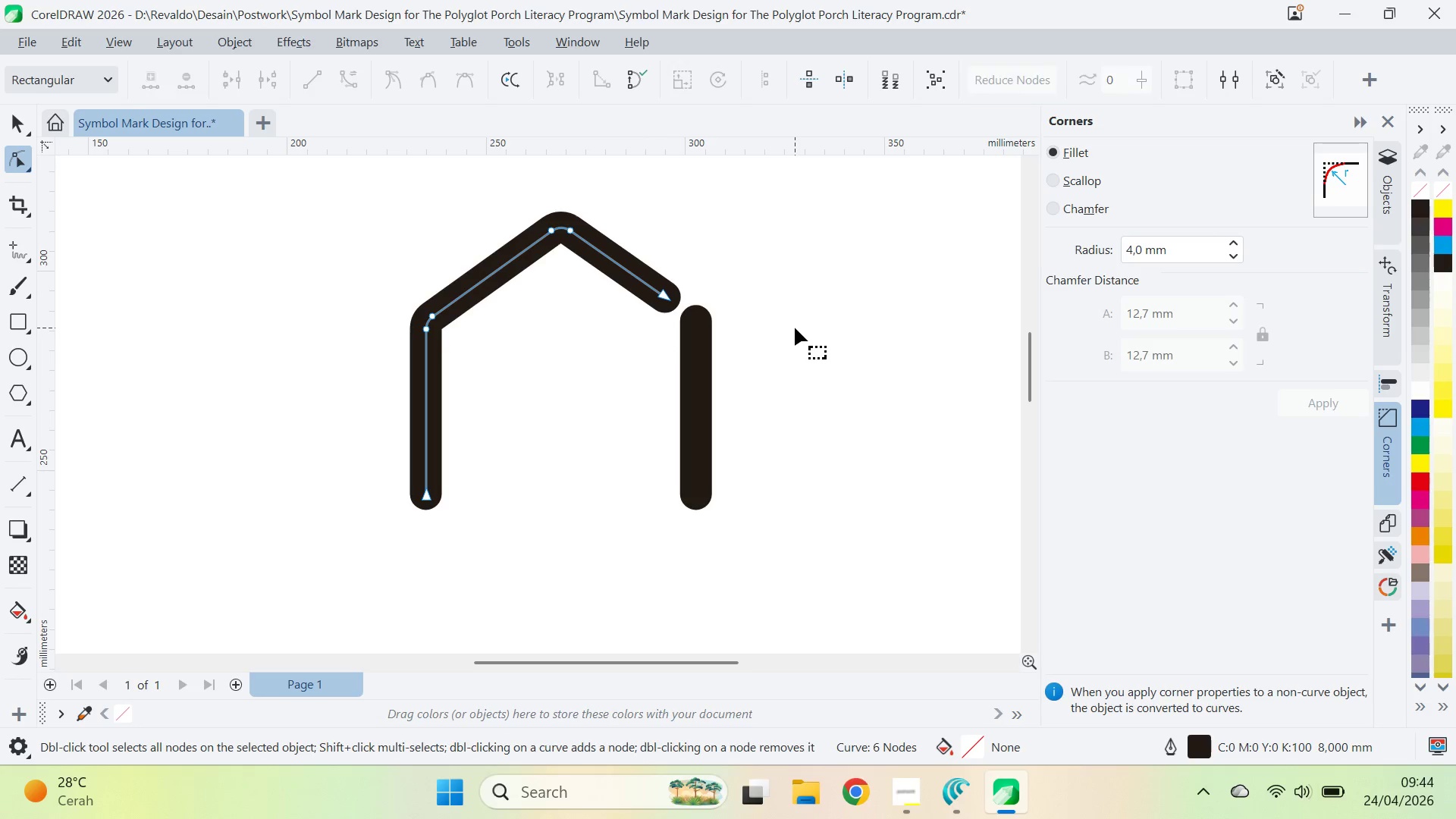 
hold_key(key=ShiftLeft, duration=0.83)
 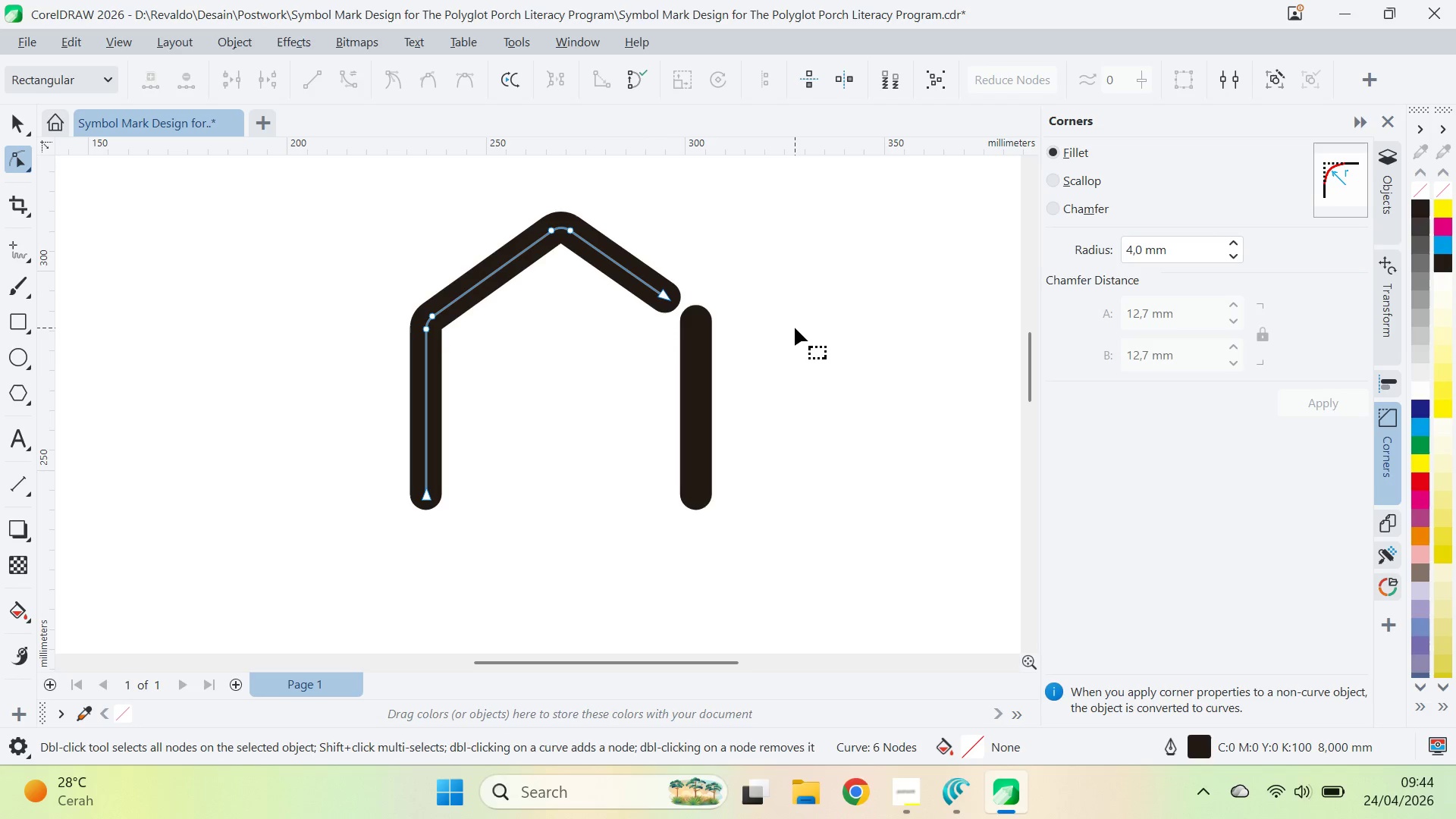 
key(Control+Z)
 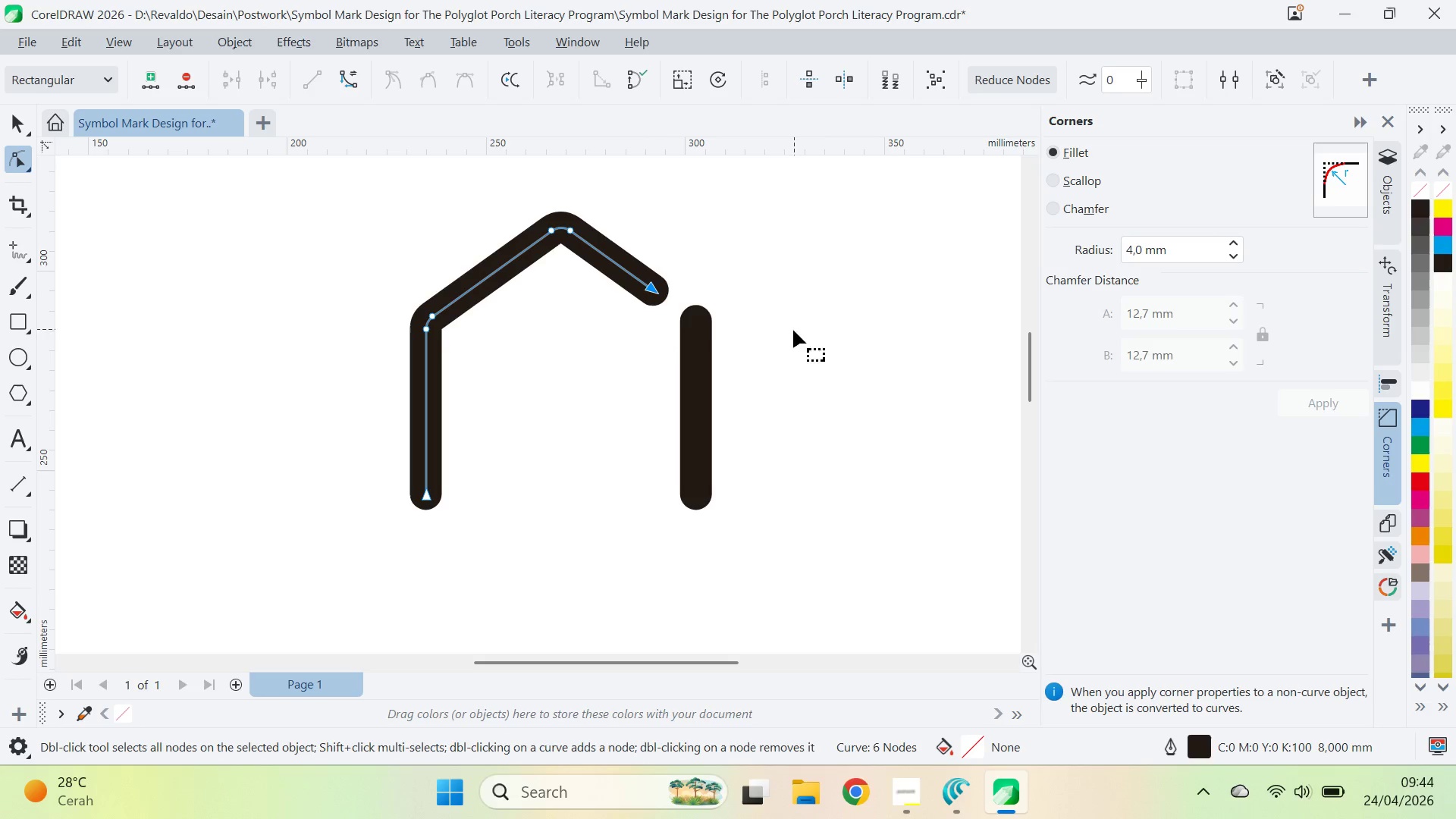 
key(Control+Z)
 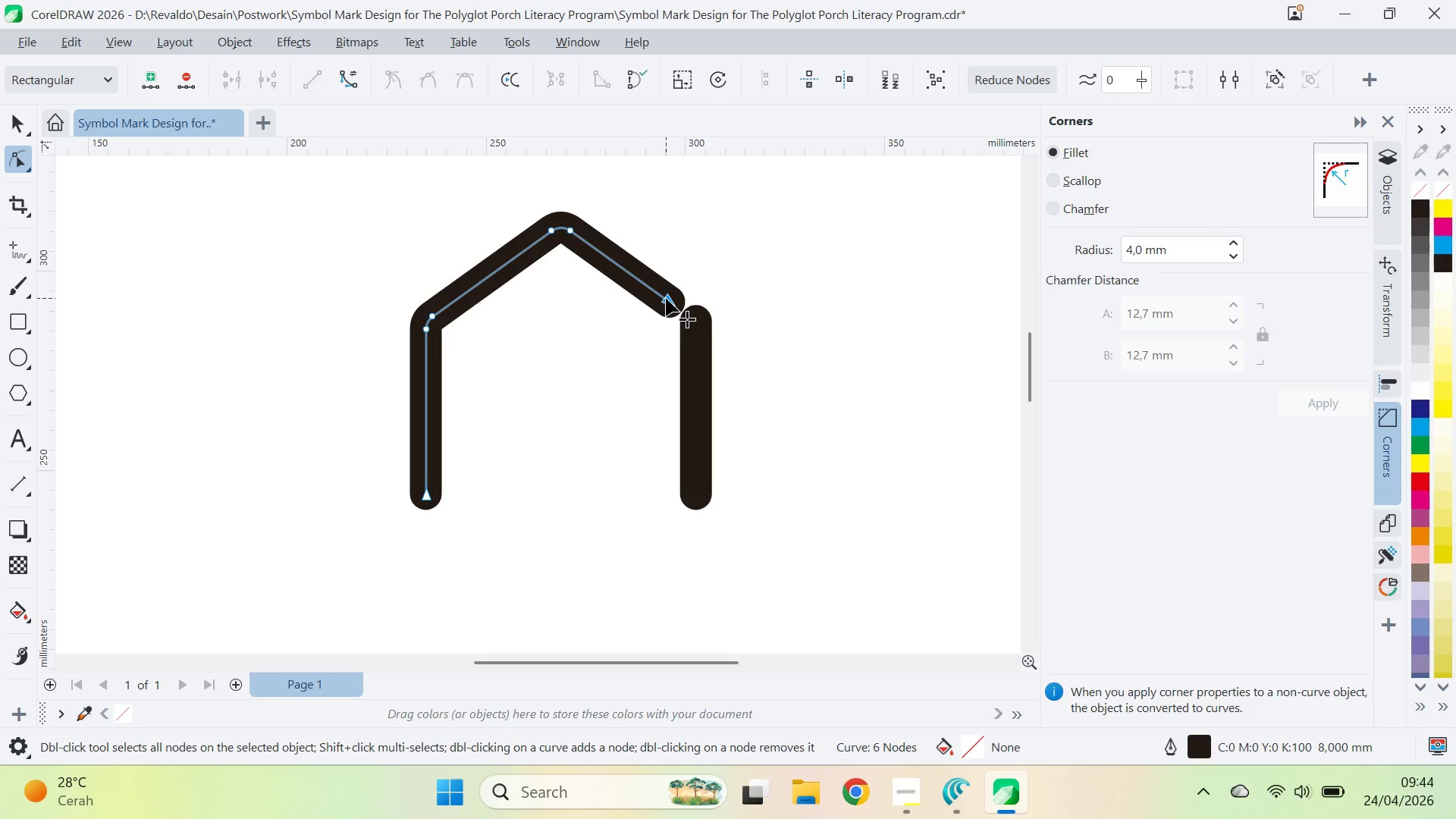 
left_click_drag(start_coordinate=[666, 300], to_coordinate=[661, 297])
 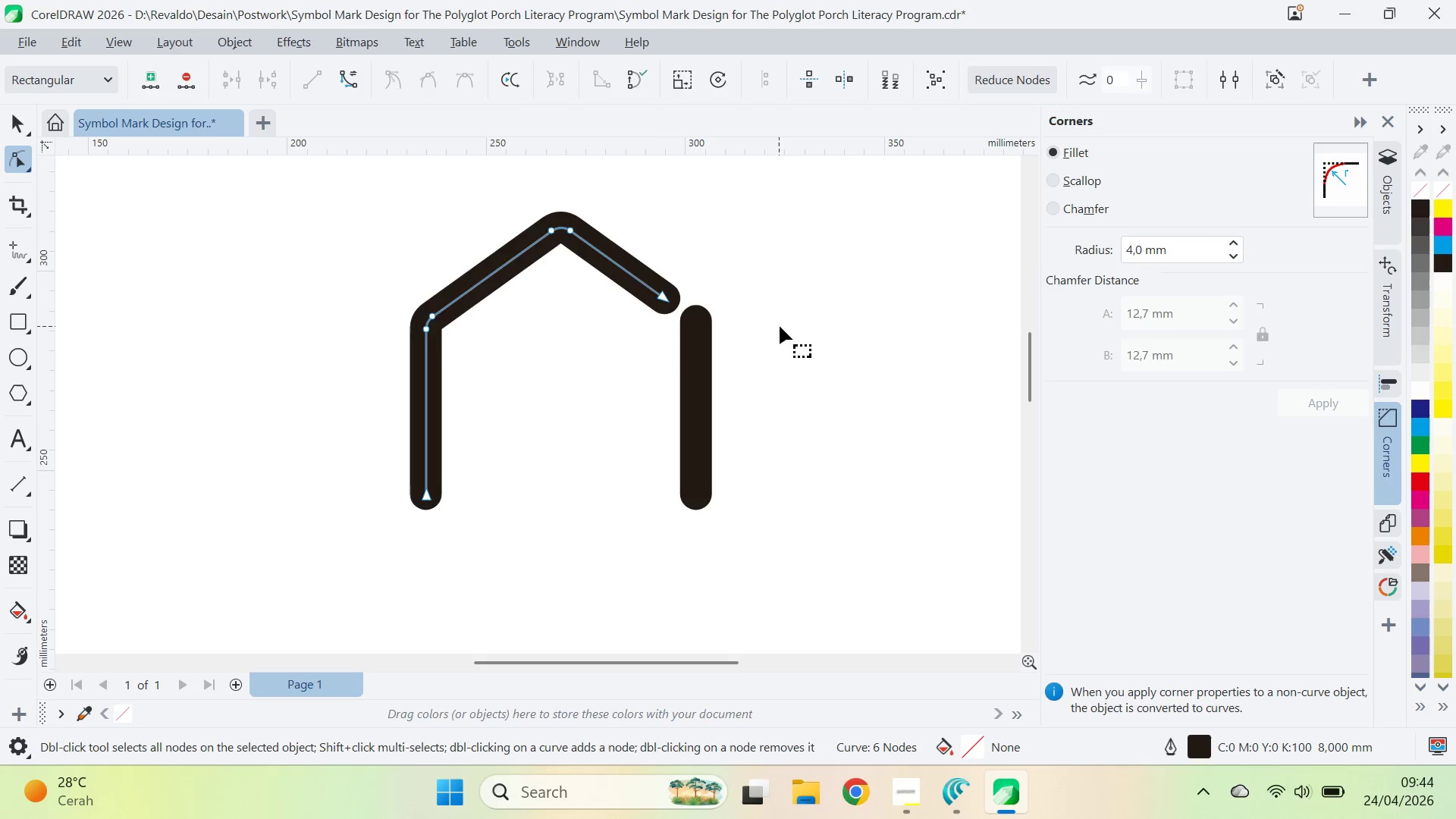 
key(V)
 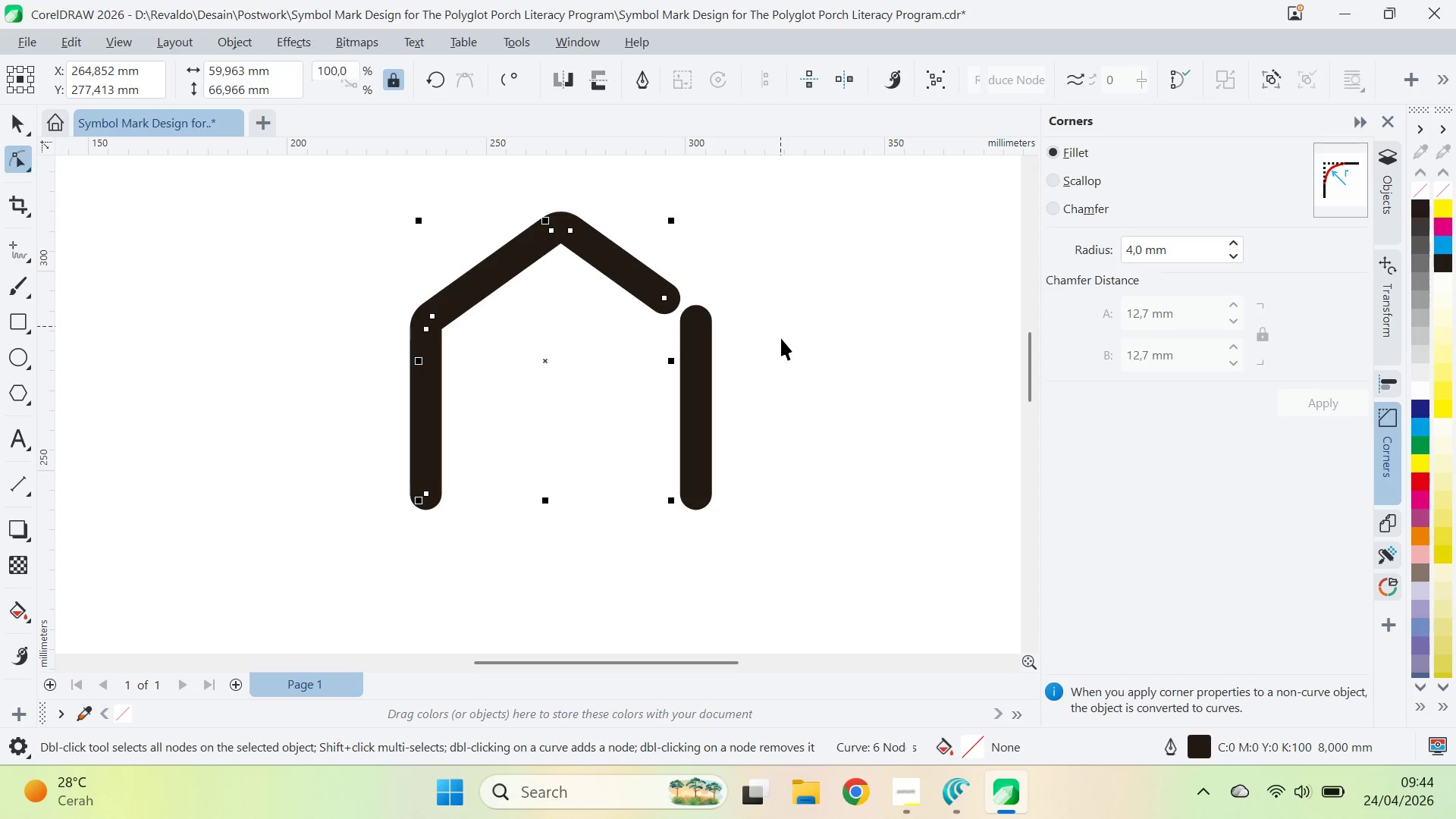 
double_click([782, 344])
 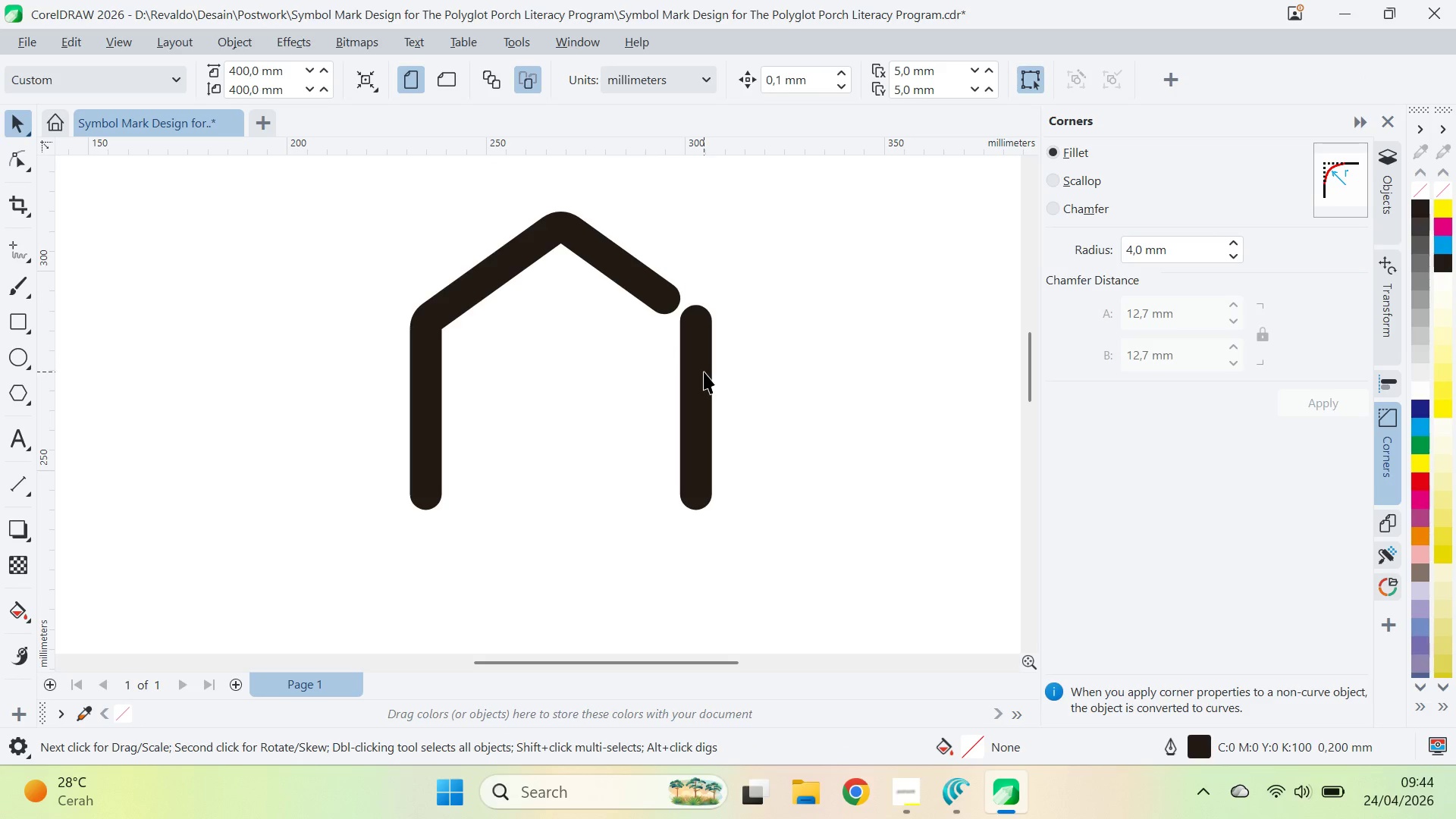 
key(Control+Z)
 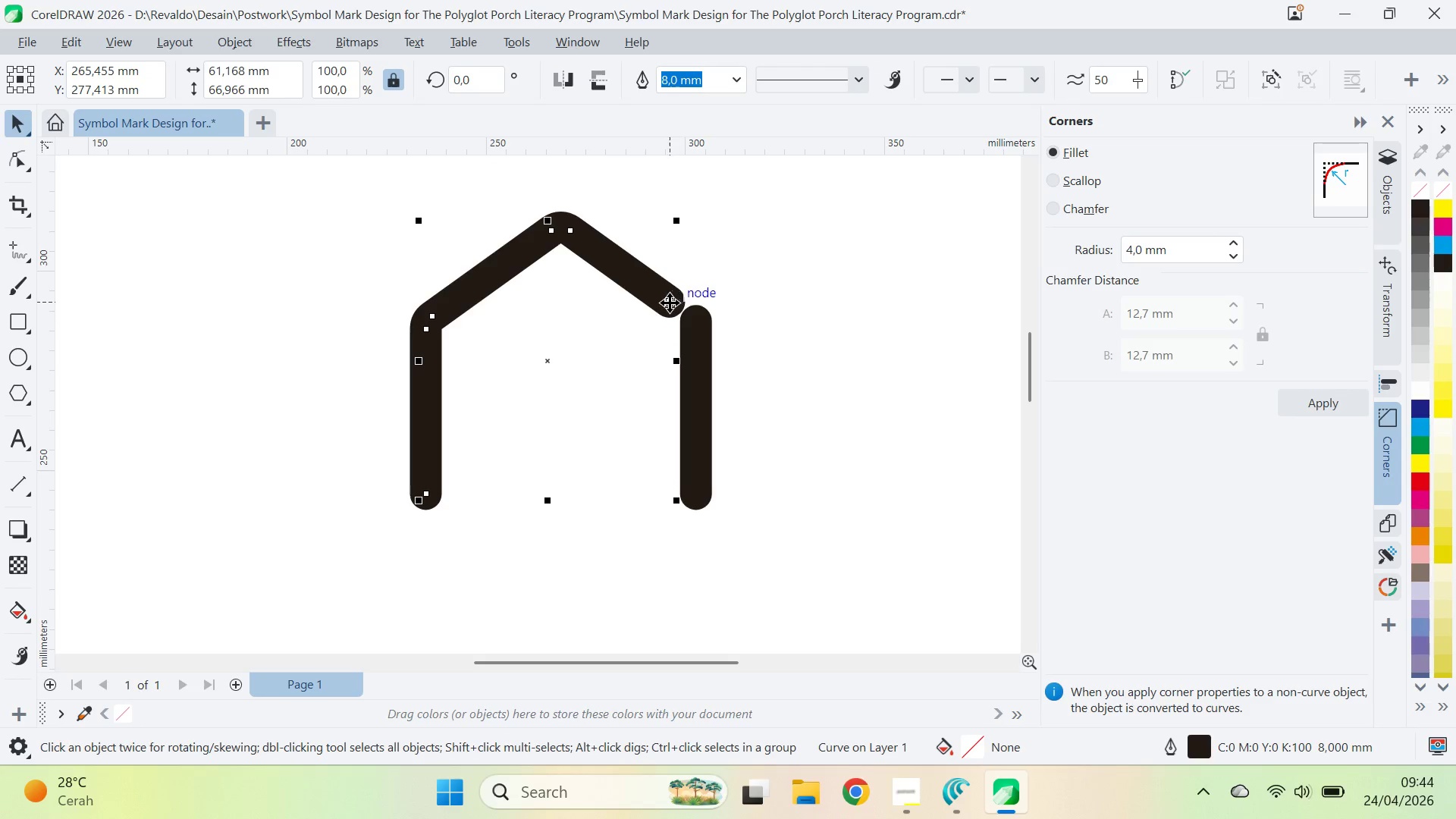 
key(A)
 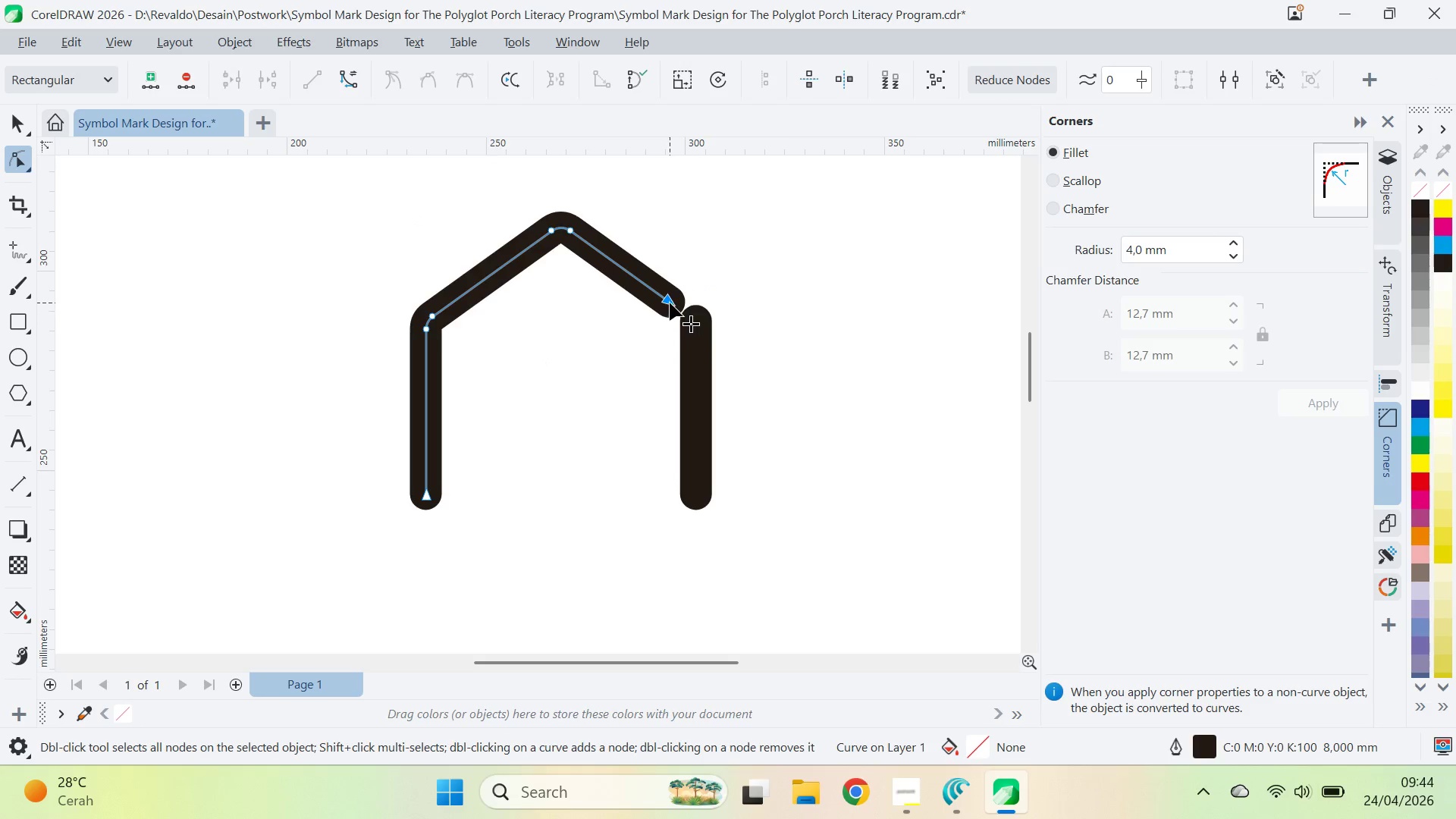 
left_click_drag(start_coordinate=[670, 303], to_coordinate=[648, 291])
 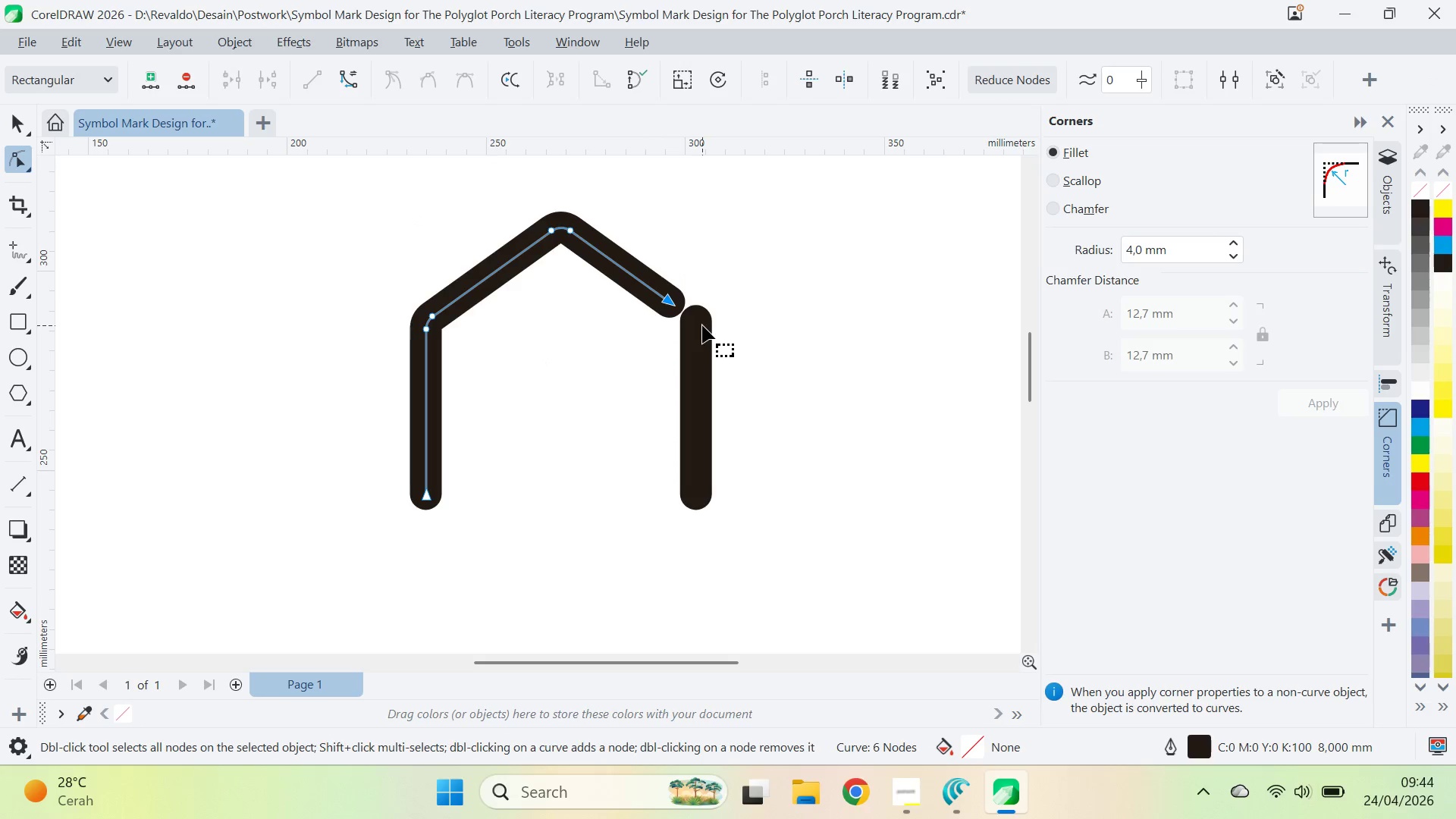 
hold_key(key=ShiftLeft, duration=0.67)
 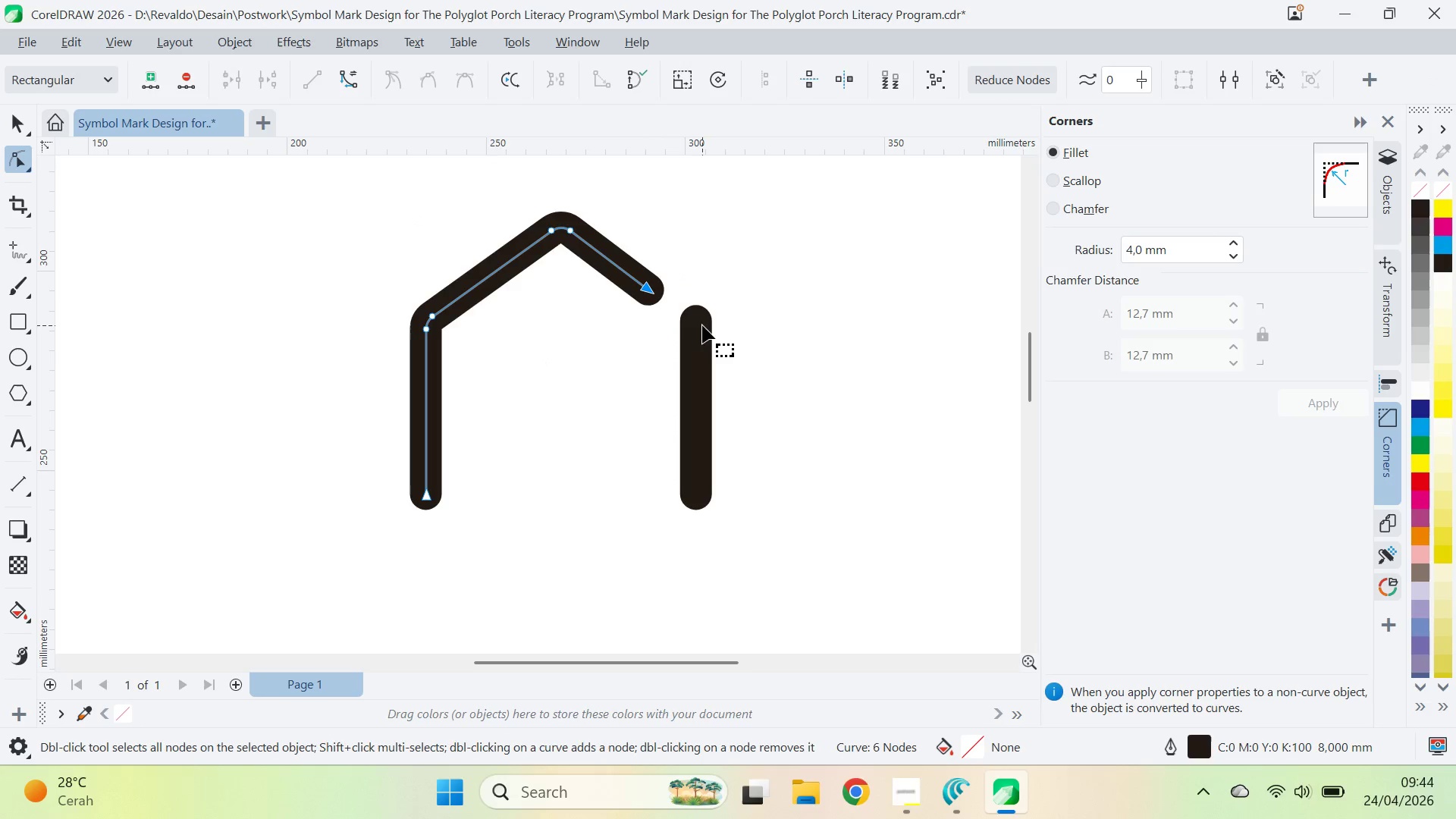 
key(Control+Z)
 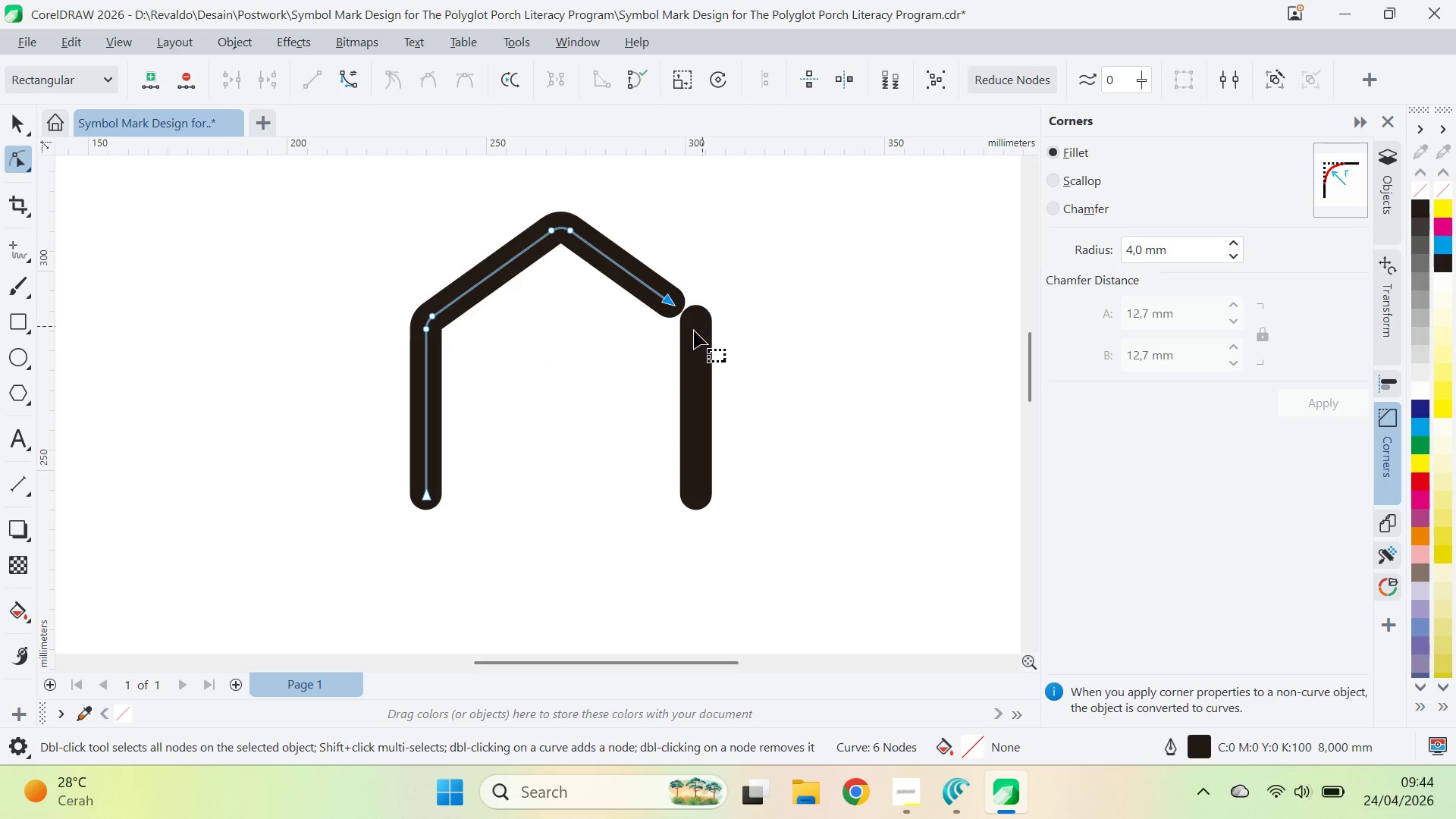 
left_click([694, 331])
 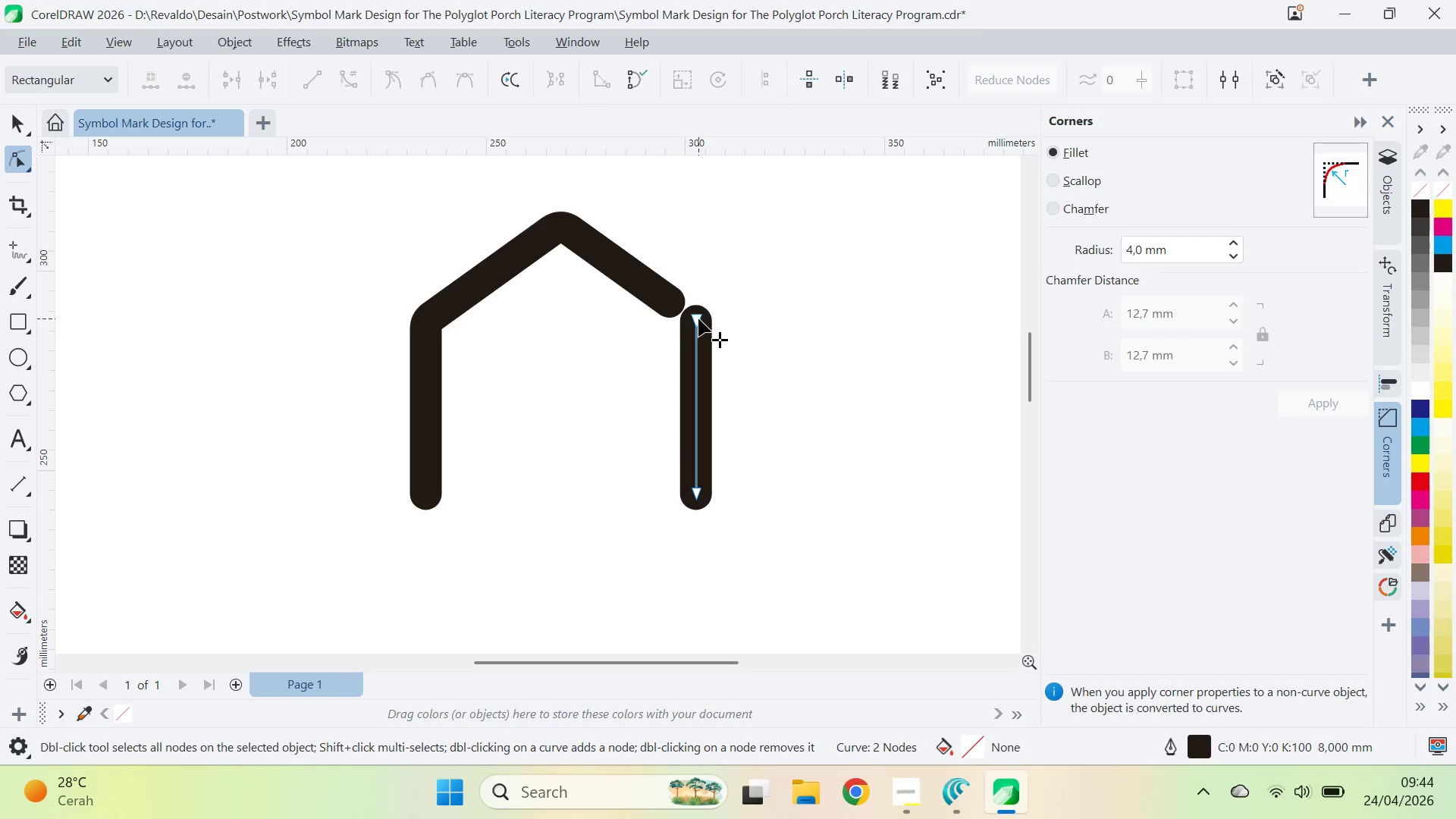 
left_click_drag(start_coordinate=[698, 318], to_coordinate=[696, 334])
 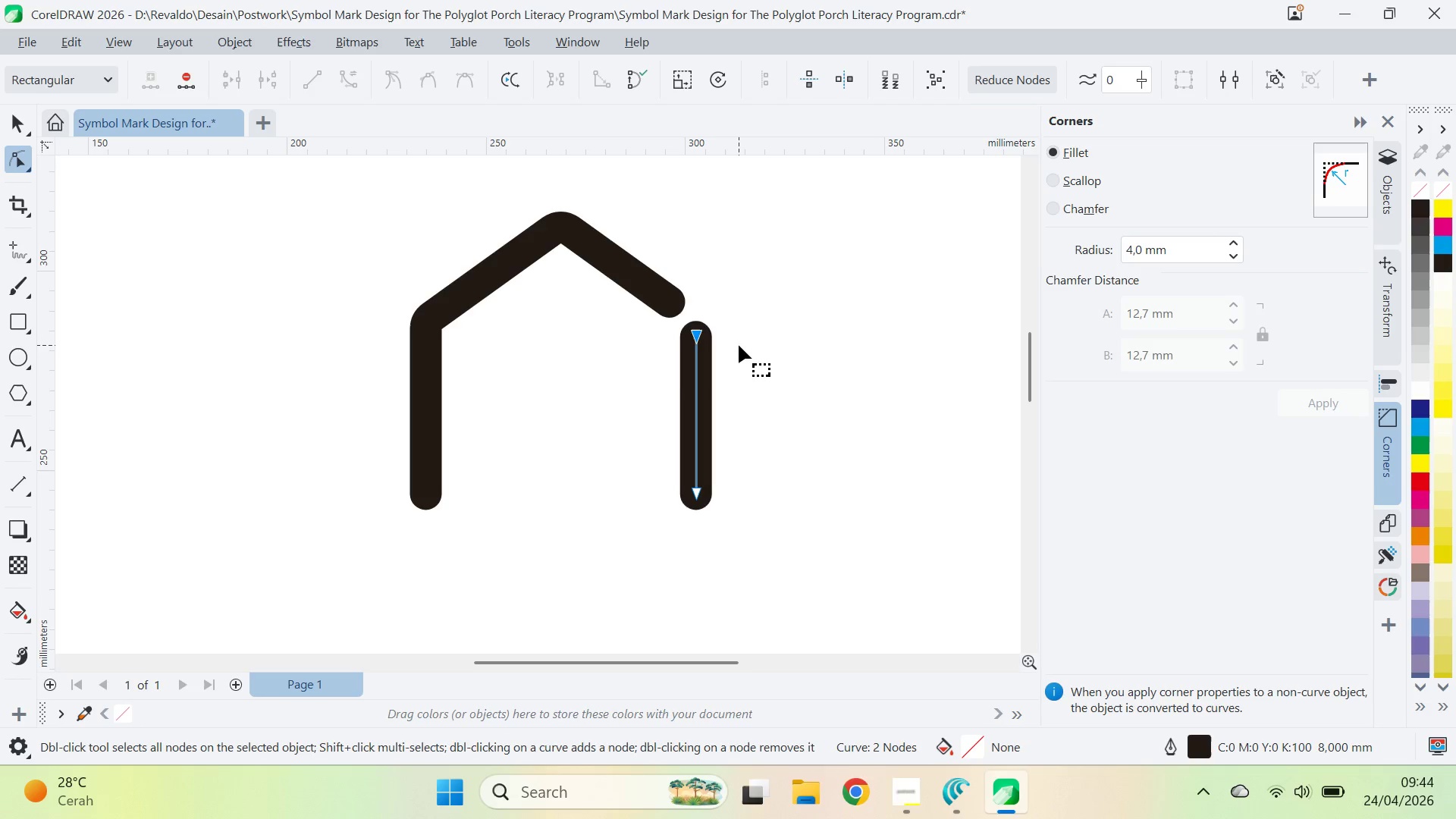 
left_click([739, 345])
 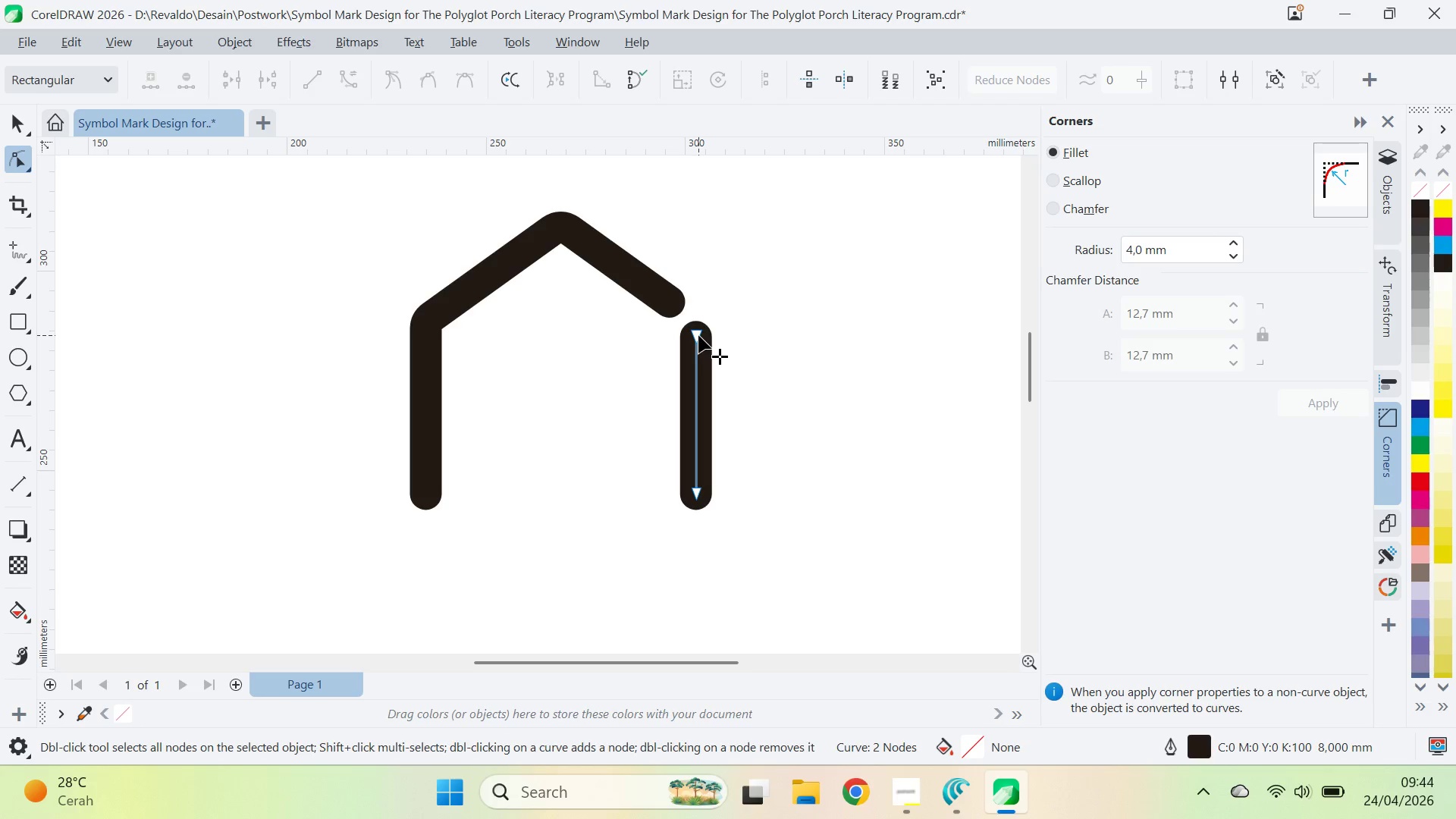 
left_click_drag(start_coordinate=[698, 334], to_coordinate=[699, 344])
 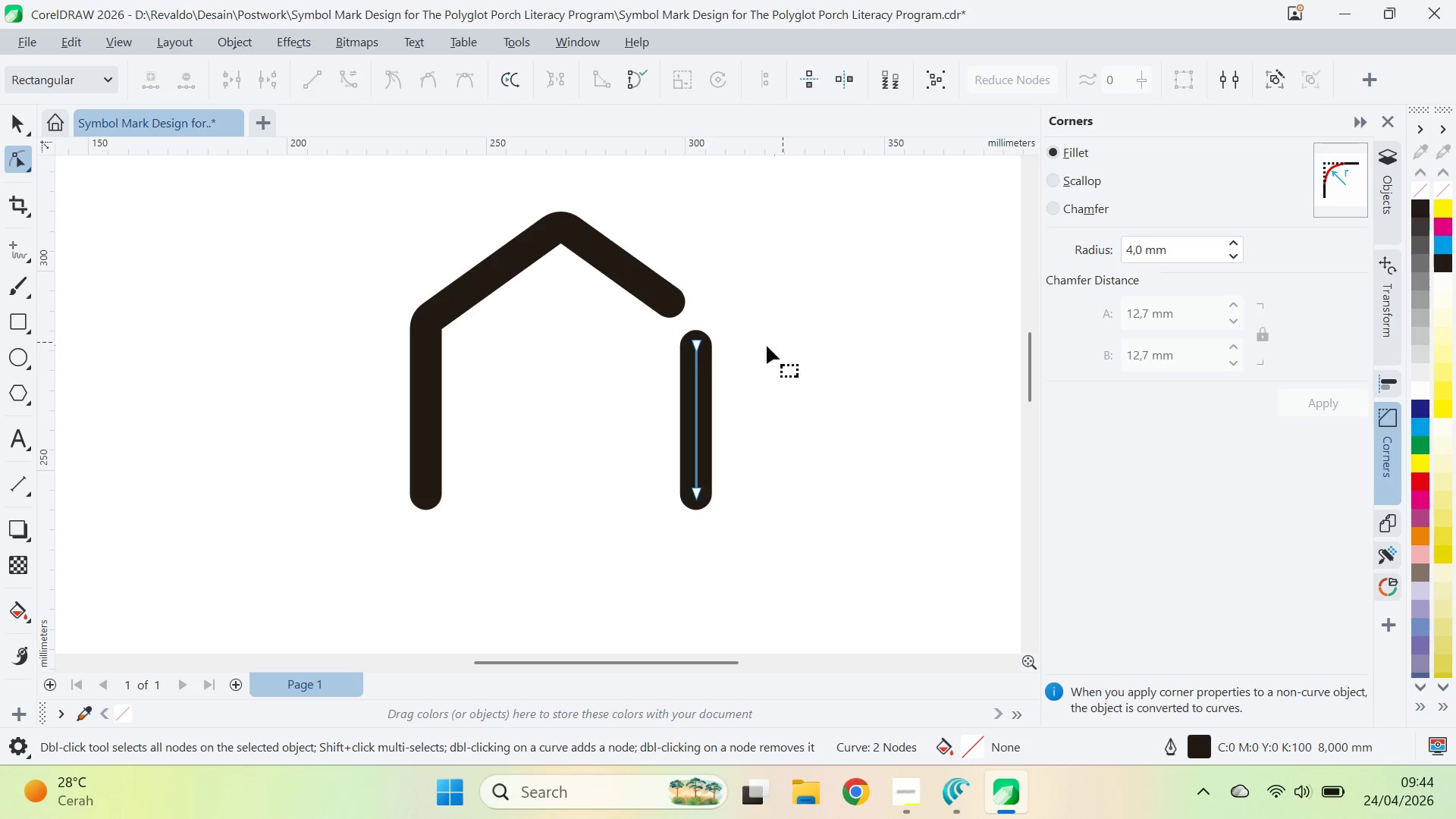 
hold_key(key=ShiftLeft, duration=0.52)
 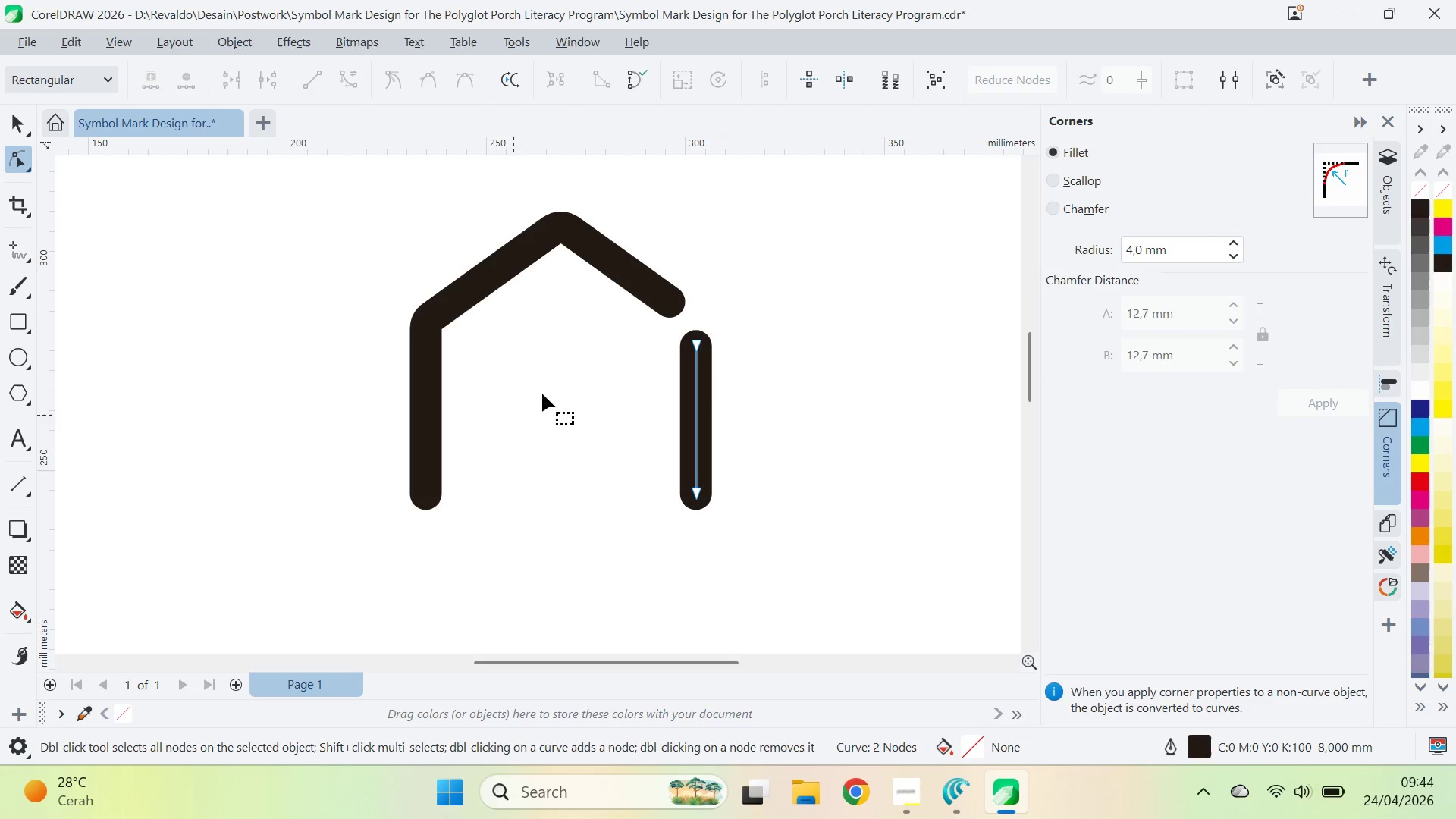 
key(V)
 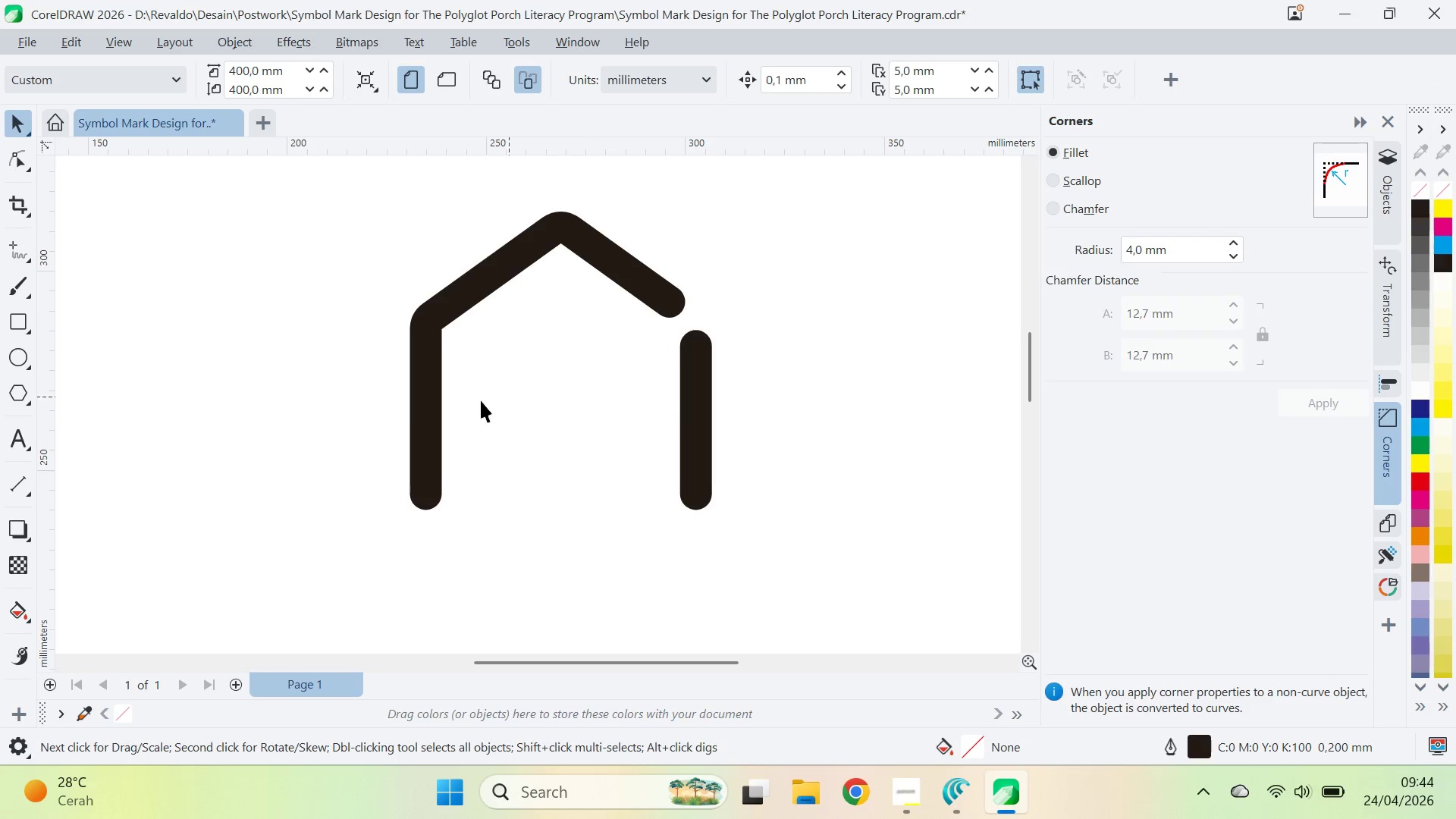 
key(Alt+AltLeft)
 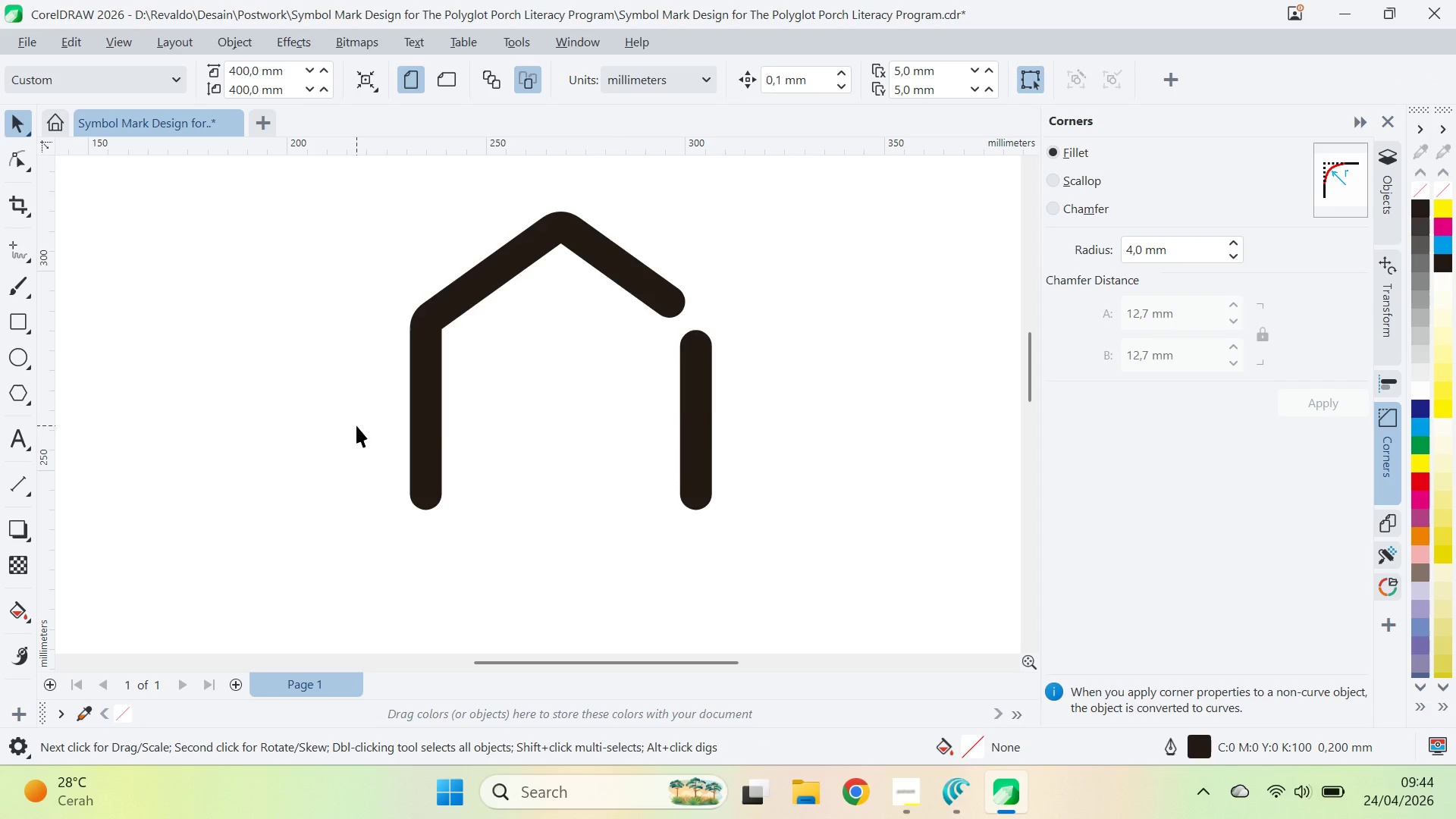 
key(Alt+Tab)
 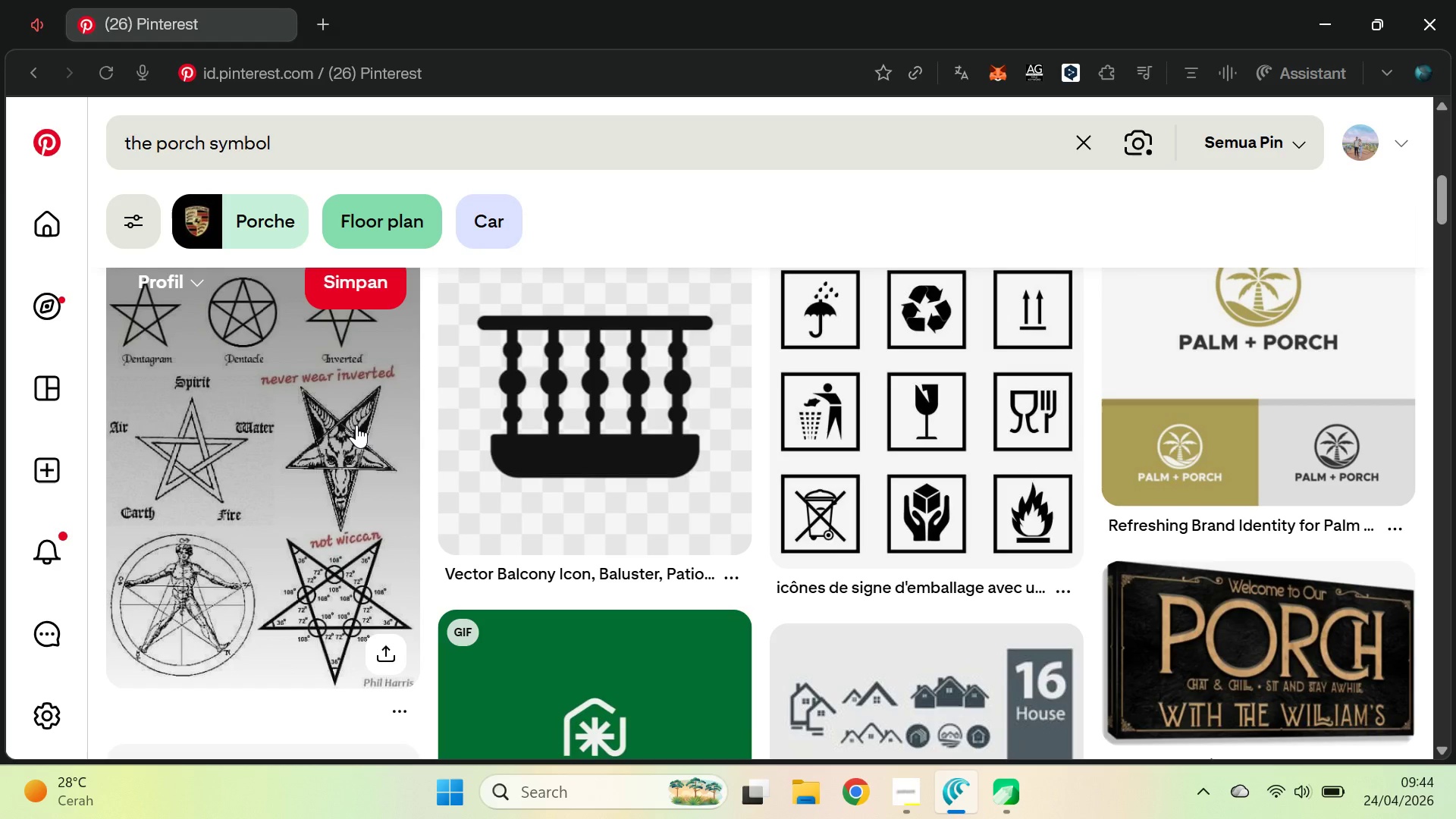 
key(Alt+Tab)
 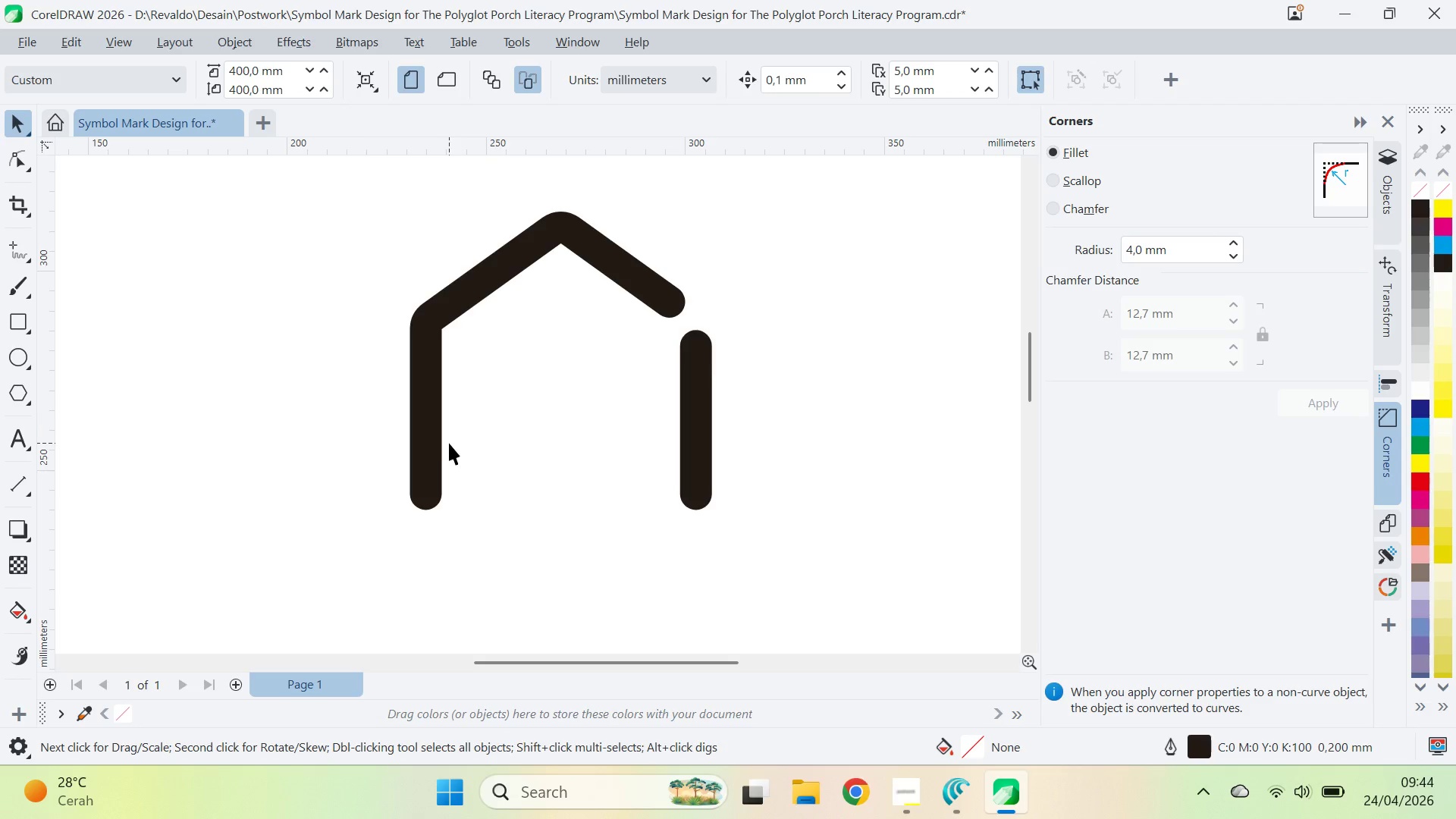 
left_click([419, 446])
 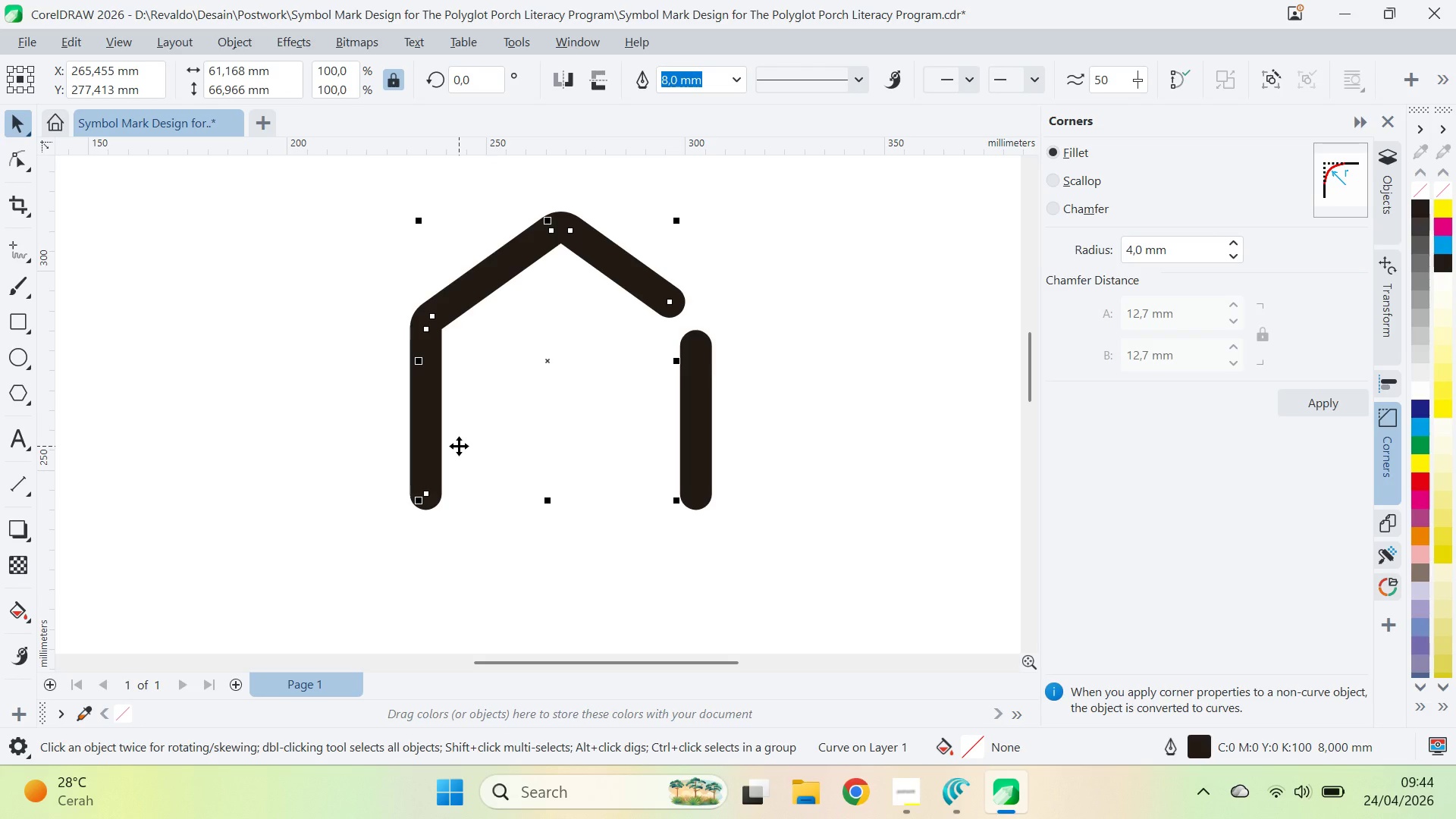 
key(Alt+AltLeft)
 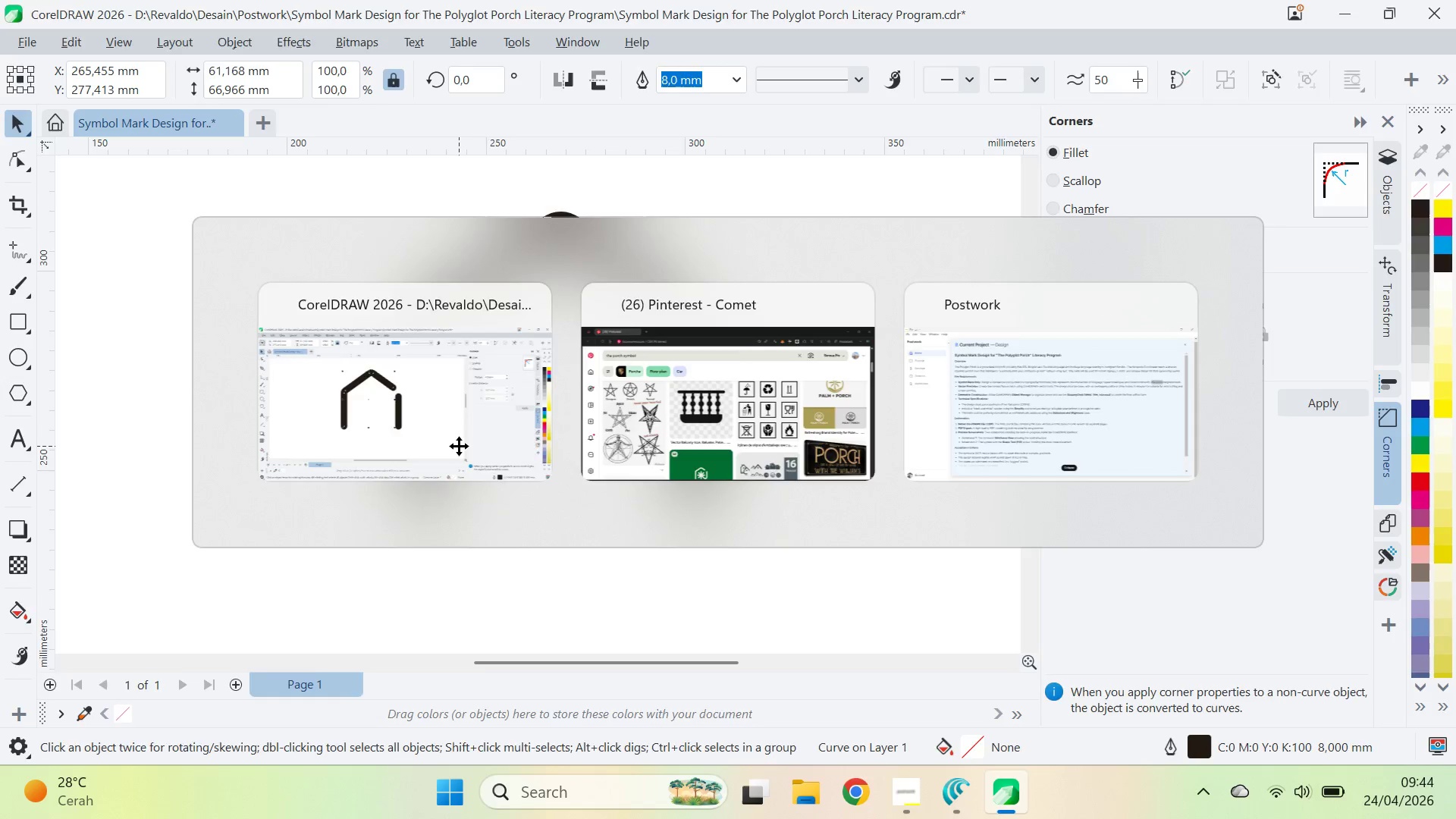 
key(Alt+Tab)
 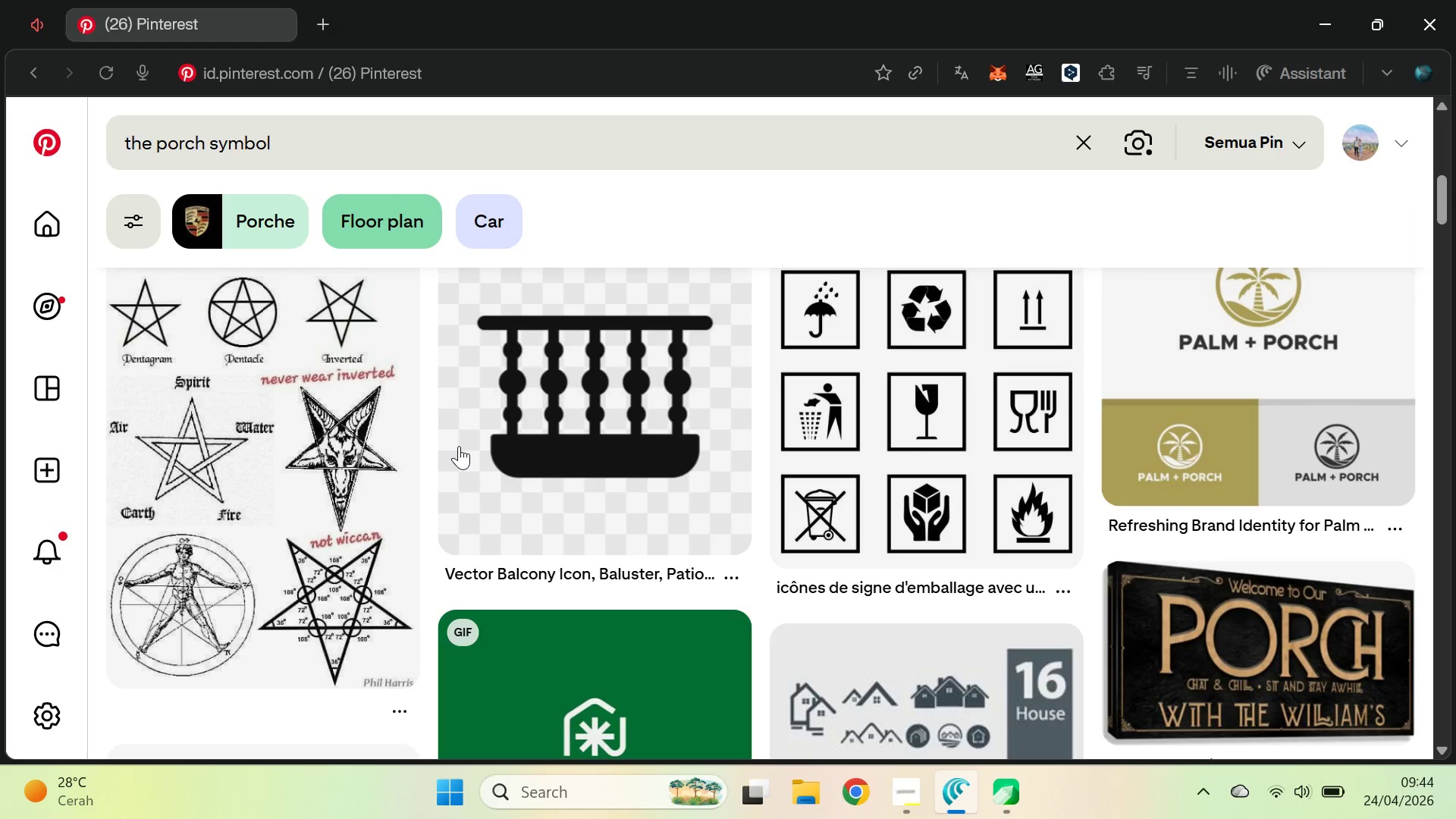 
key(Alt+AltLeft)
 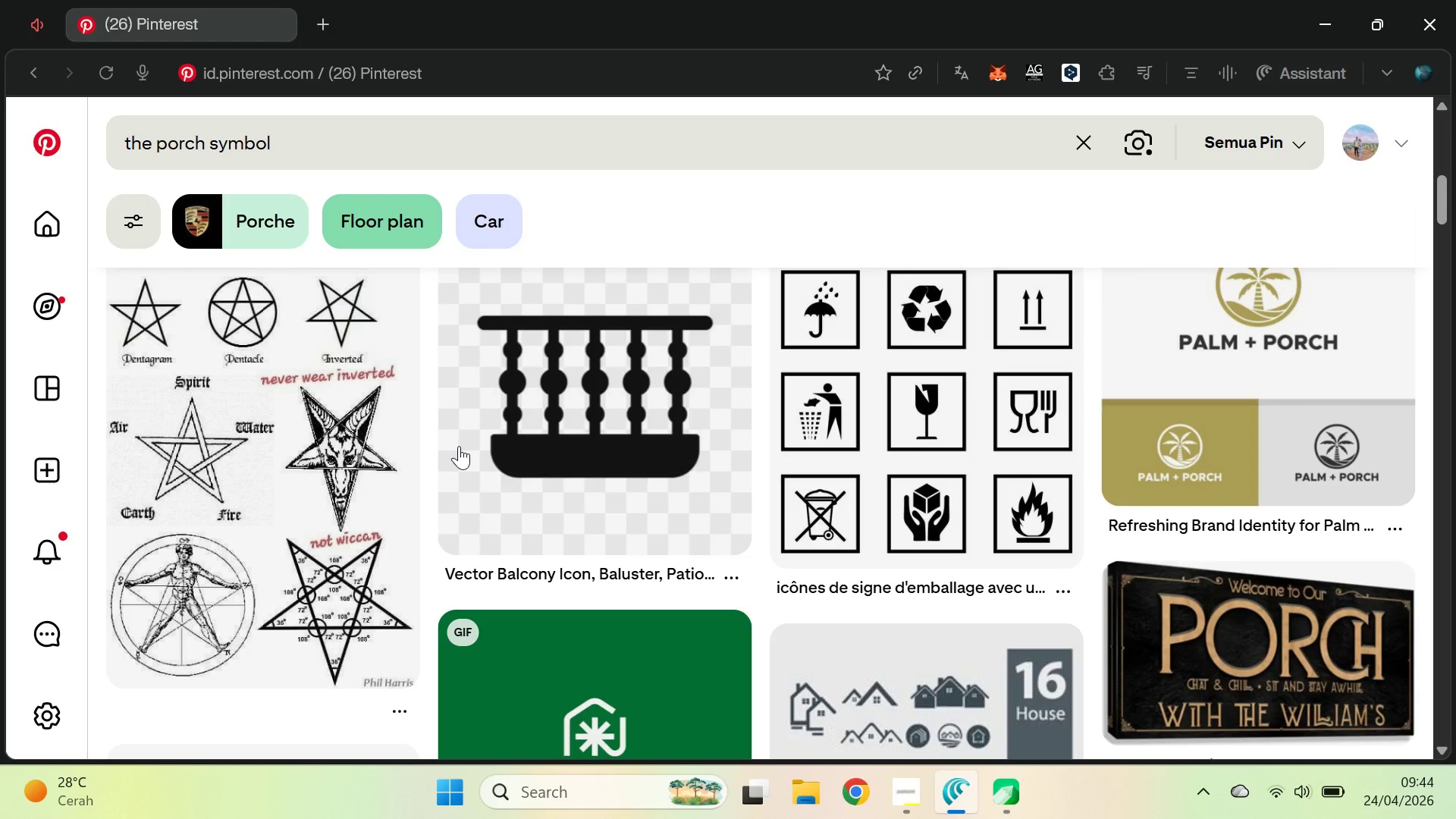 
key(Alt+Tab)
 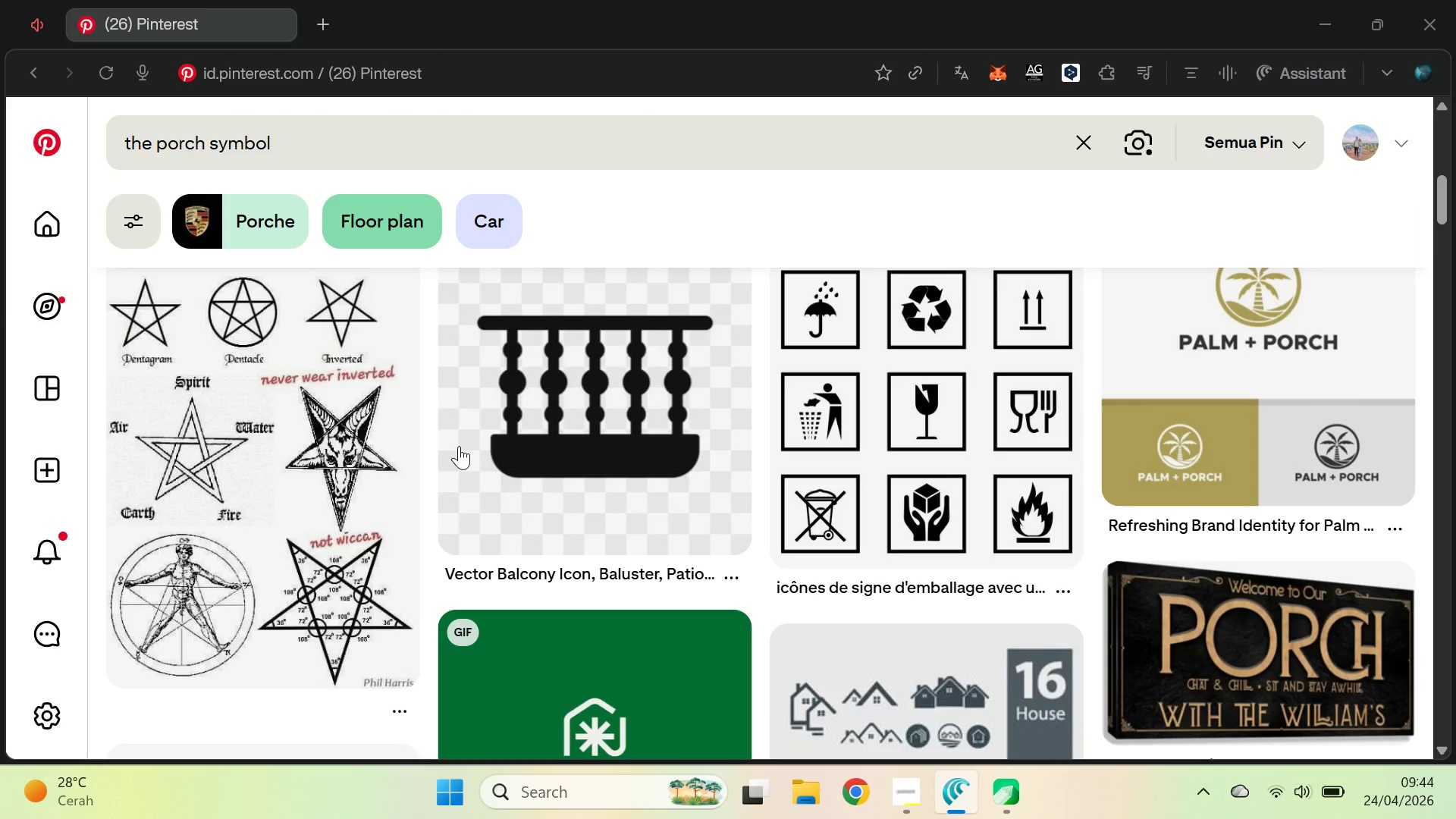 
hold_key(key=ShiftLeft, duration=0.42)
 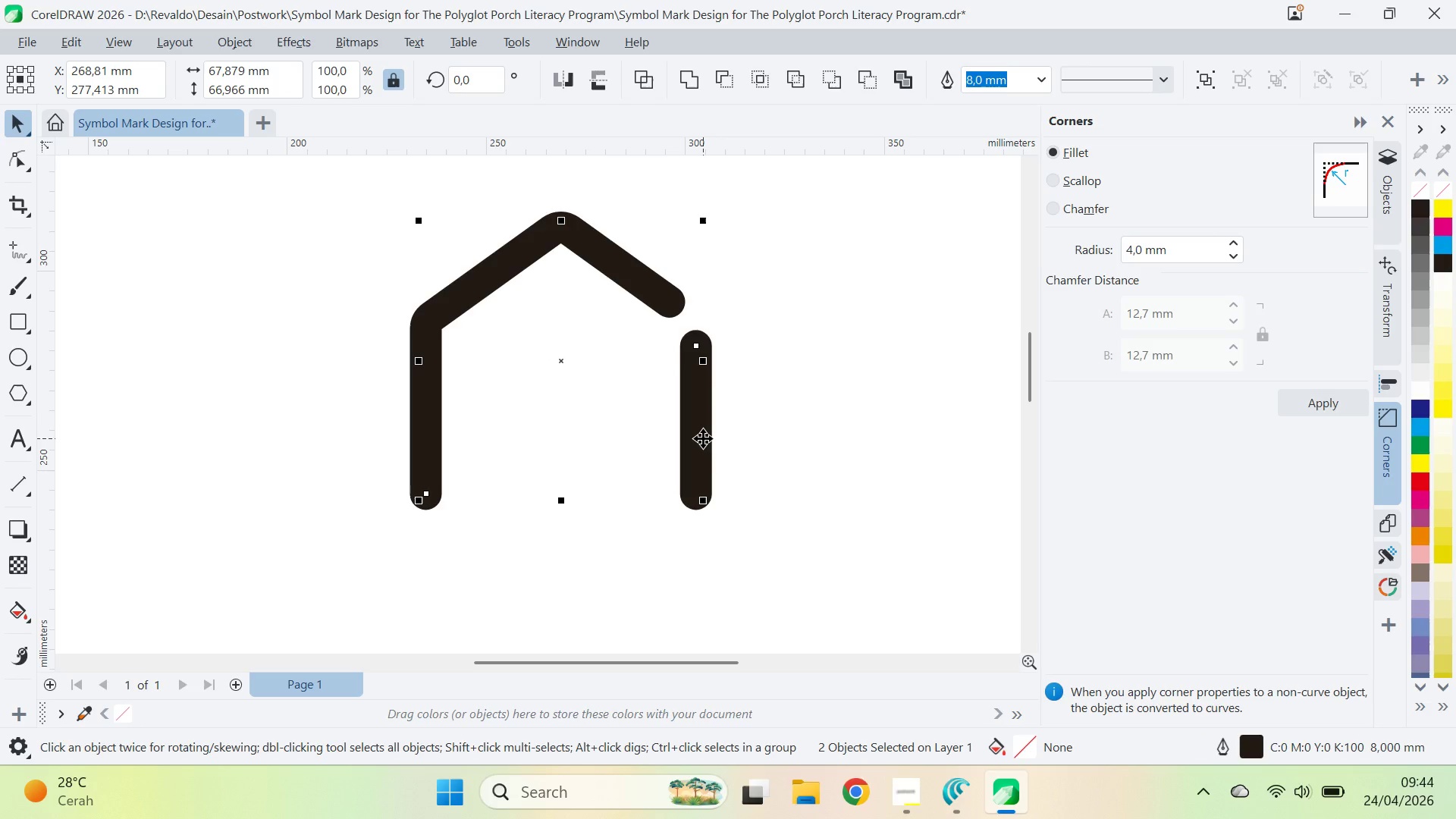 
key(F12)
 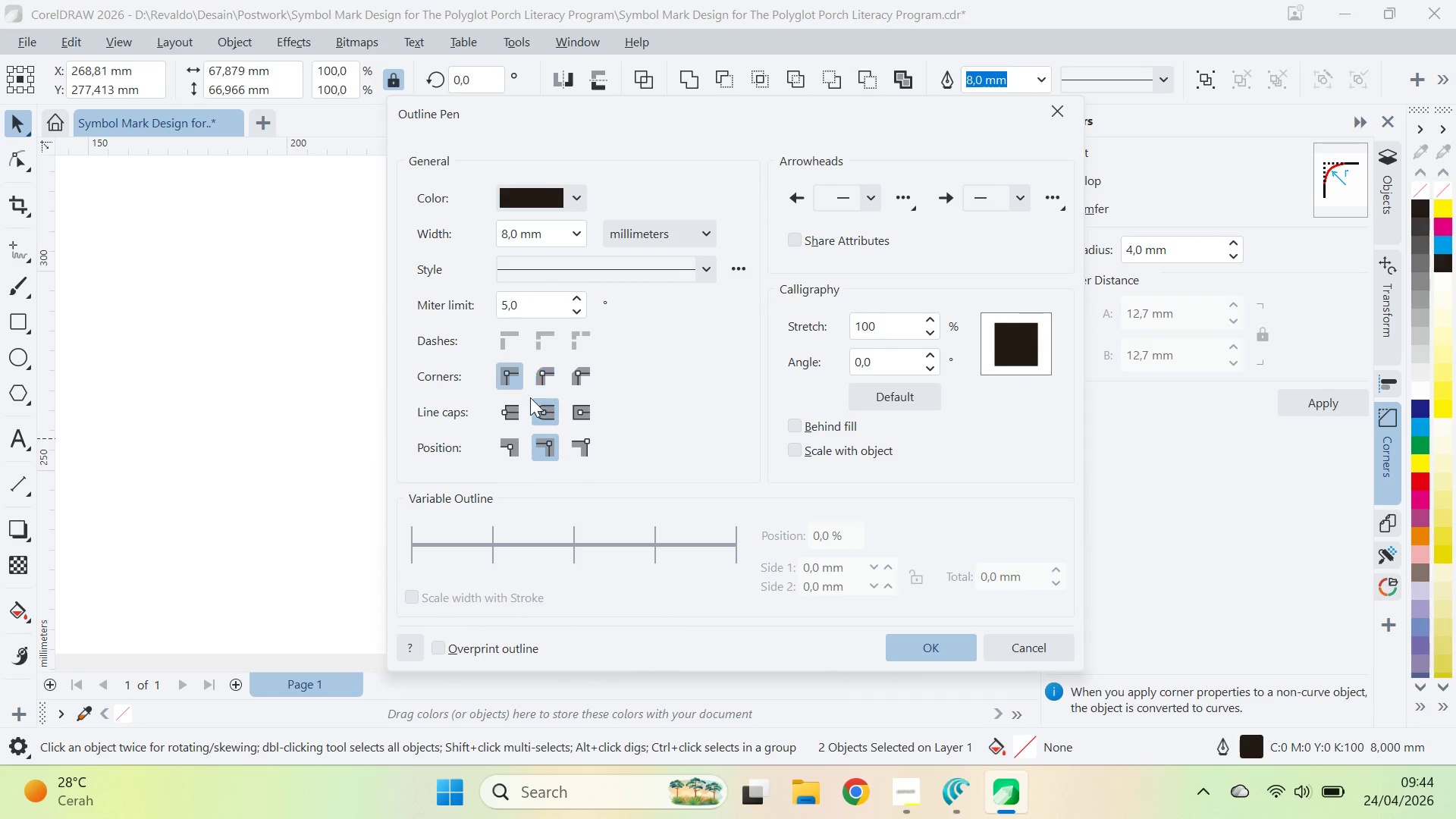 
left_click([519, 413])
 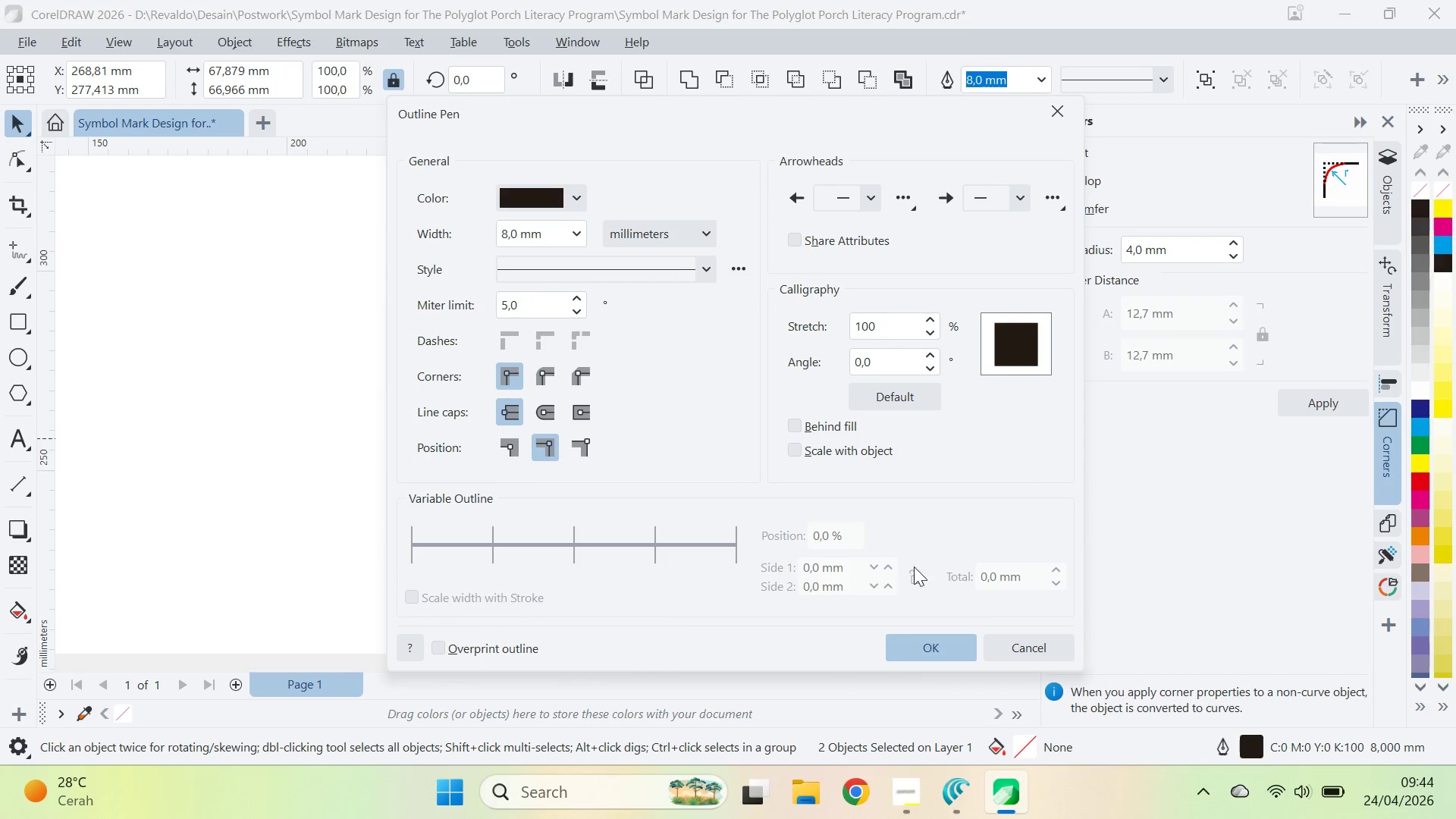 
left_click([949, 651])
 